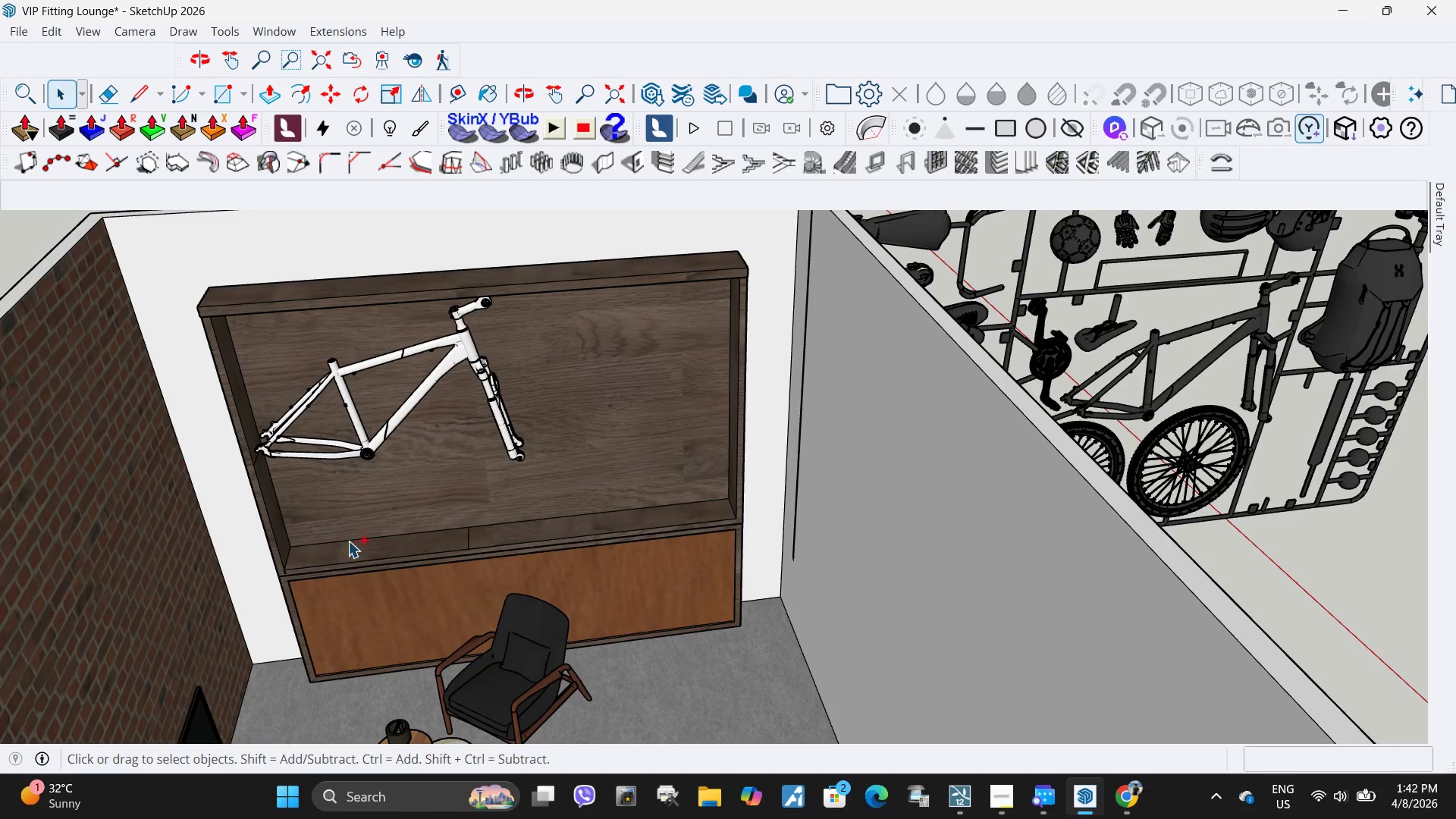 
scroll: coordinate [362, 528], scroll_direction: up, amount: 10.0
 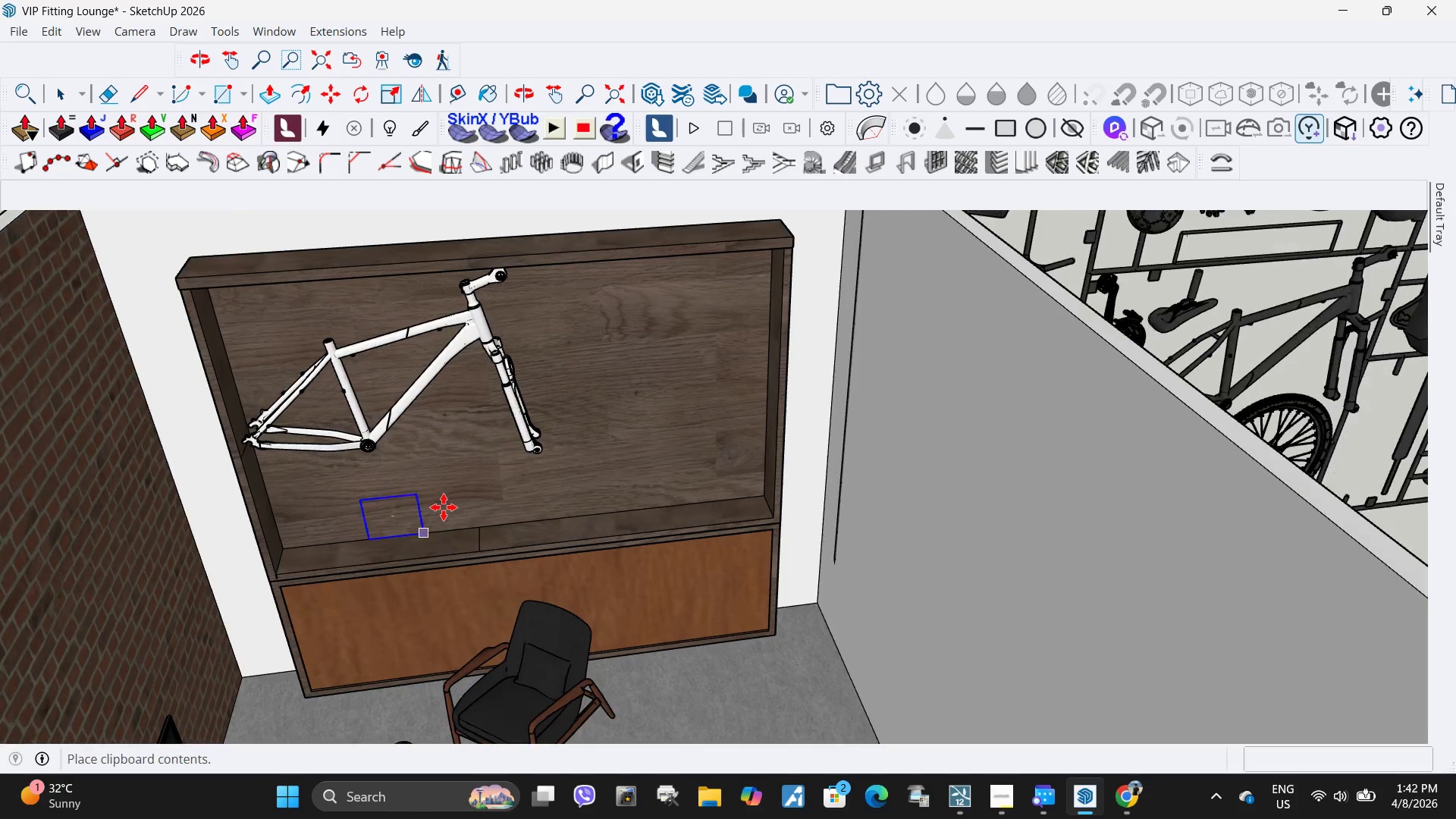 
scroll: coordinate [625, 430], scroll_direction: down, amount: 11.0
 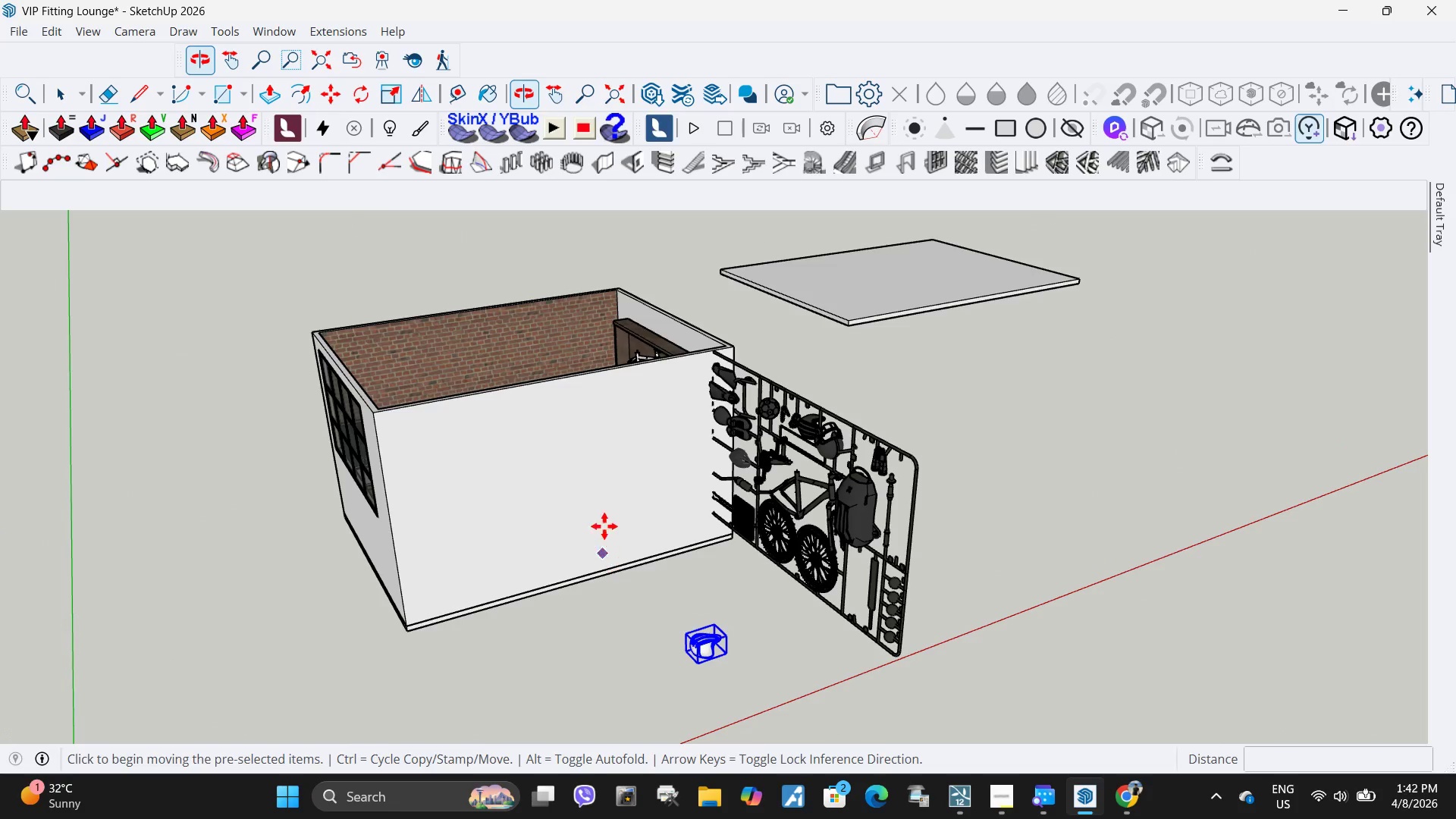 
key(Q)
 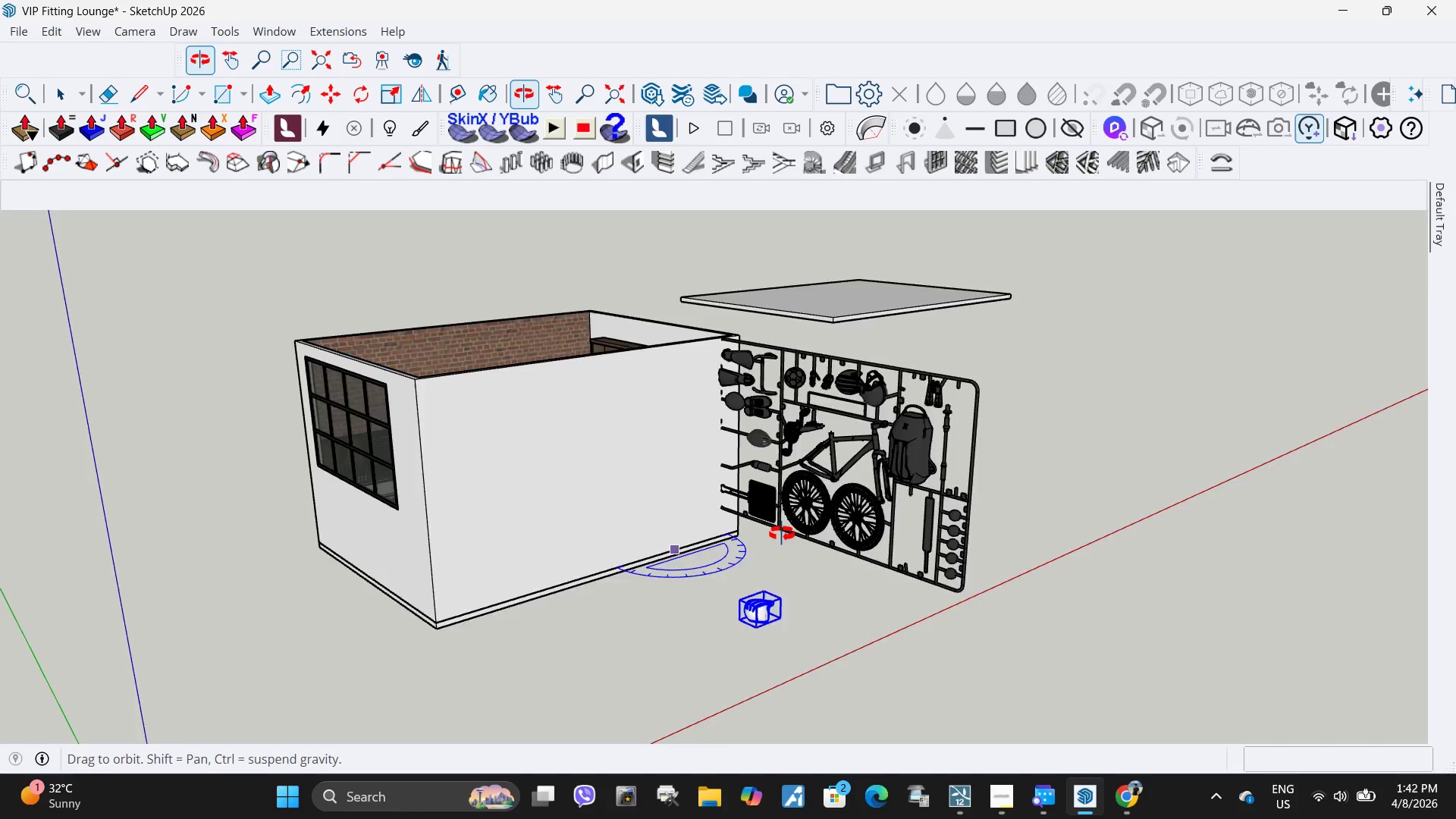 
wait(6.28)
 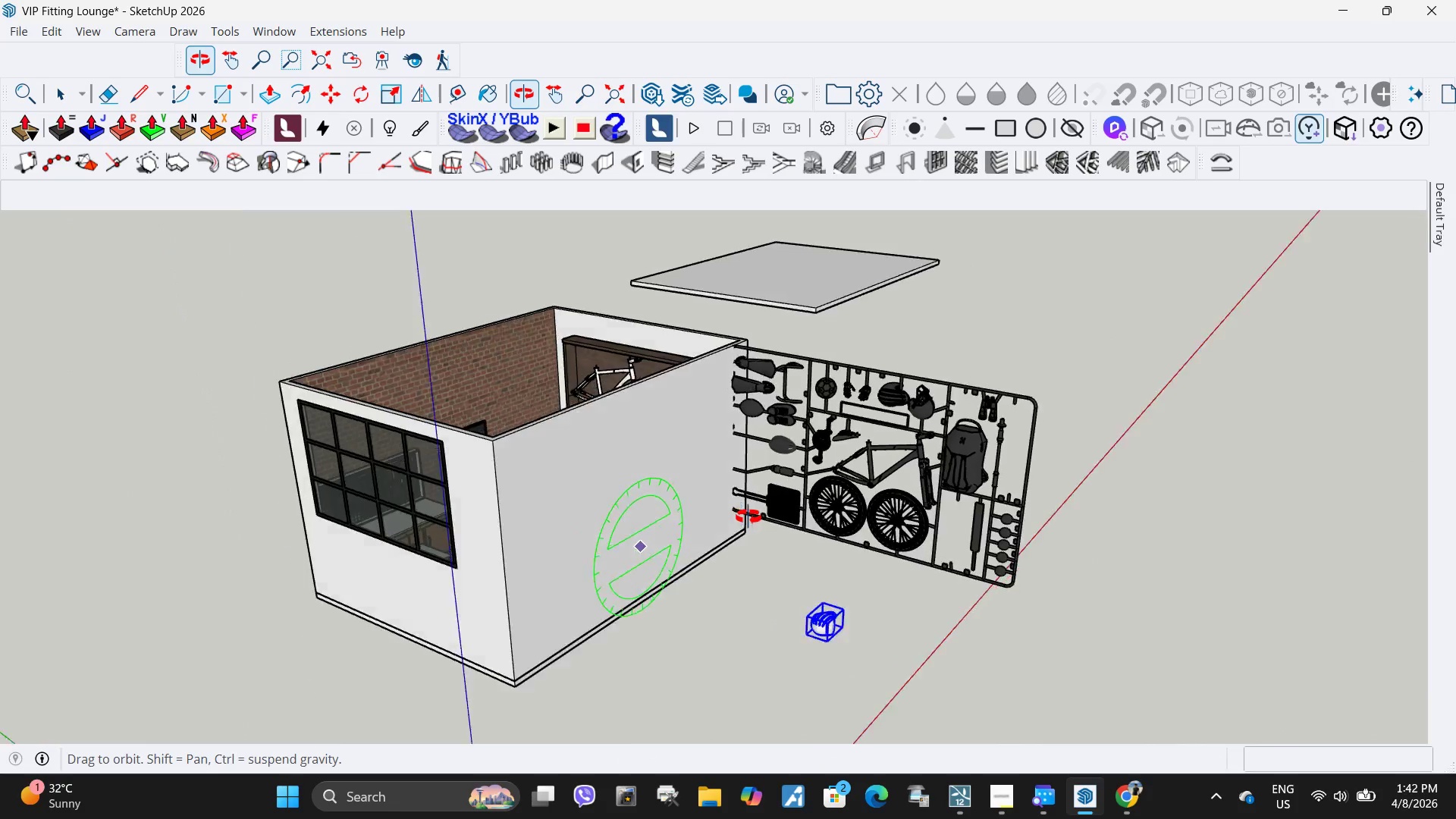 
double_click([589, 557])
 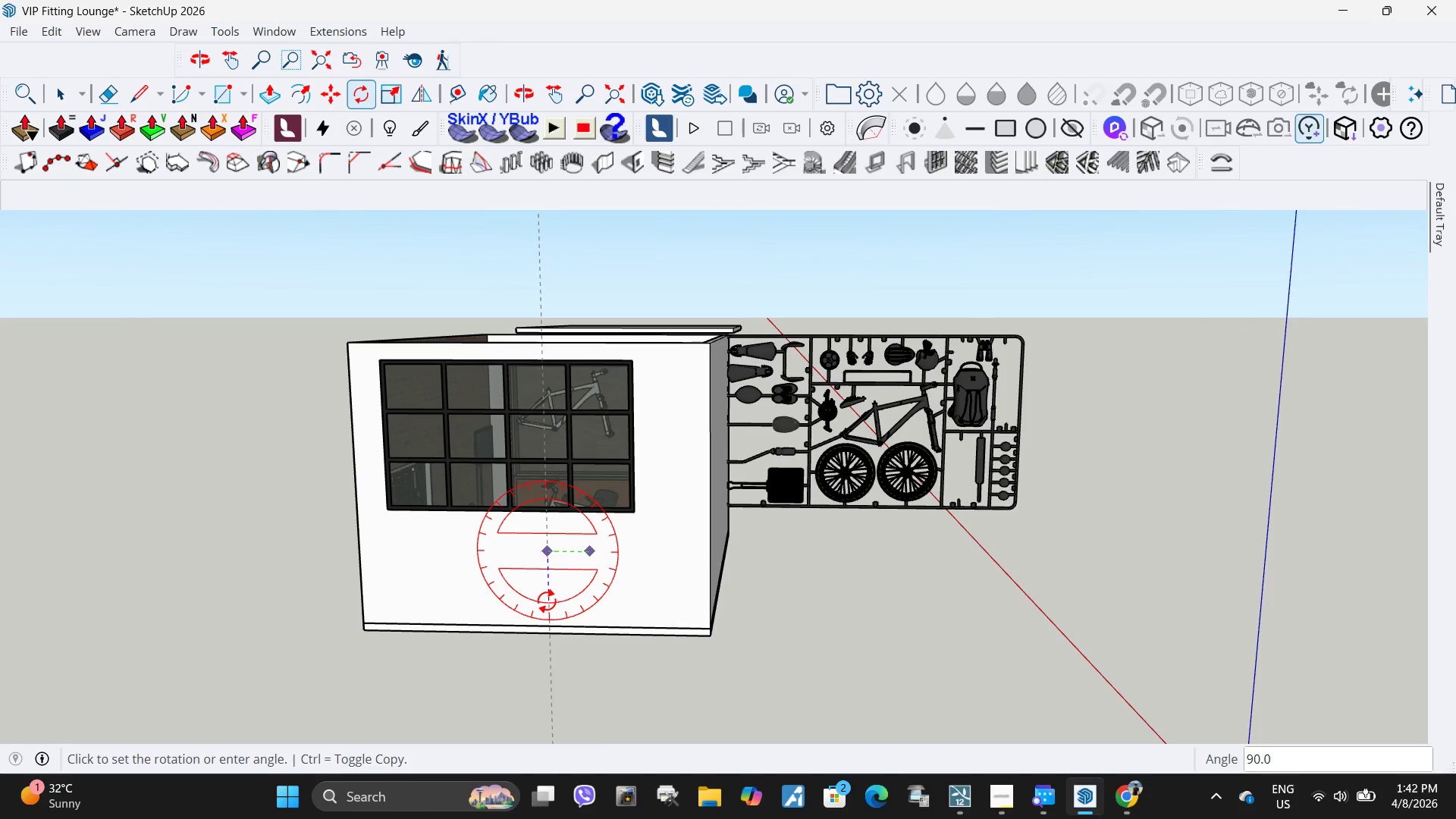 
left_click([547, 601])
 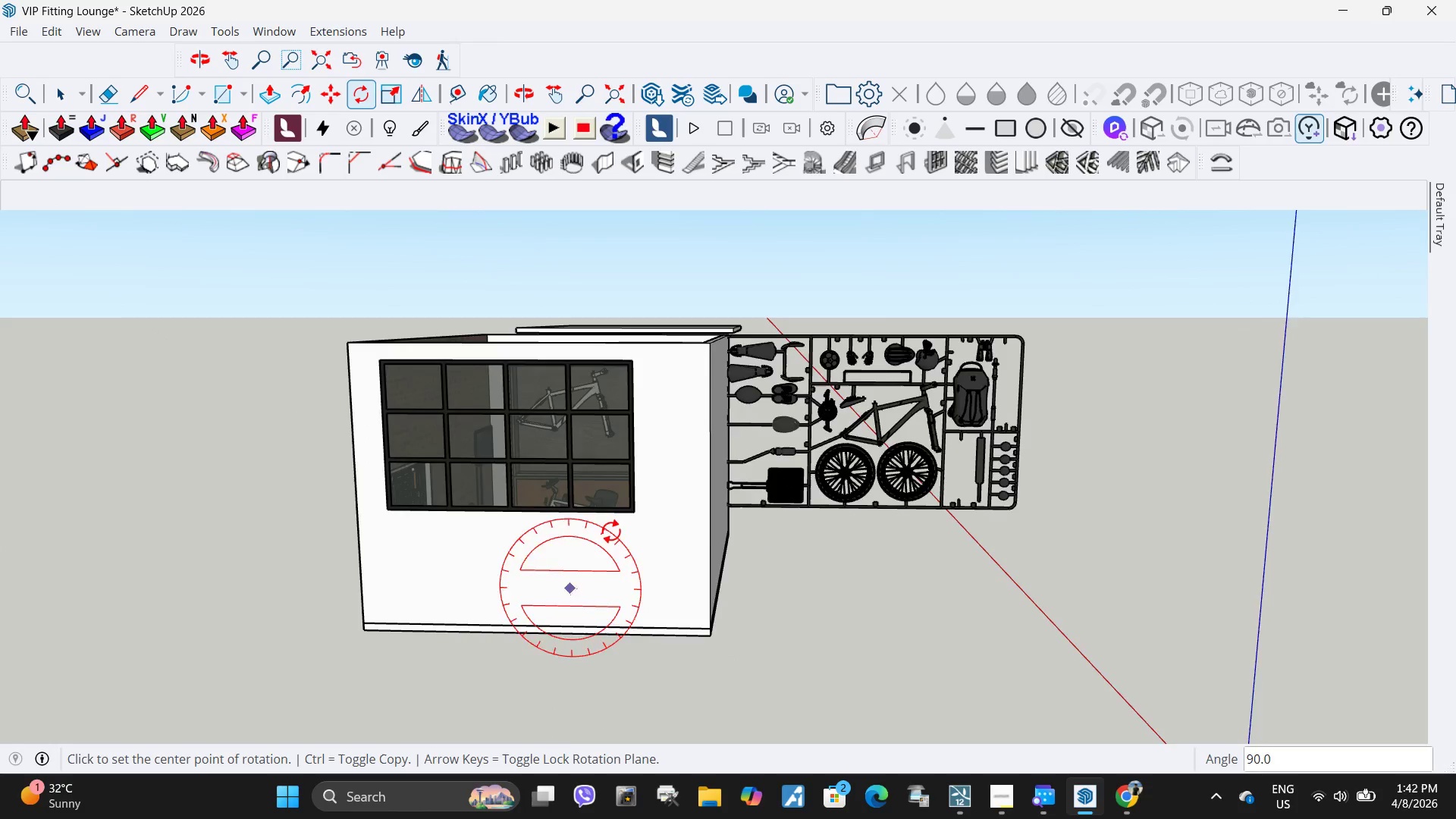 
scroll: coordinate [635, 524], scroll_direction: down, amount: 7.0
 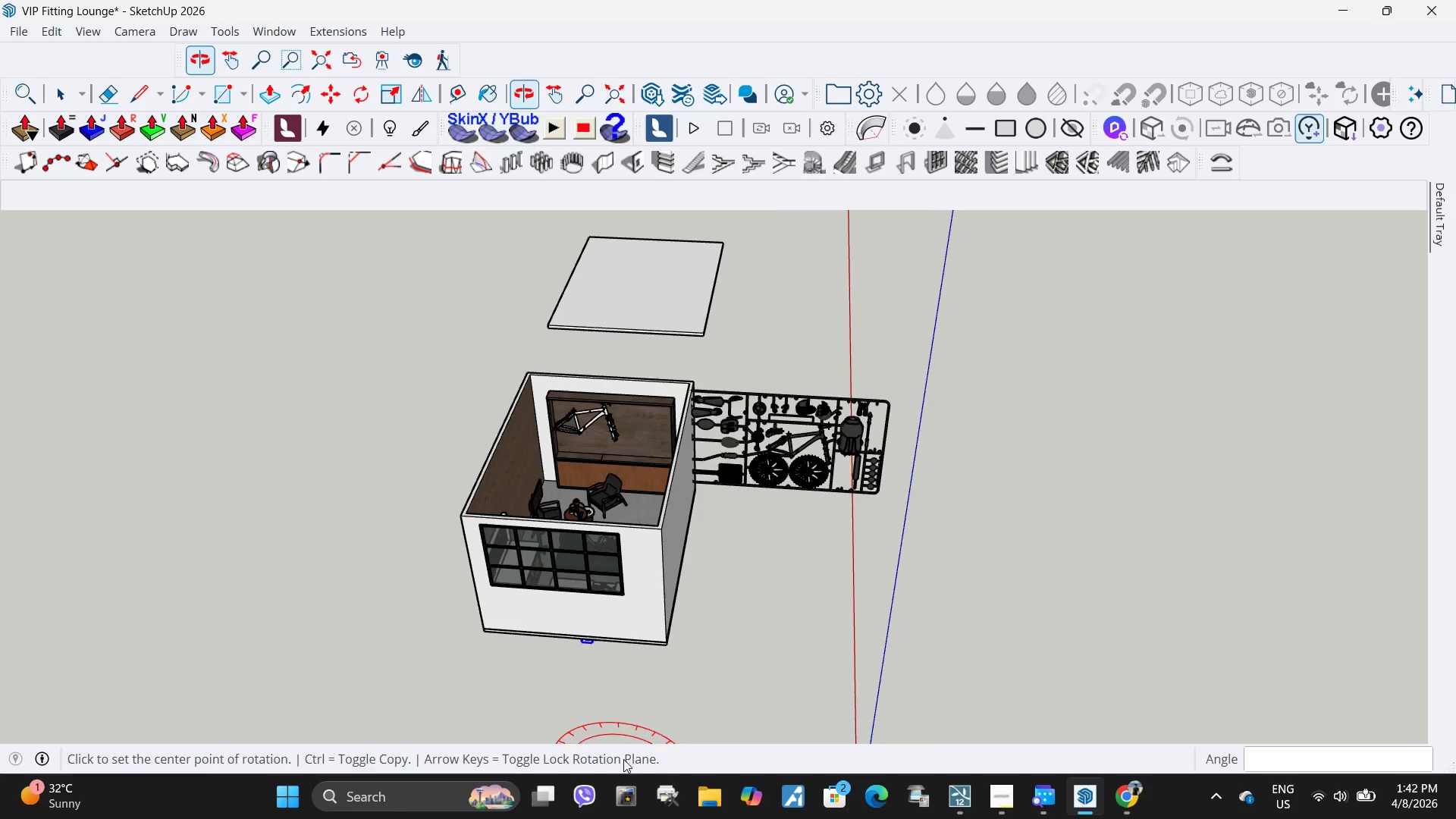 
left_click([695, 633])
 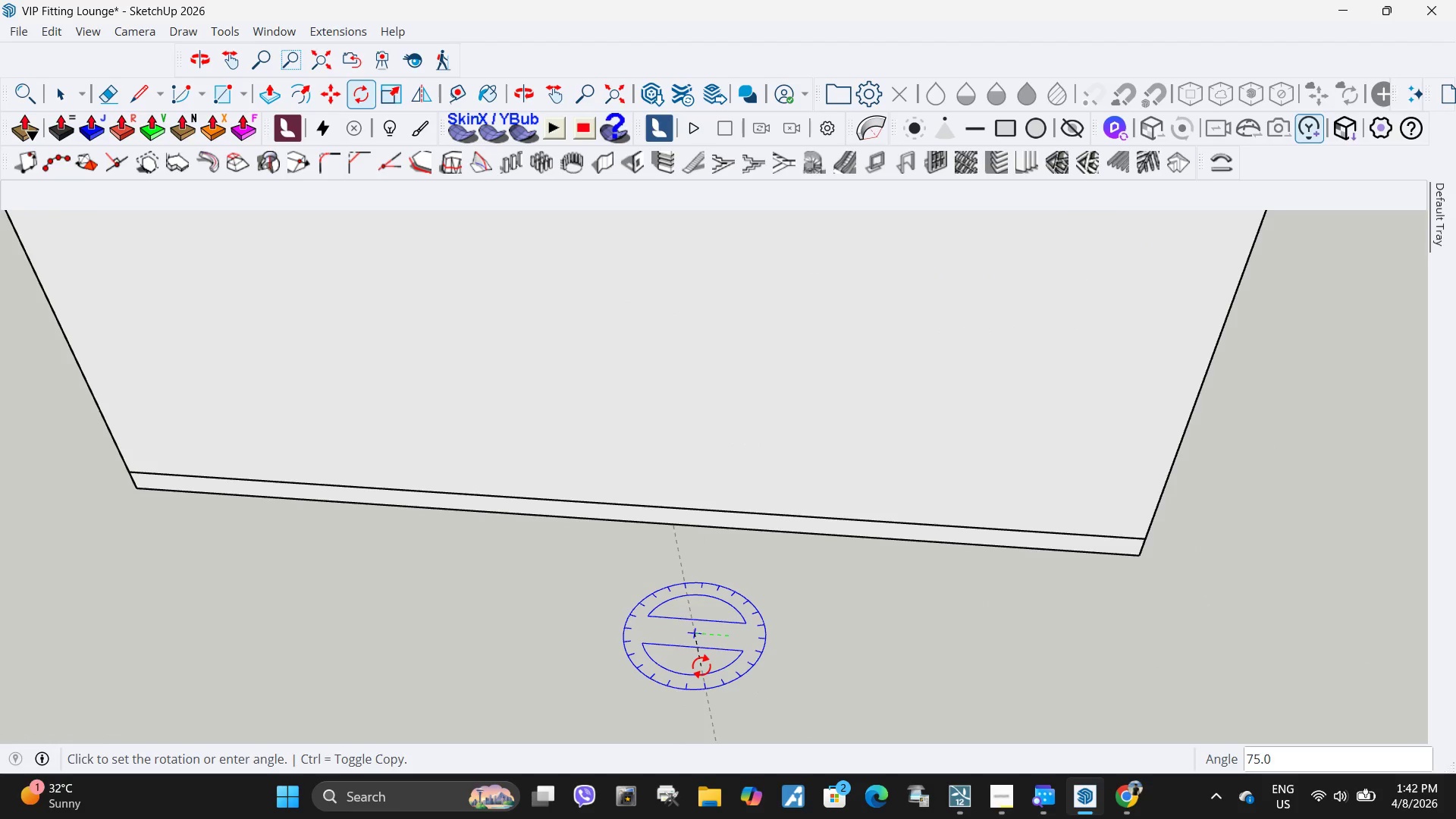 
scroll: coordinate [613, 648], scroll_direction: up, amount: 18.0
 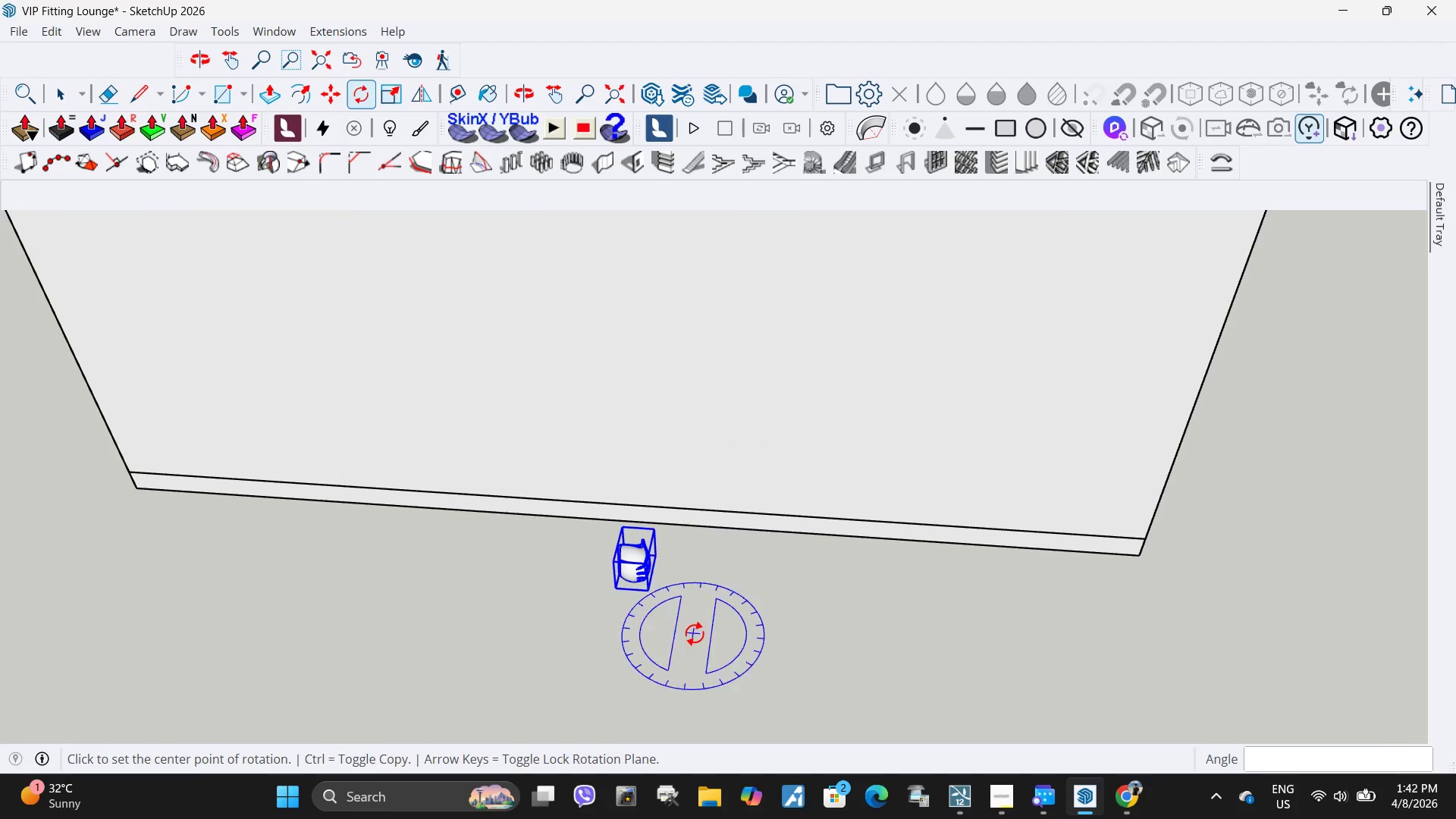 
left_click([693, 667])
 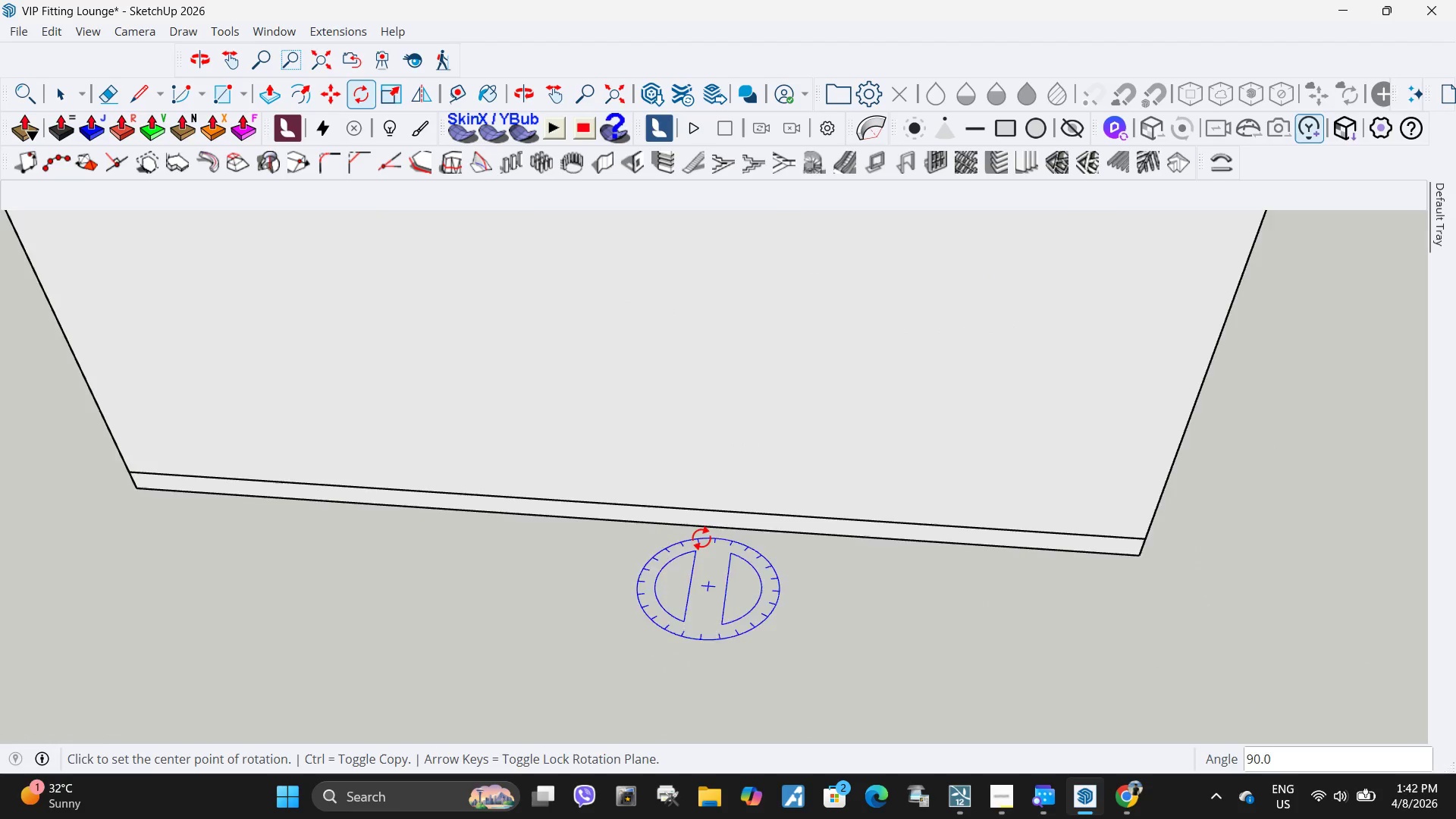 
key(Space)
 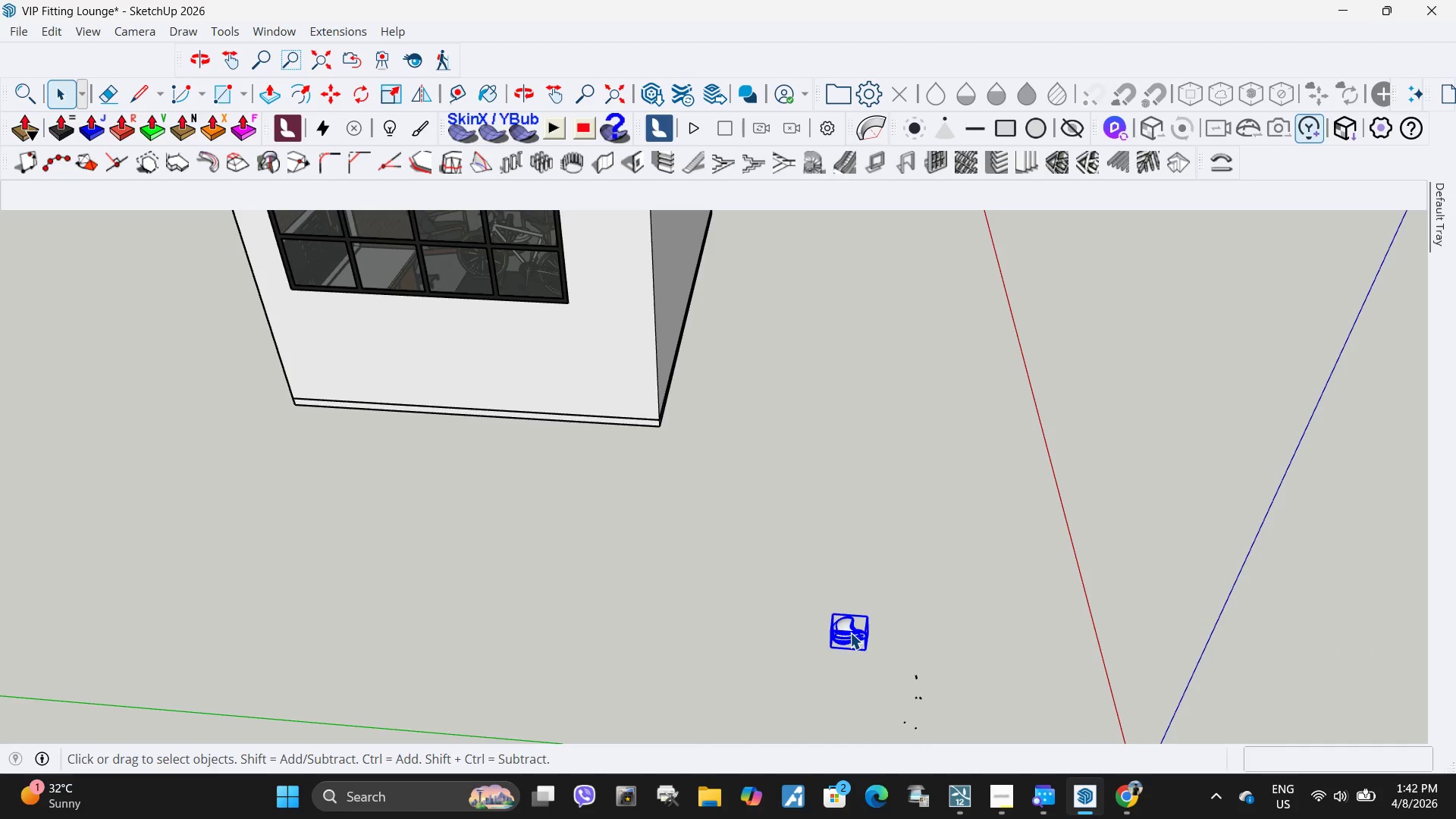 
scroll: coordinate [820, 564], scroll_direction: down, amount: 2.0
 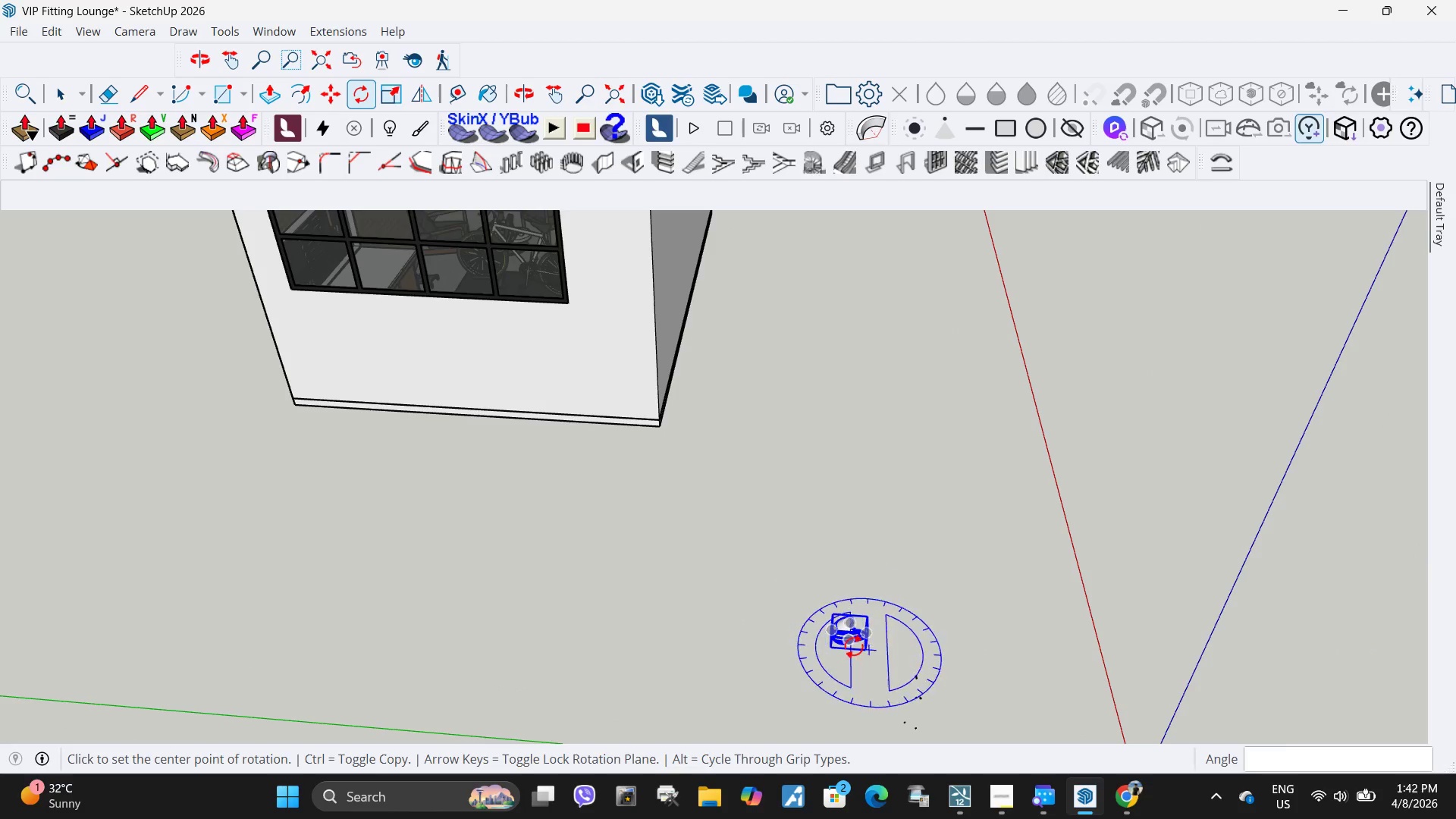 
double_click([850, 632])
 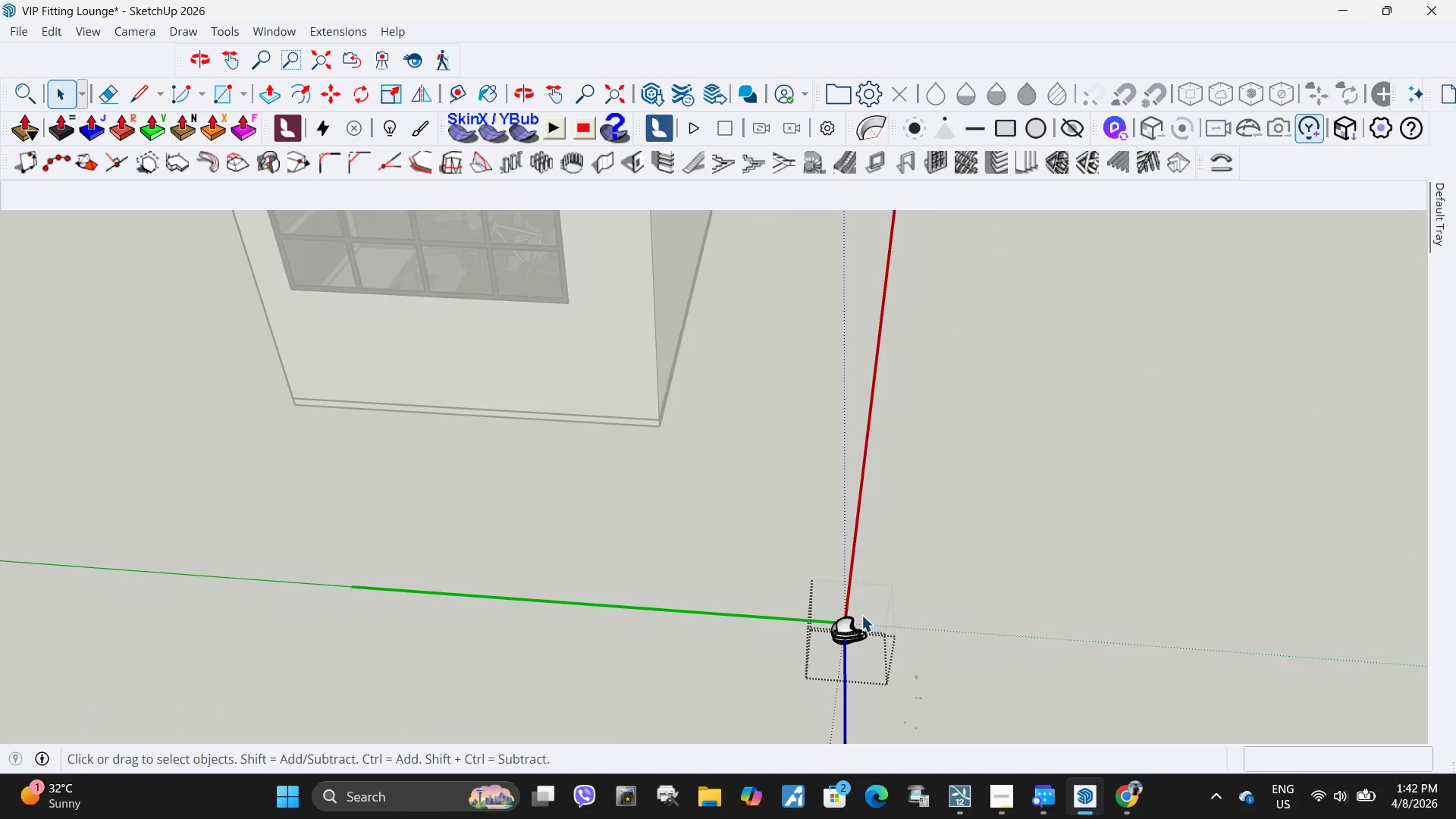 
scroll: coordinate [862, 584], scroll_direction: down, amount: 5.0
 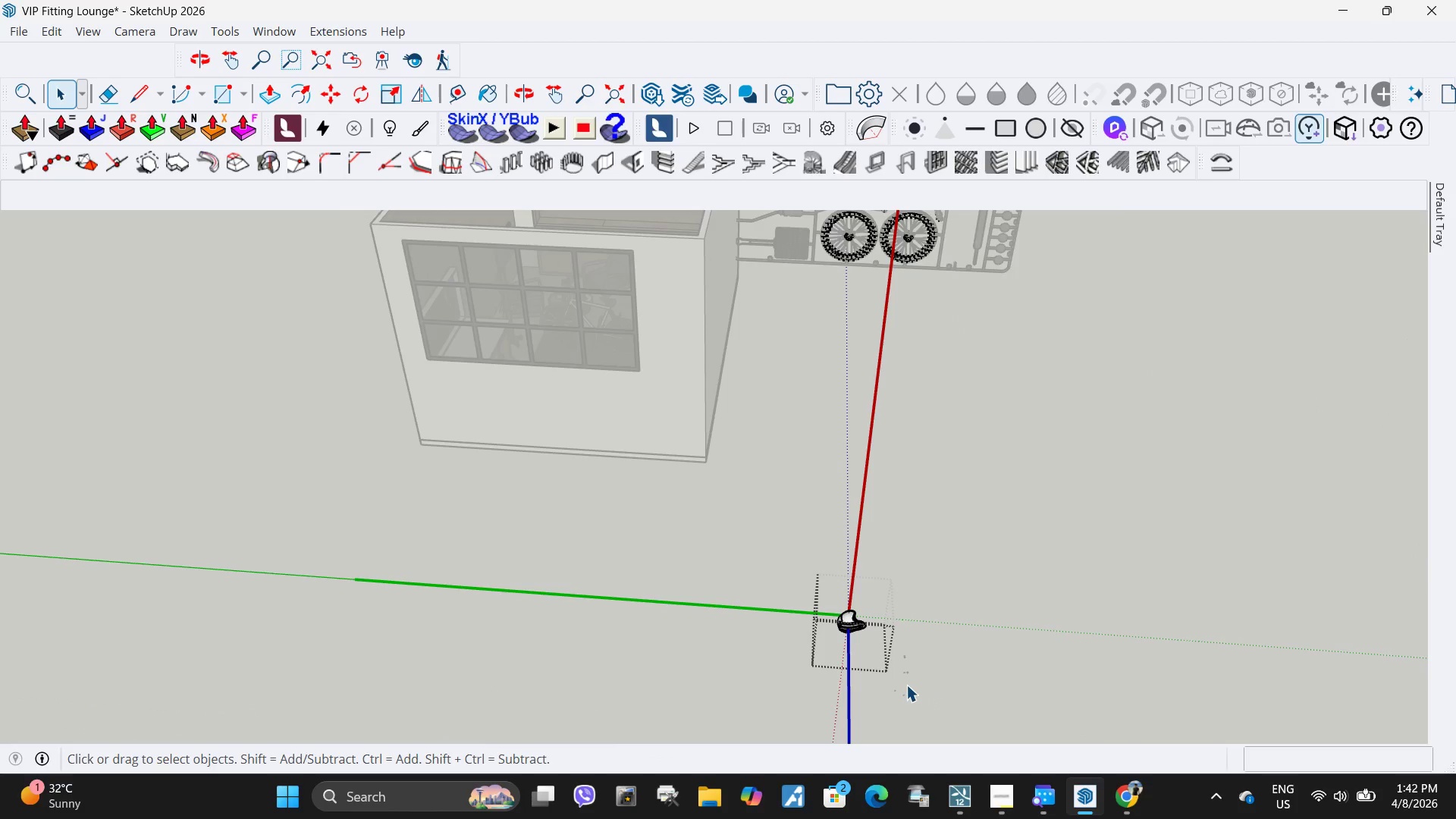 
key(Escape)
 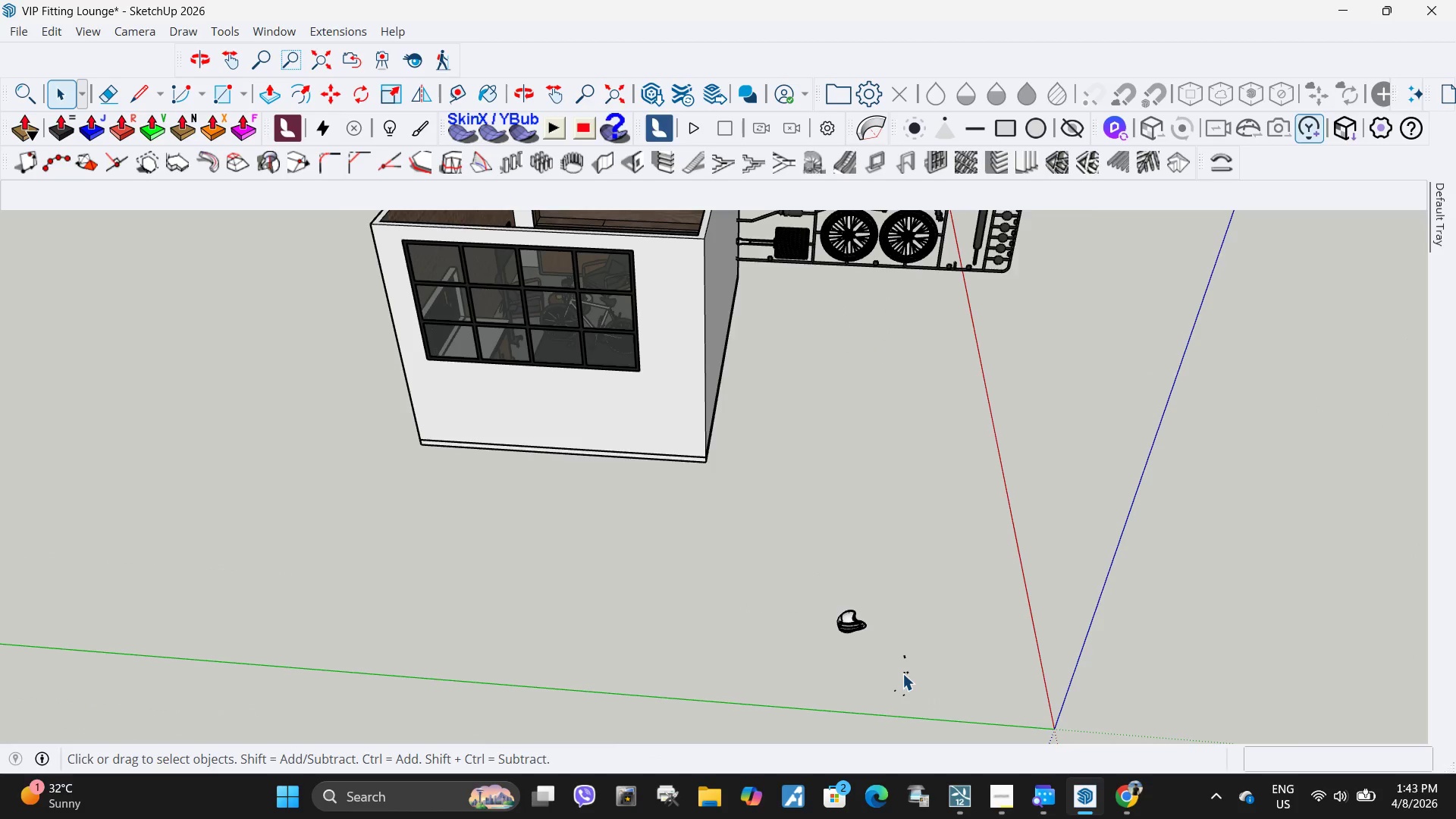 
double_click([902, 673])
 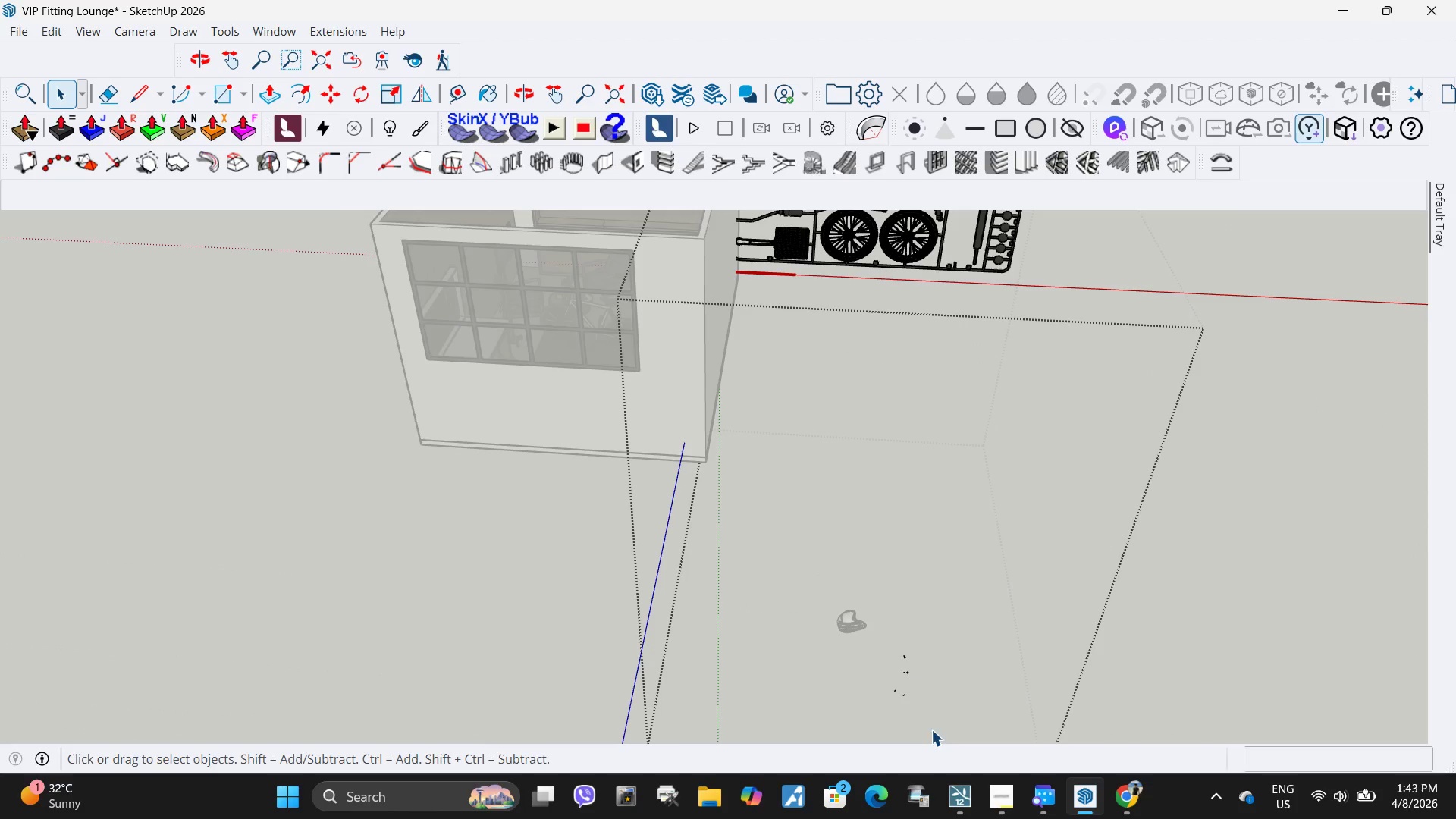 
left_click_drag(start_coordinate=[926, 716], to_coordinate=[888, 626])
 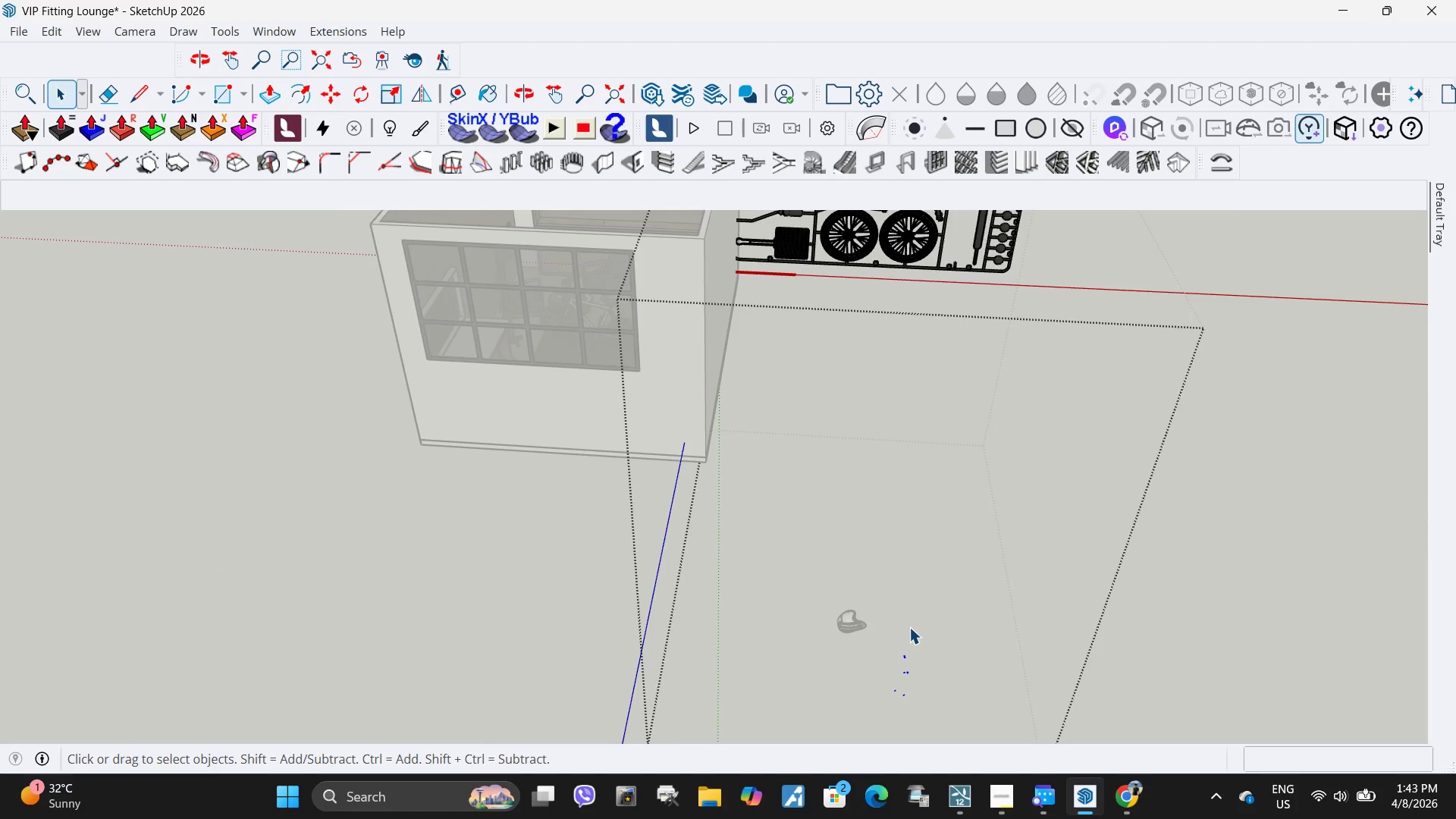 
key(Delete)
 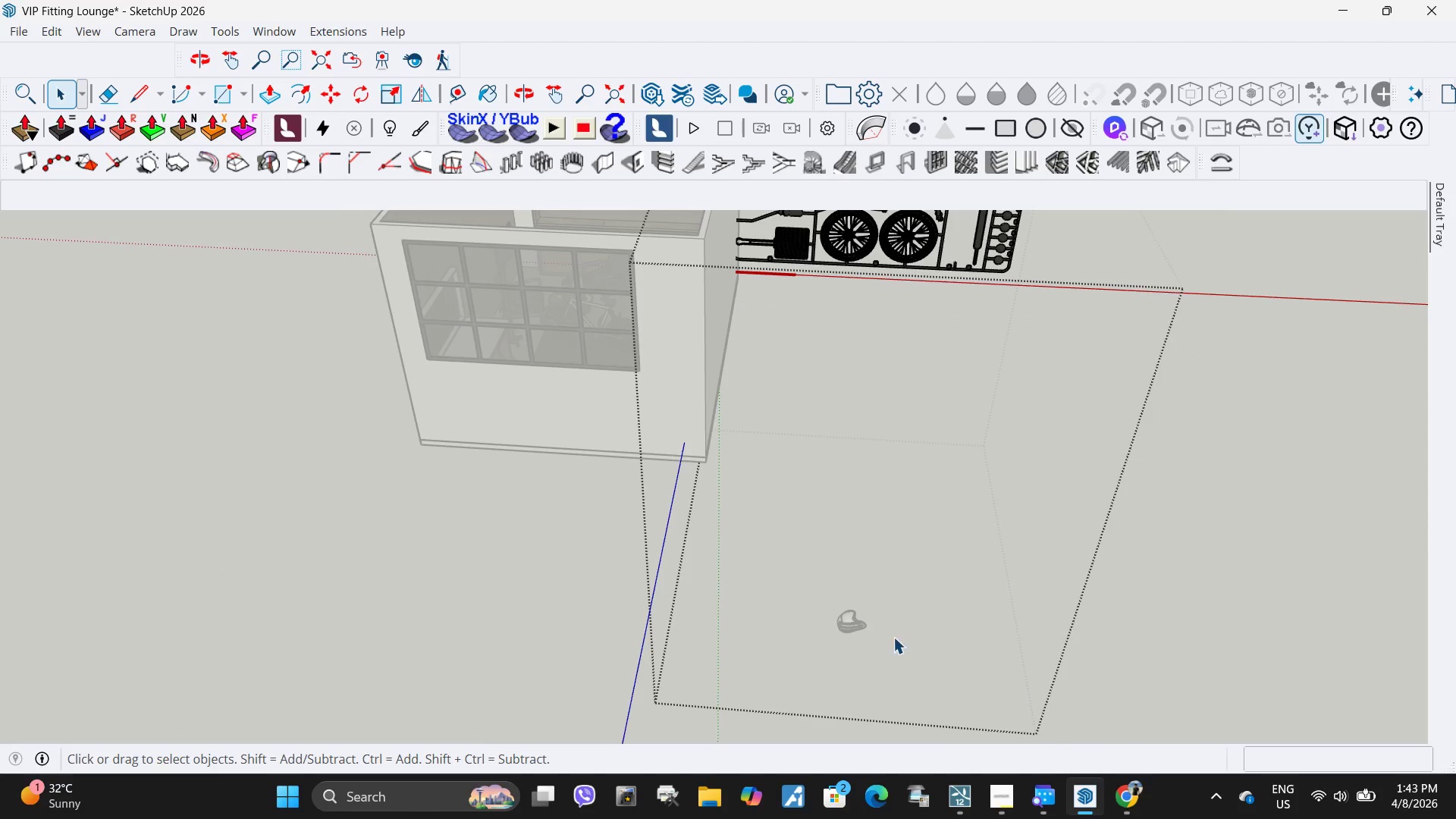 
key(Escape)
 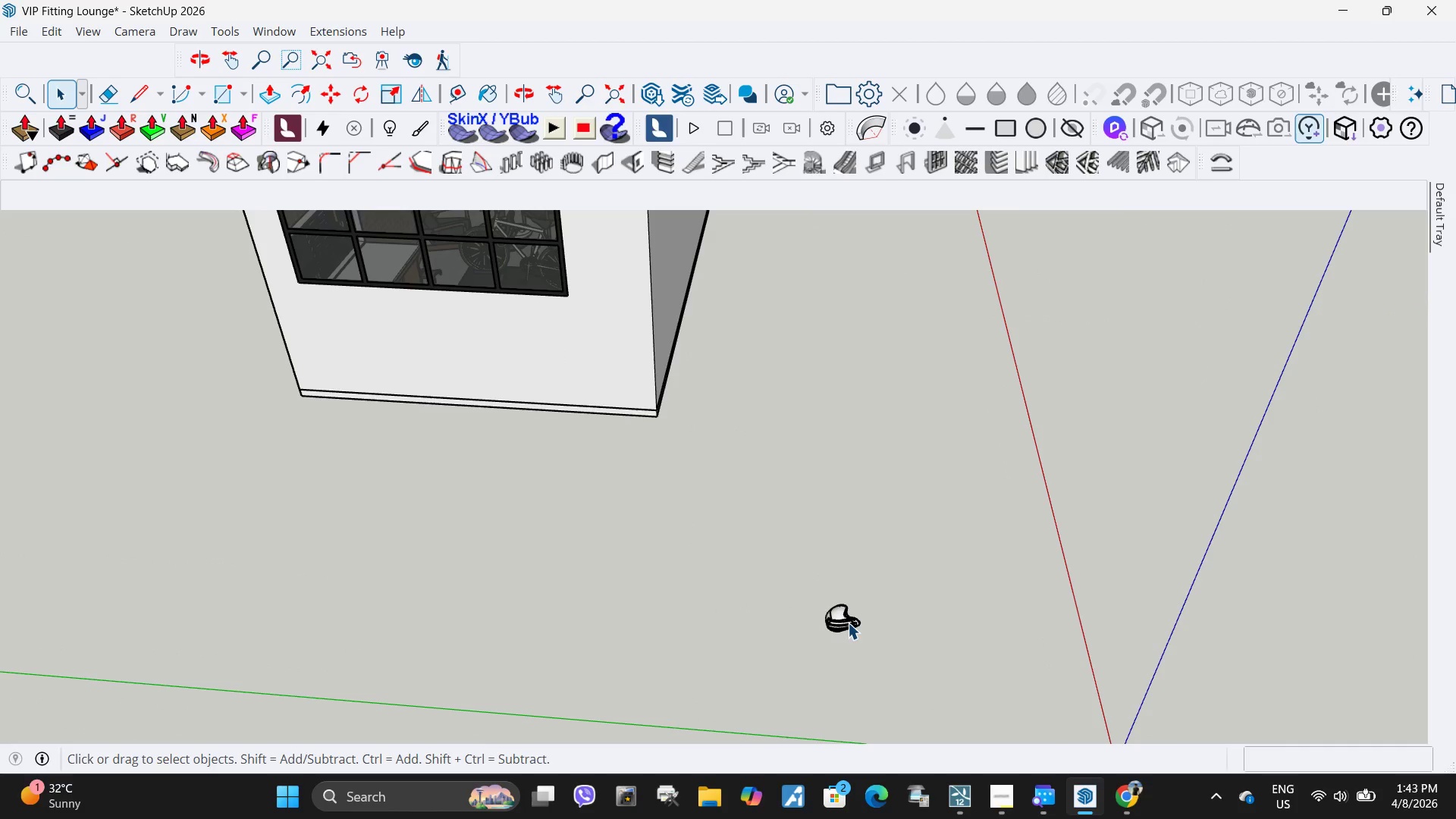 
scroll: coordinate [893, 637], scroll_direction: up, amount: 4.0
 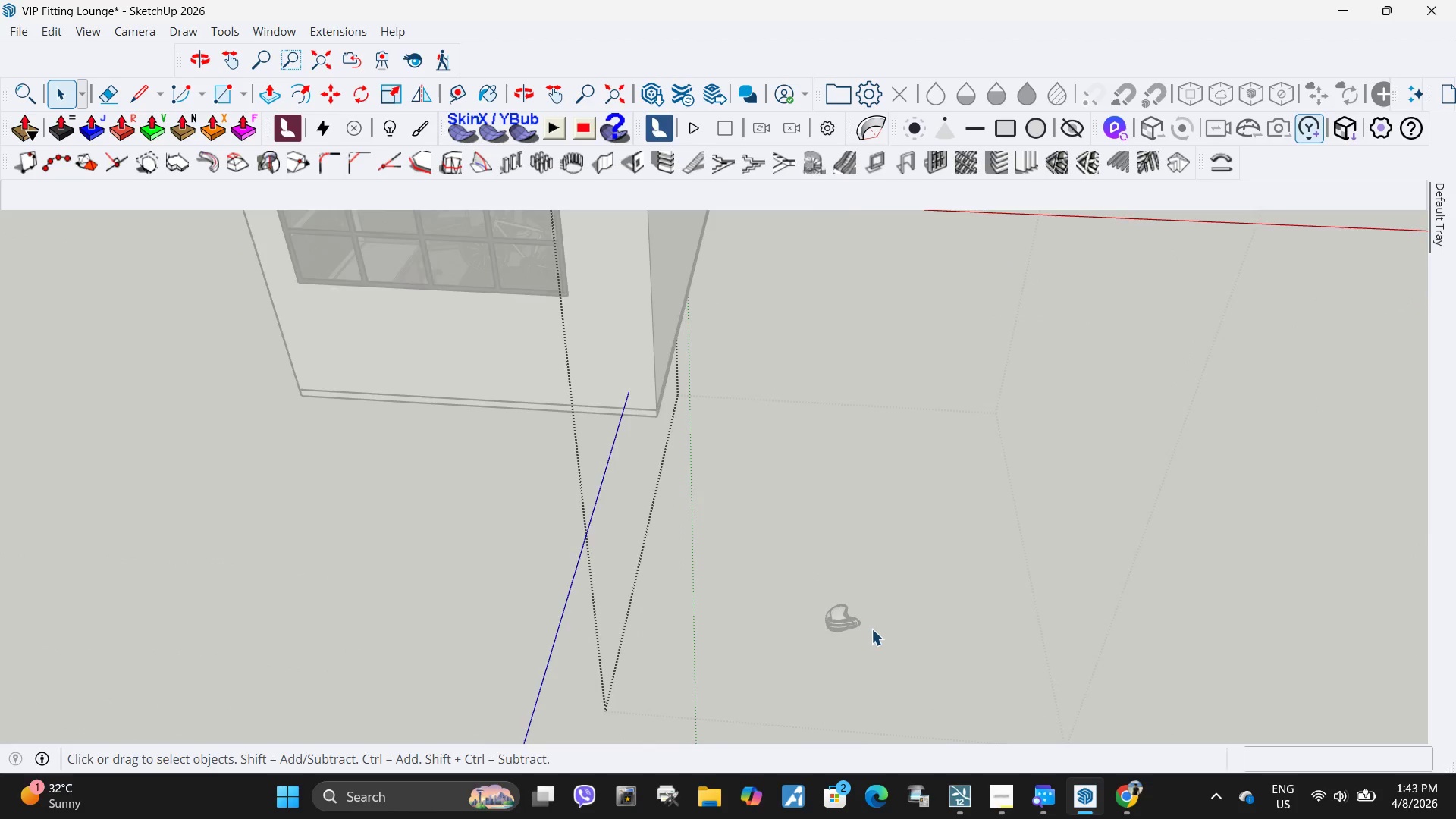 
left_click([848, 623])
 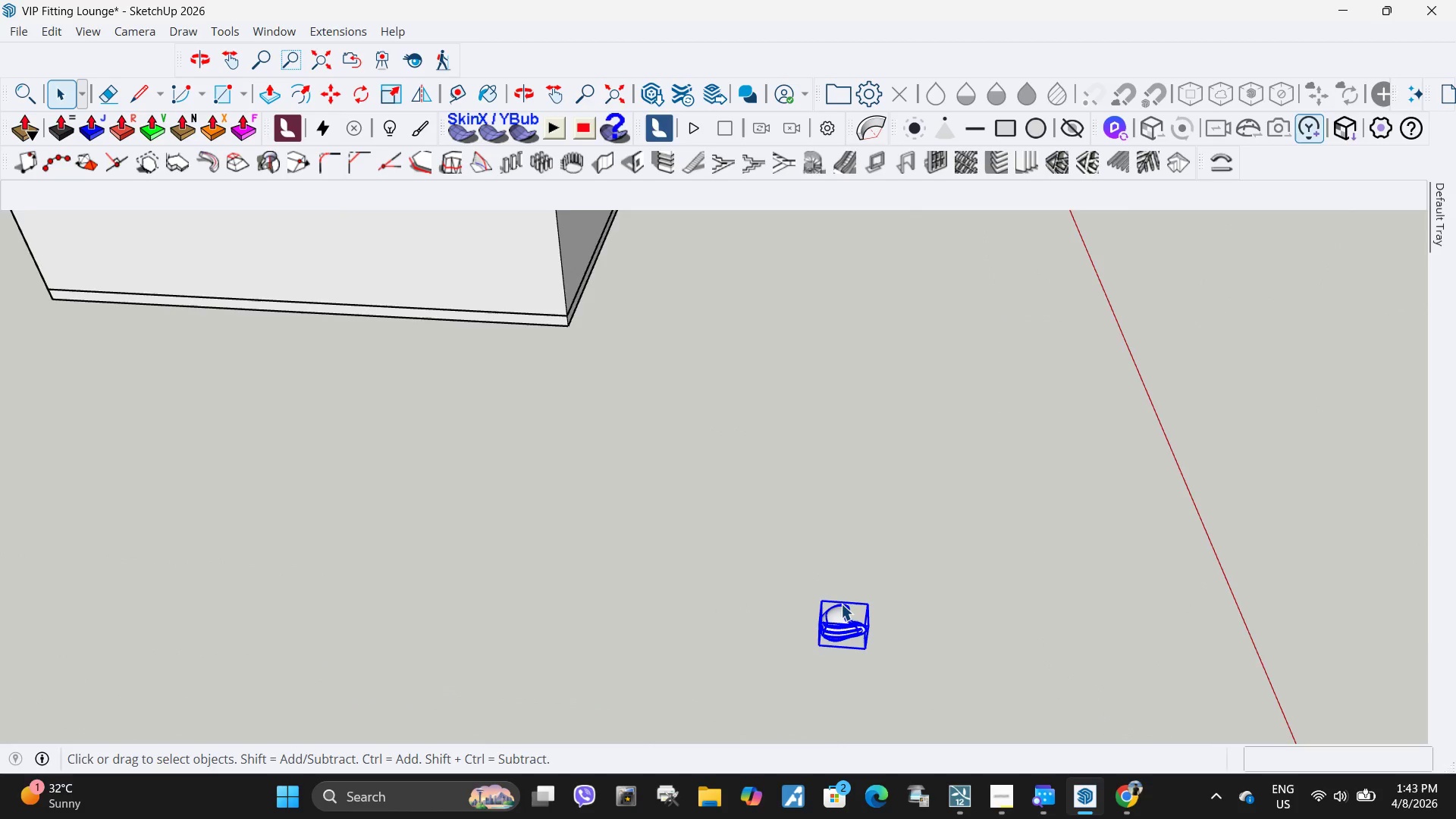 
scroll: coordinate [857, 663], scroll_direction: up, amount: 9.0
 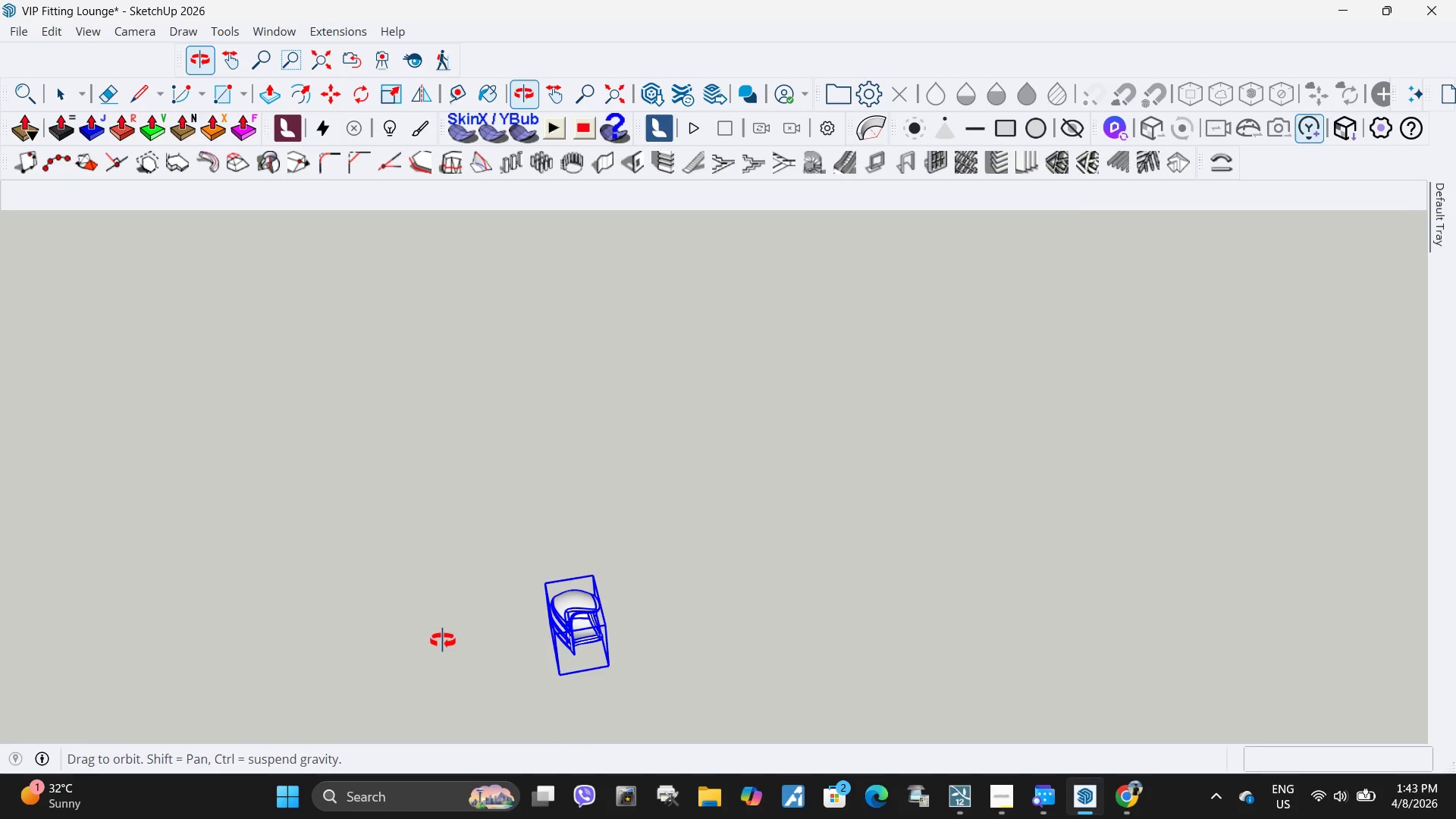 
scroll: coordinate [951, 626], scroll_direction: down, amount: 12.0
 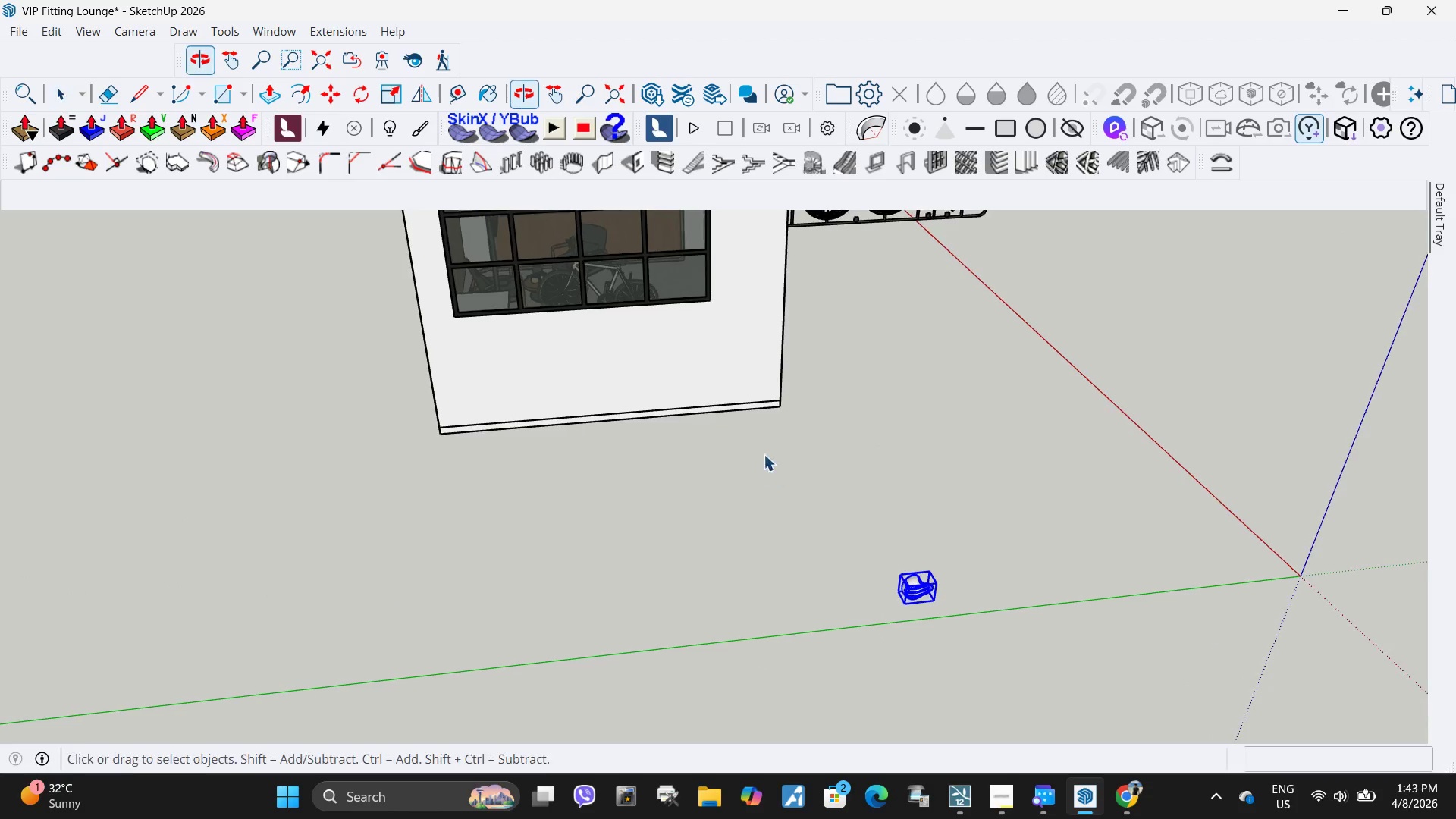 
key(Q)
 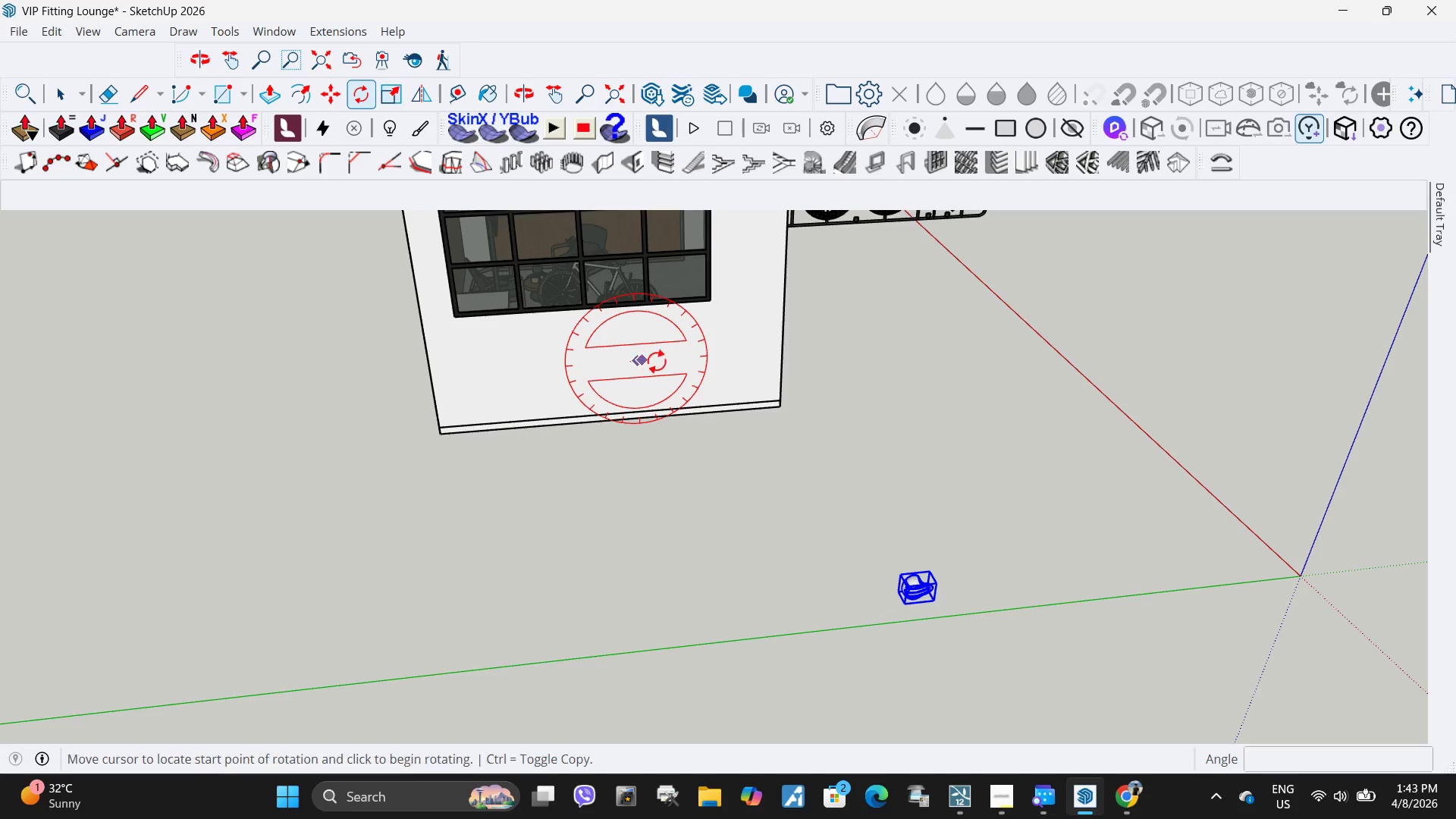 
double_click([660, 361])
 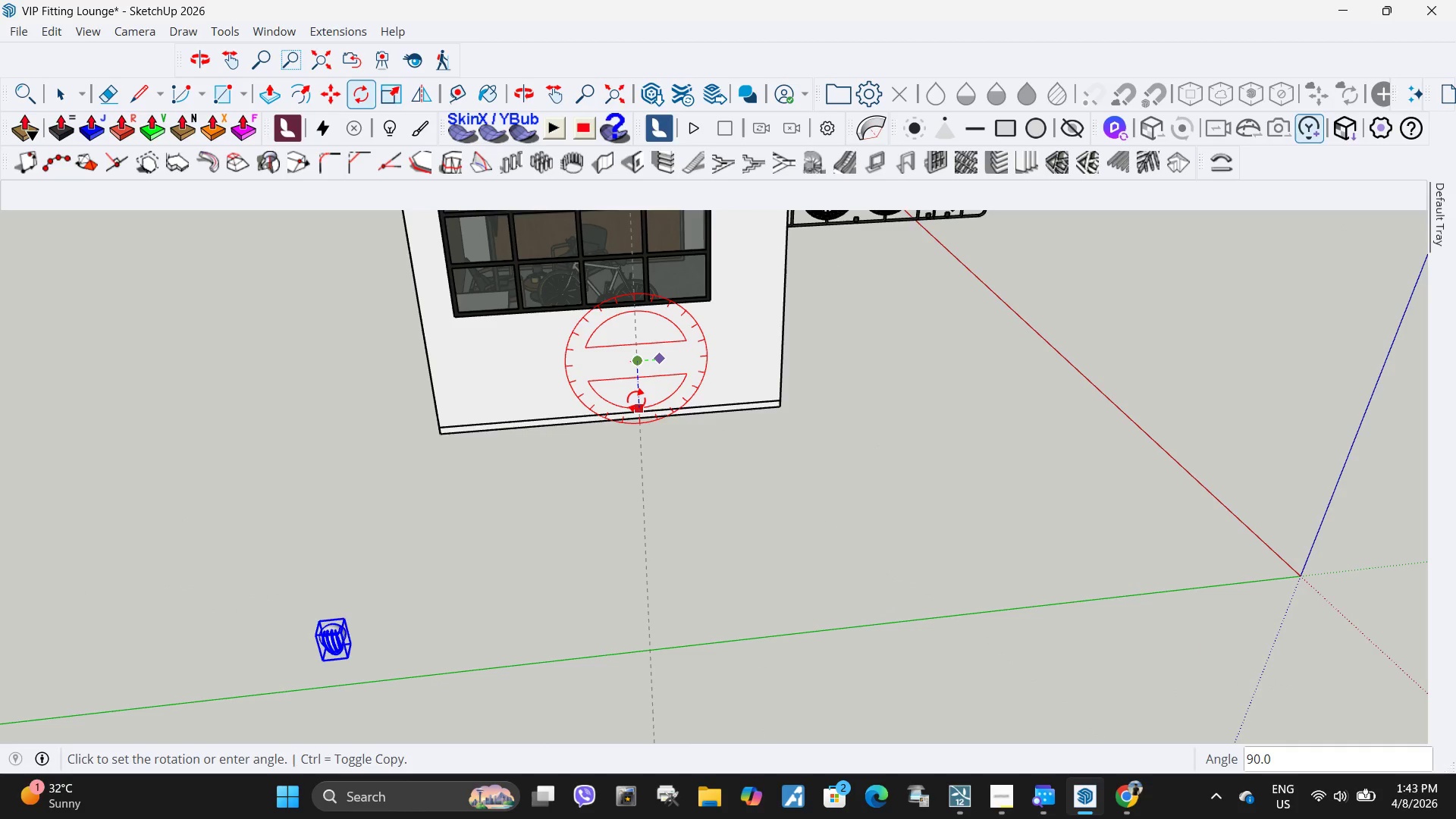 
left_click([636, 400])
 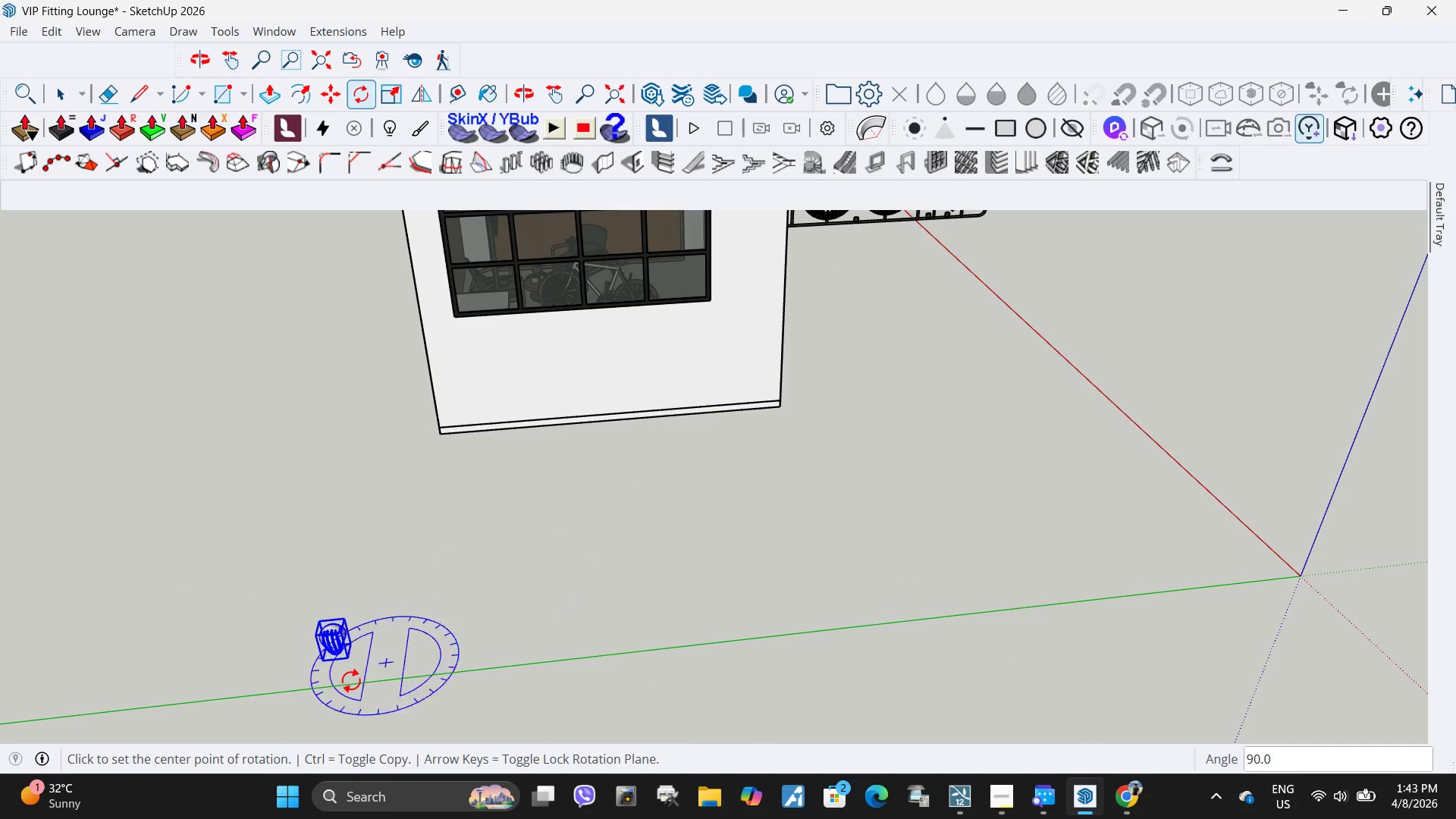 
key(M)
 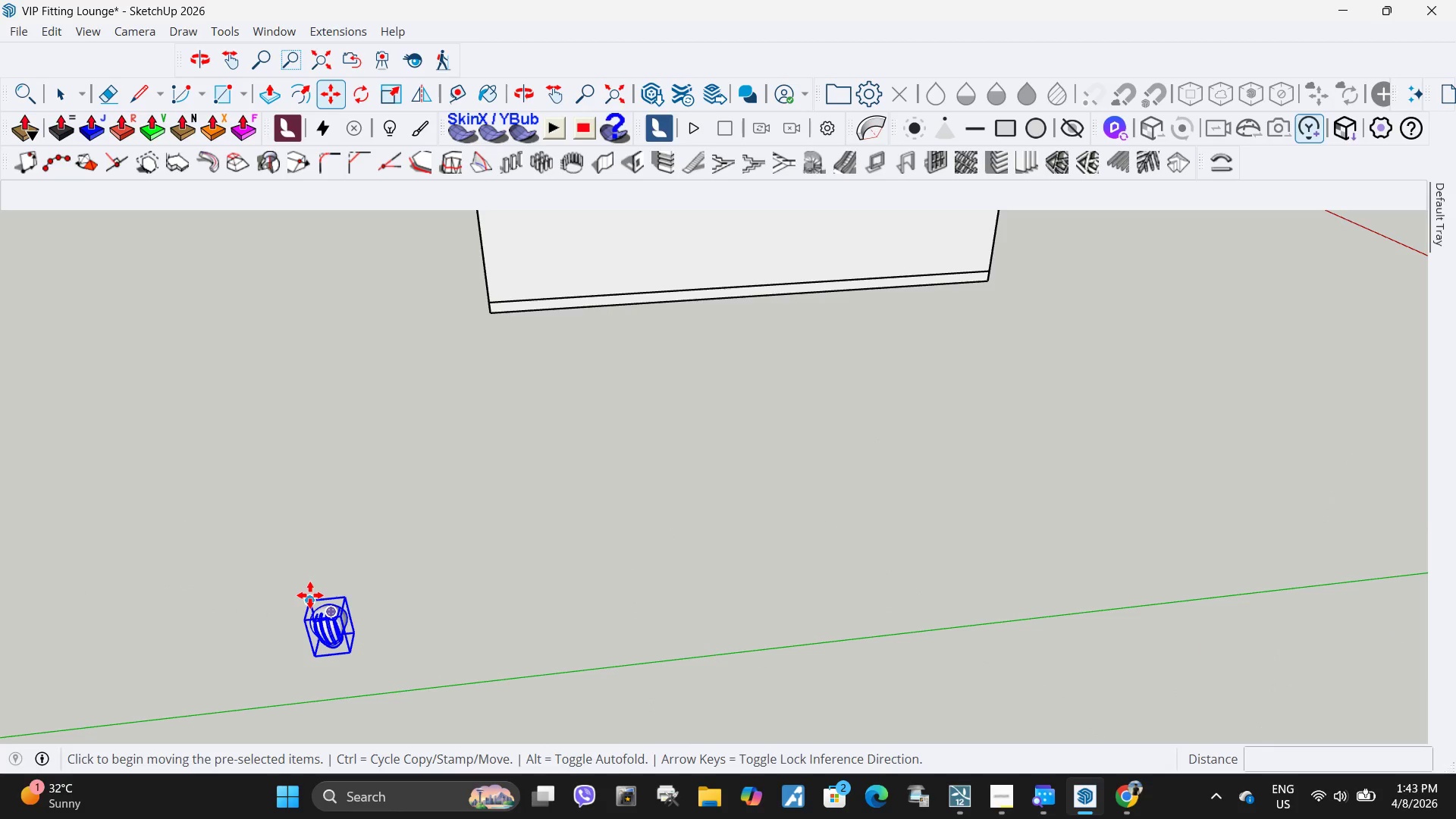 
scroll: coordinate [516, 369], scroll_direction: up, amount: 11.0
 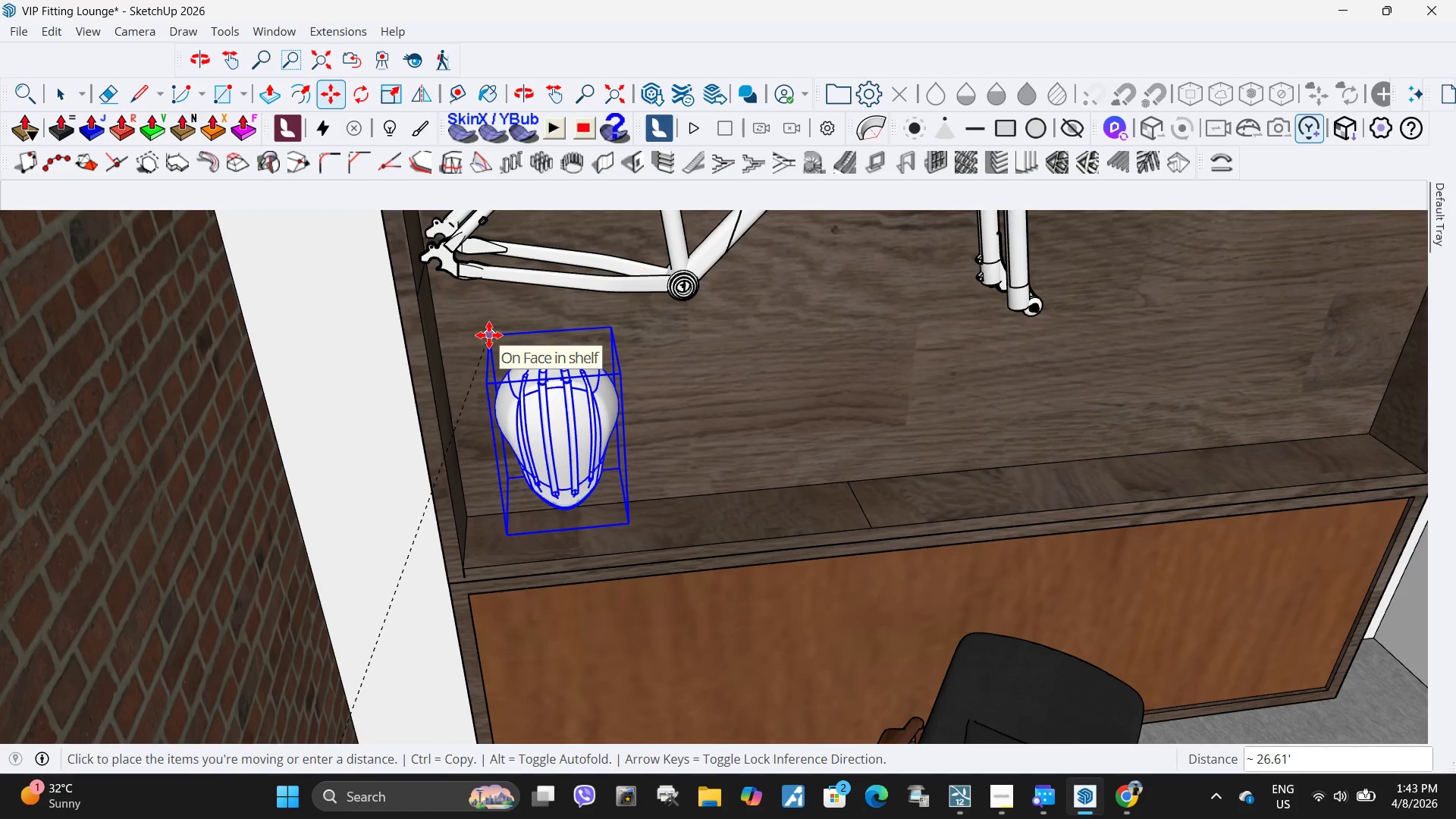 
left_click([487, 335])
 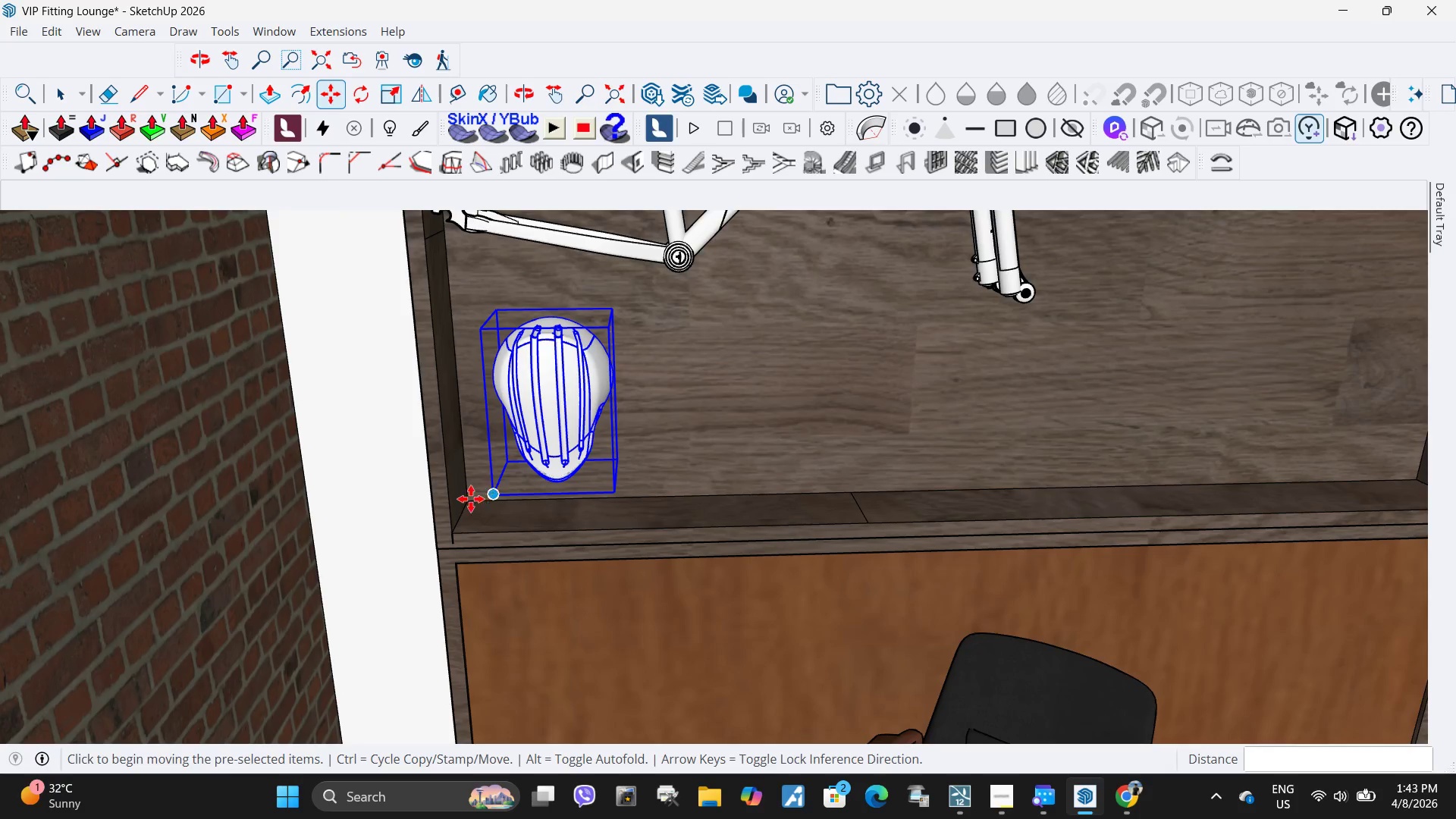 
left_click([507, 463])
 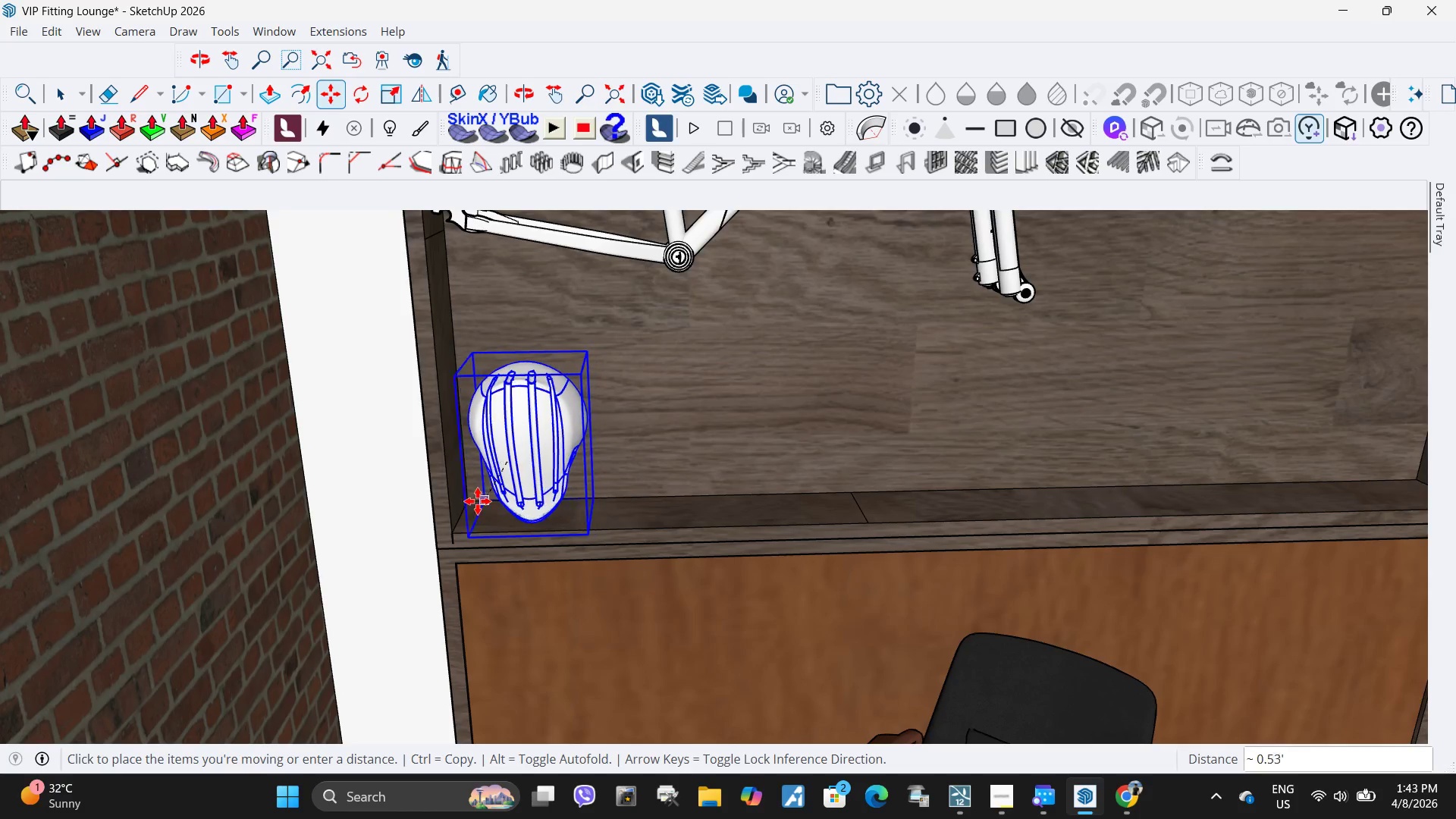 
left_click([470, 497])
 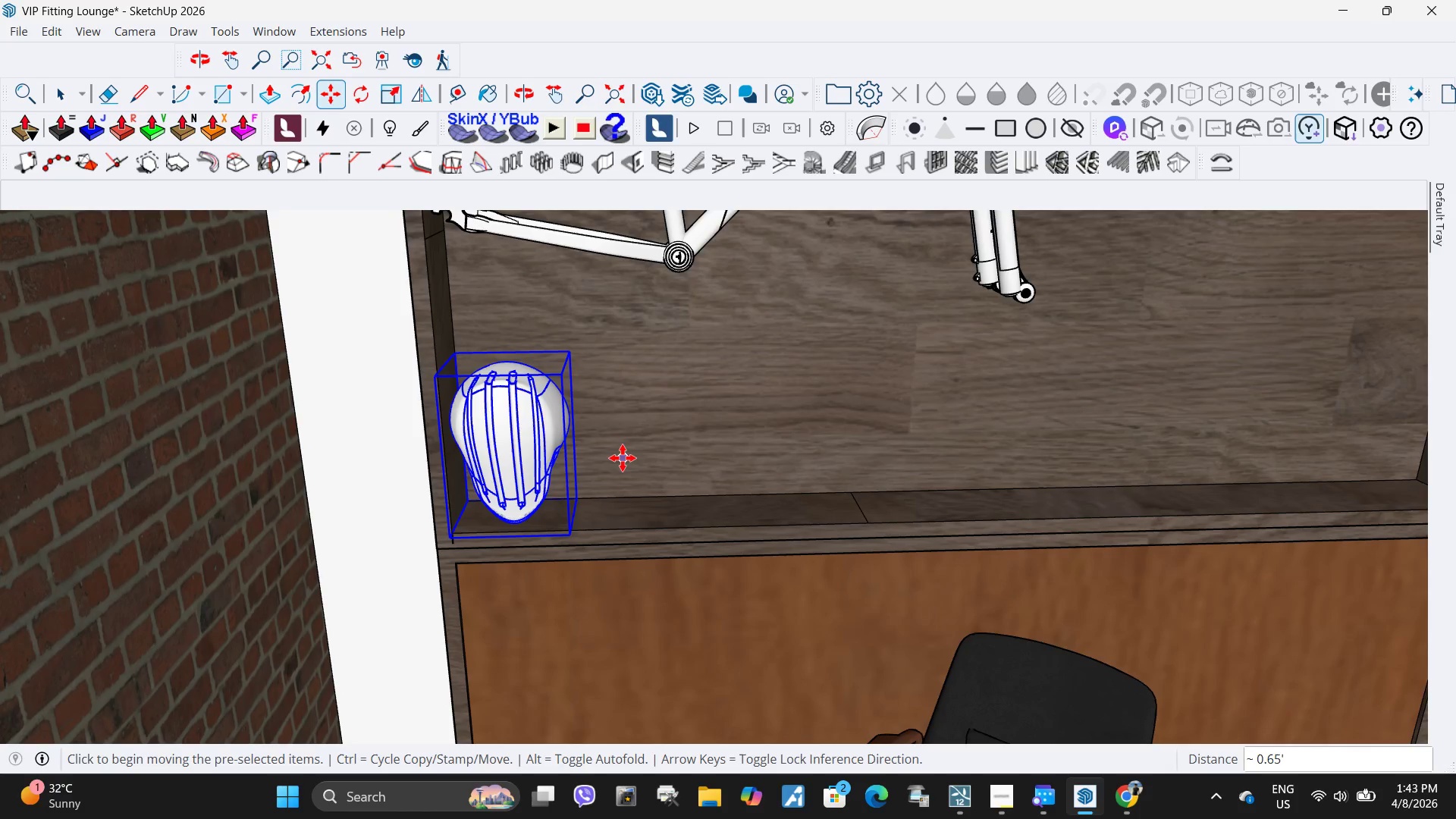 
left_click([623, 458])
 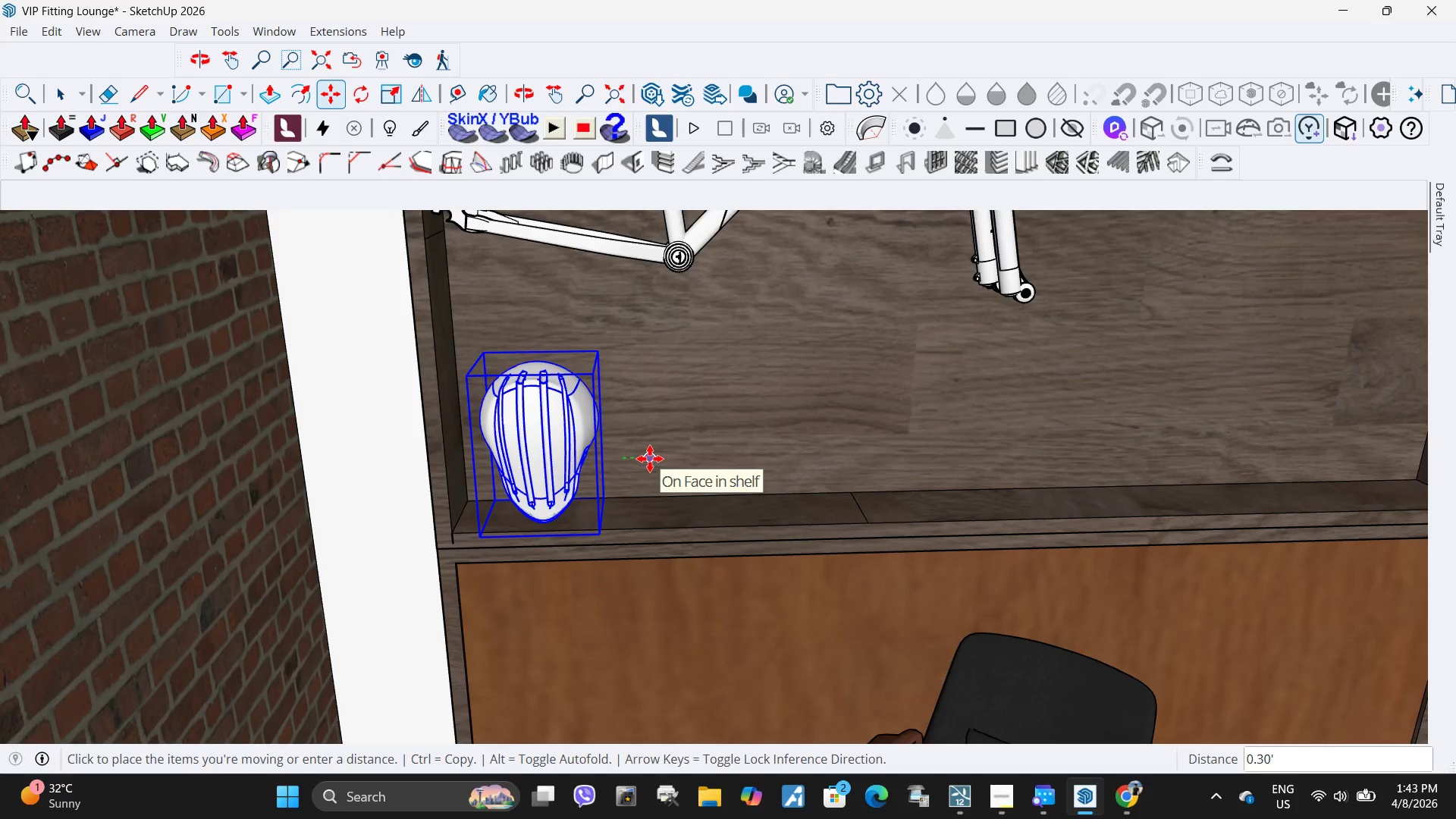 
key(NumpadDecimal)
 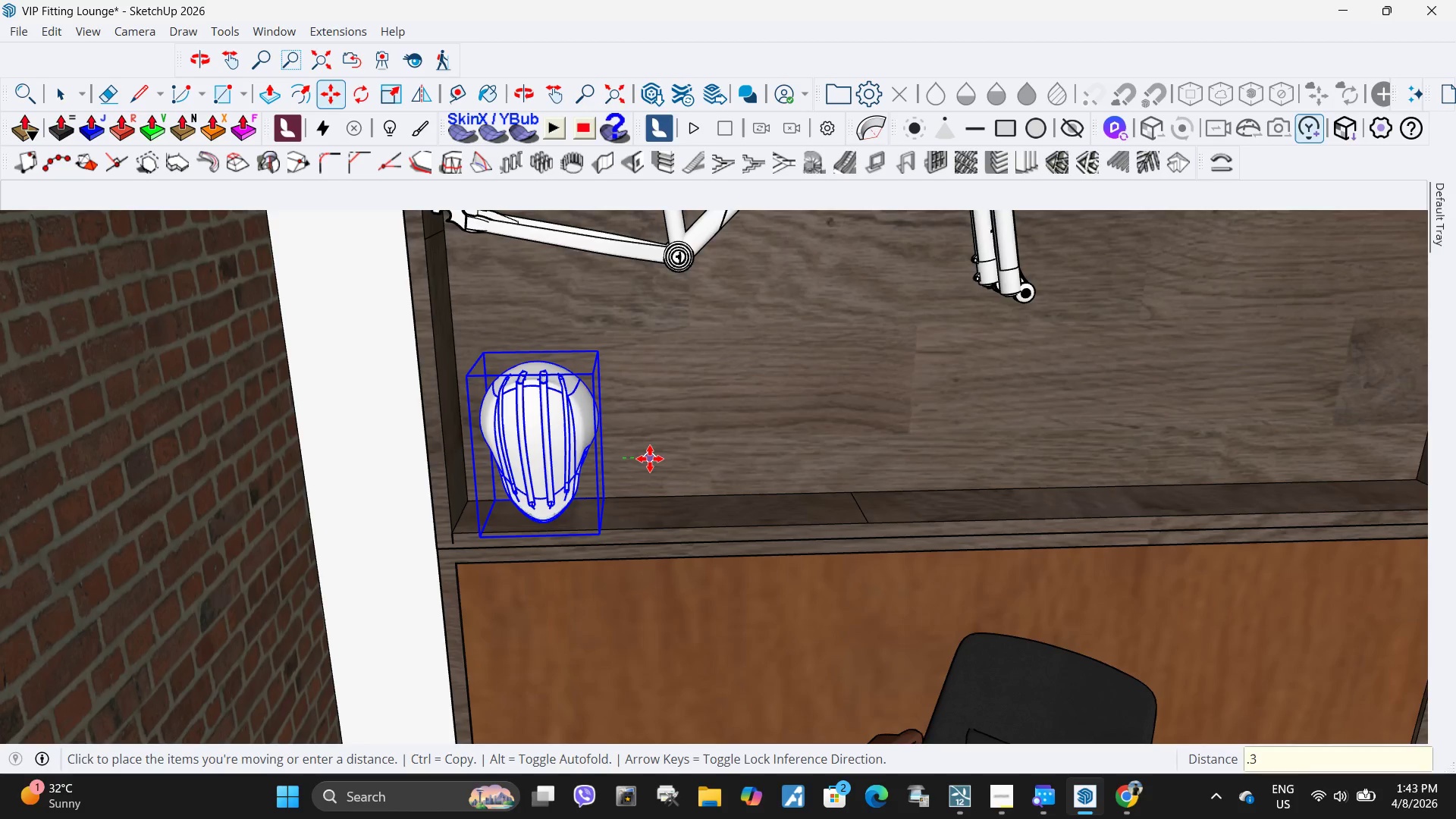 
key(Numpad3)
 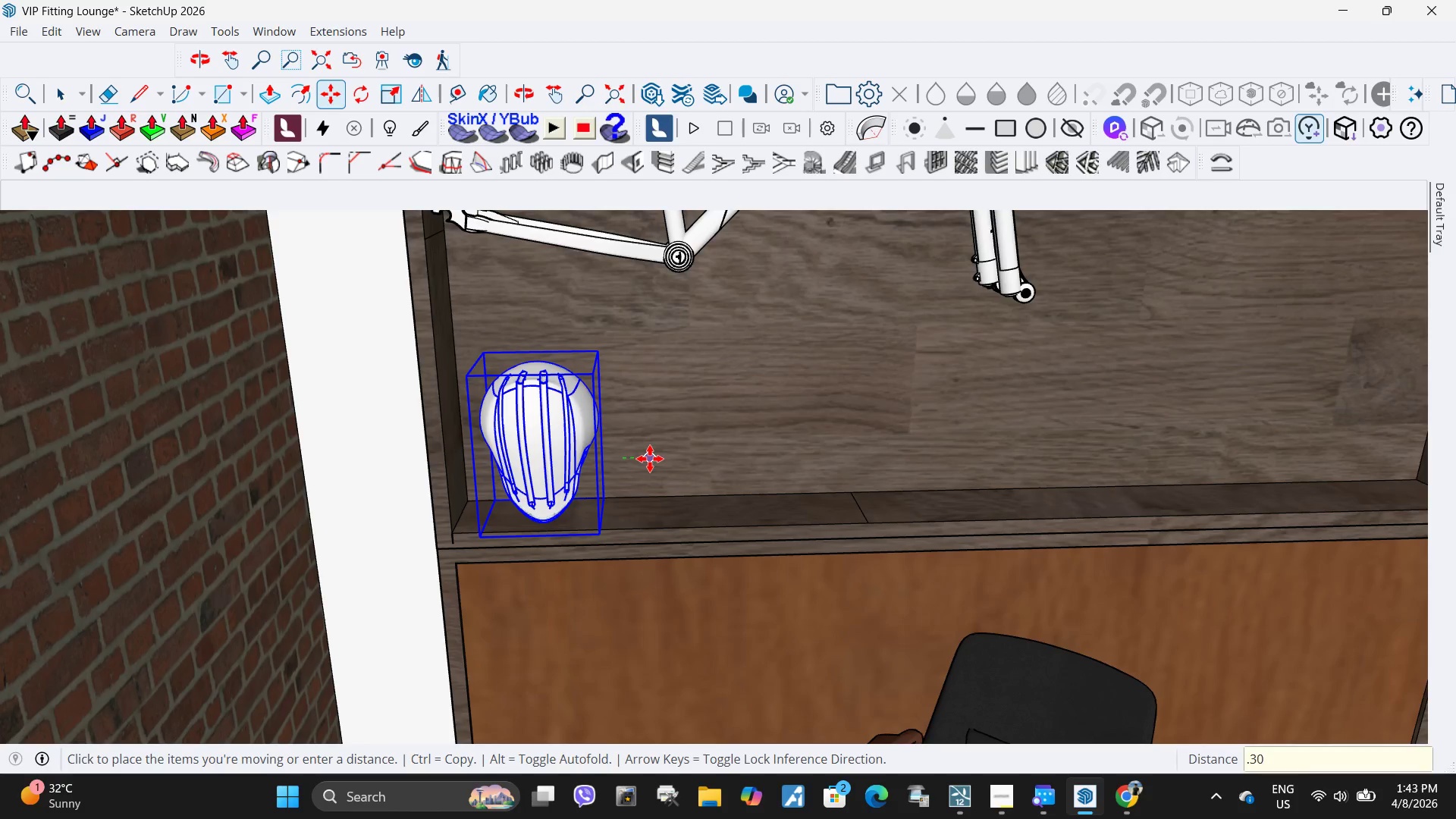 
key(Numpad0)
 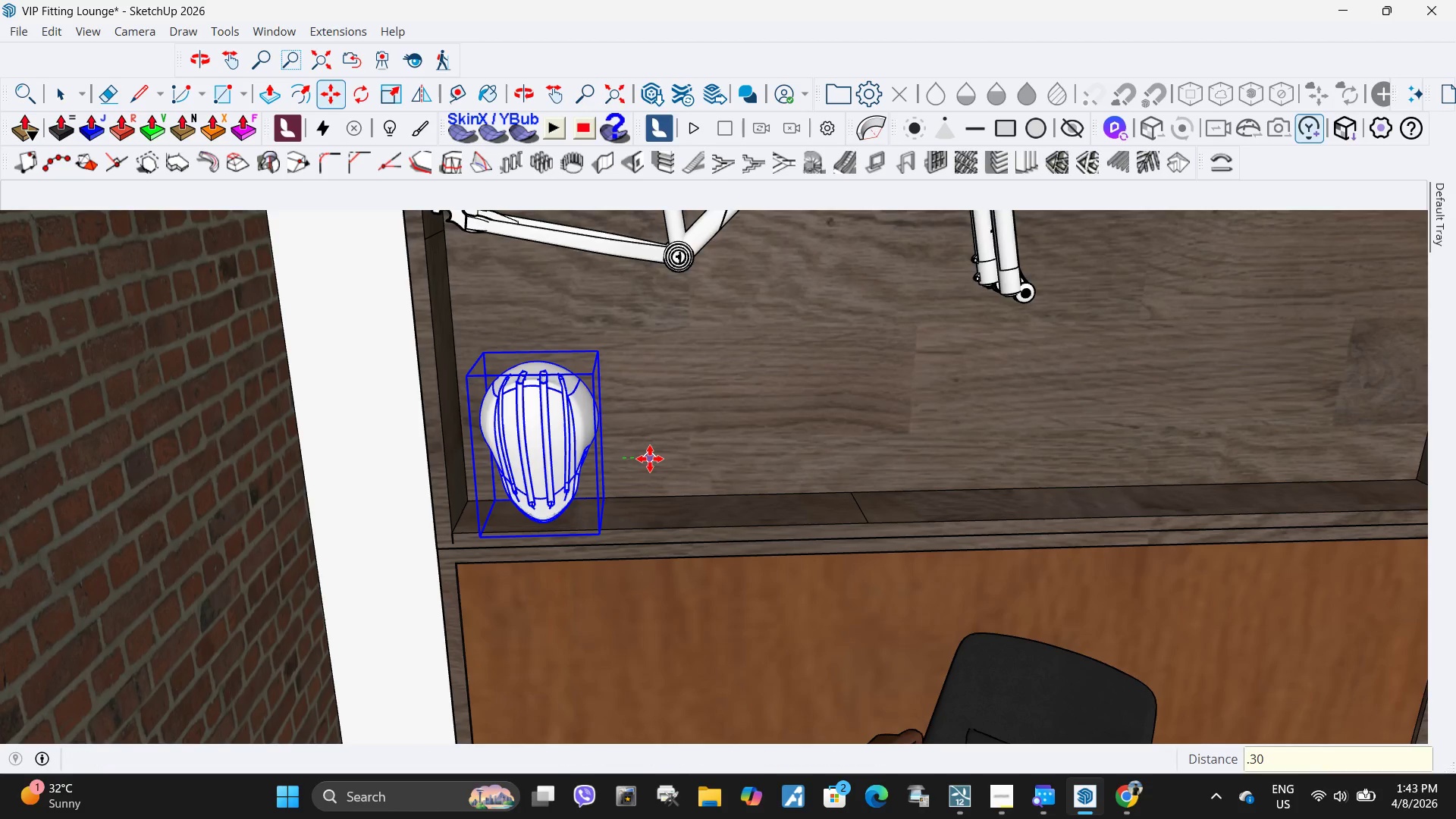 
key(NumpadEnter)
 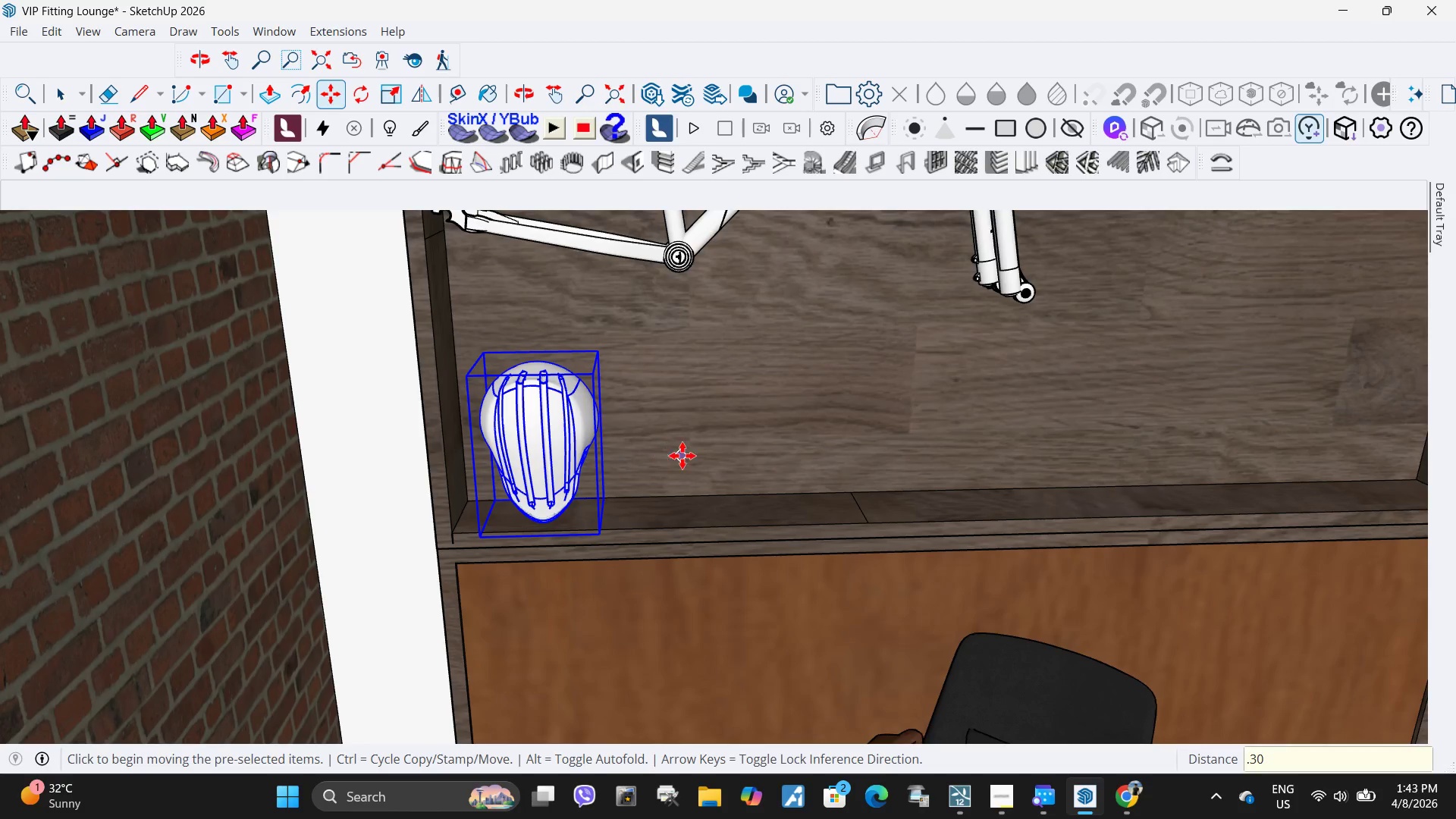 
left_click([685, 456])
 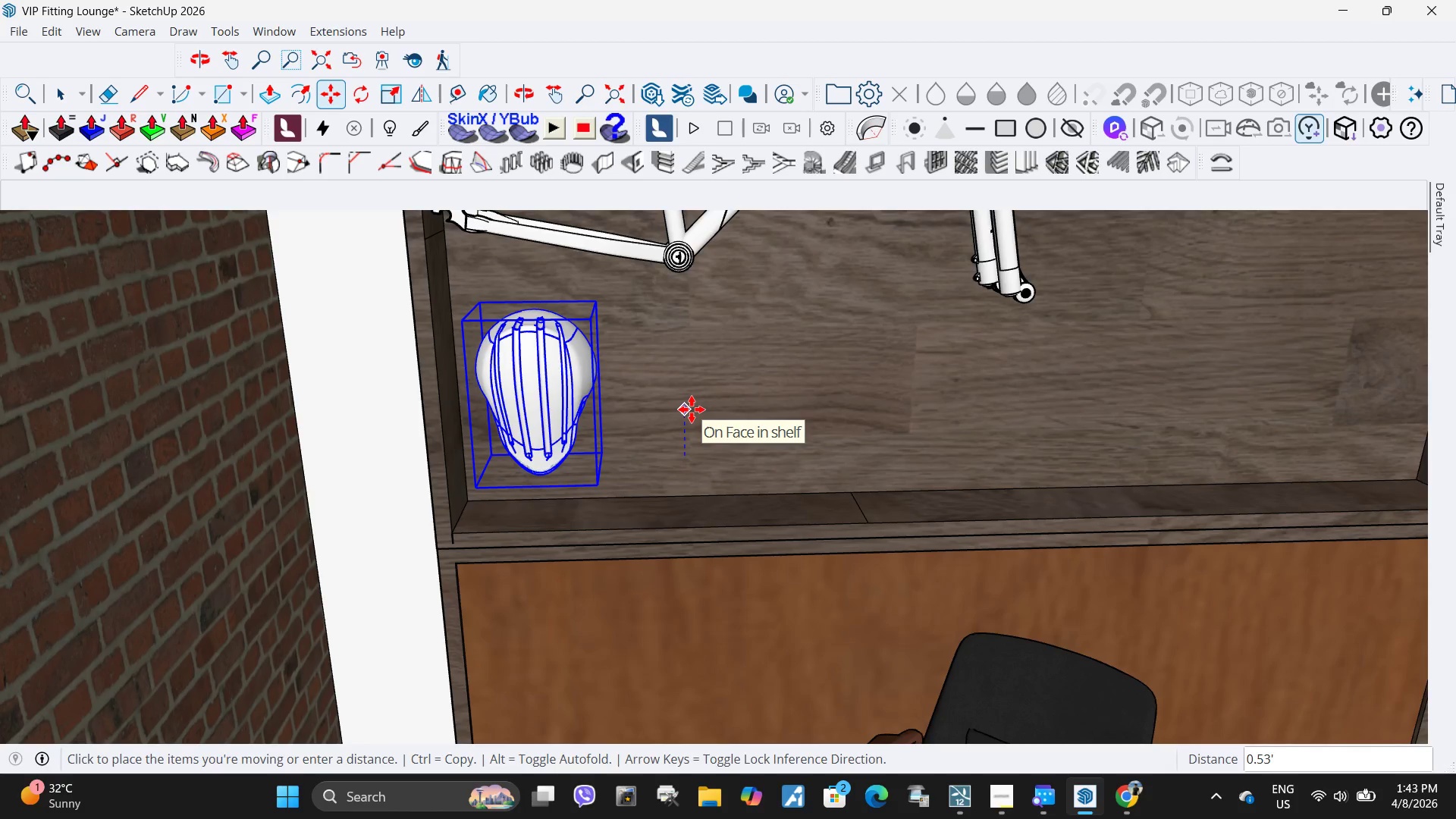 
key(NumpadDecimal)
 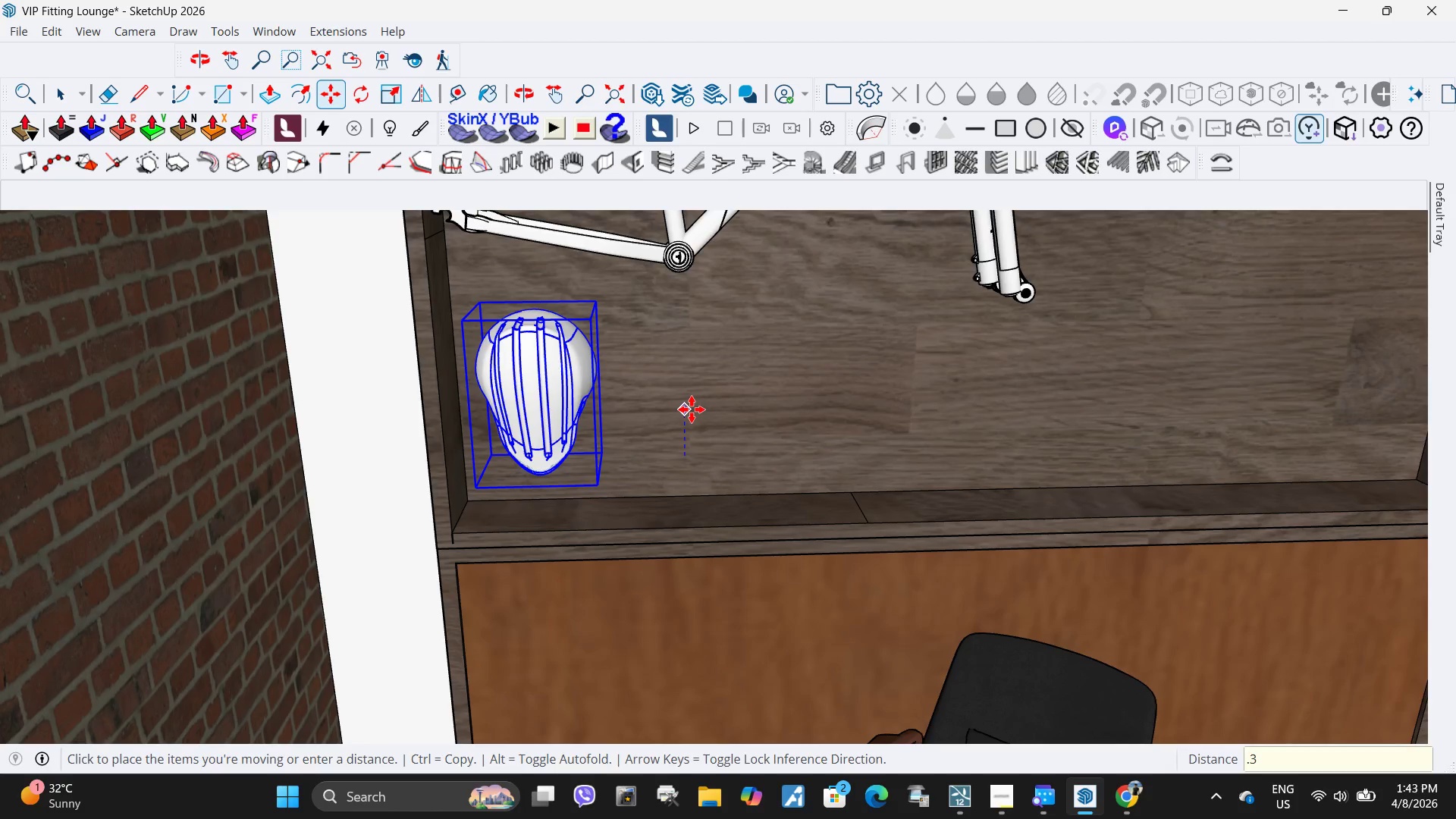 
key(Numpad3)
 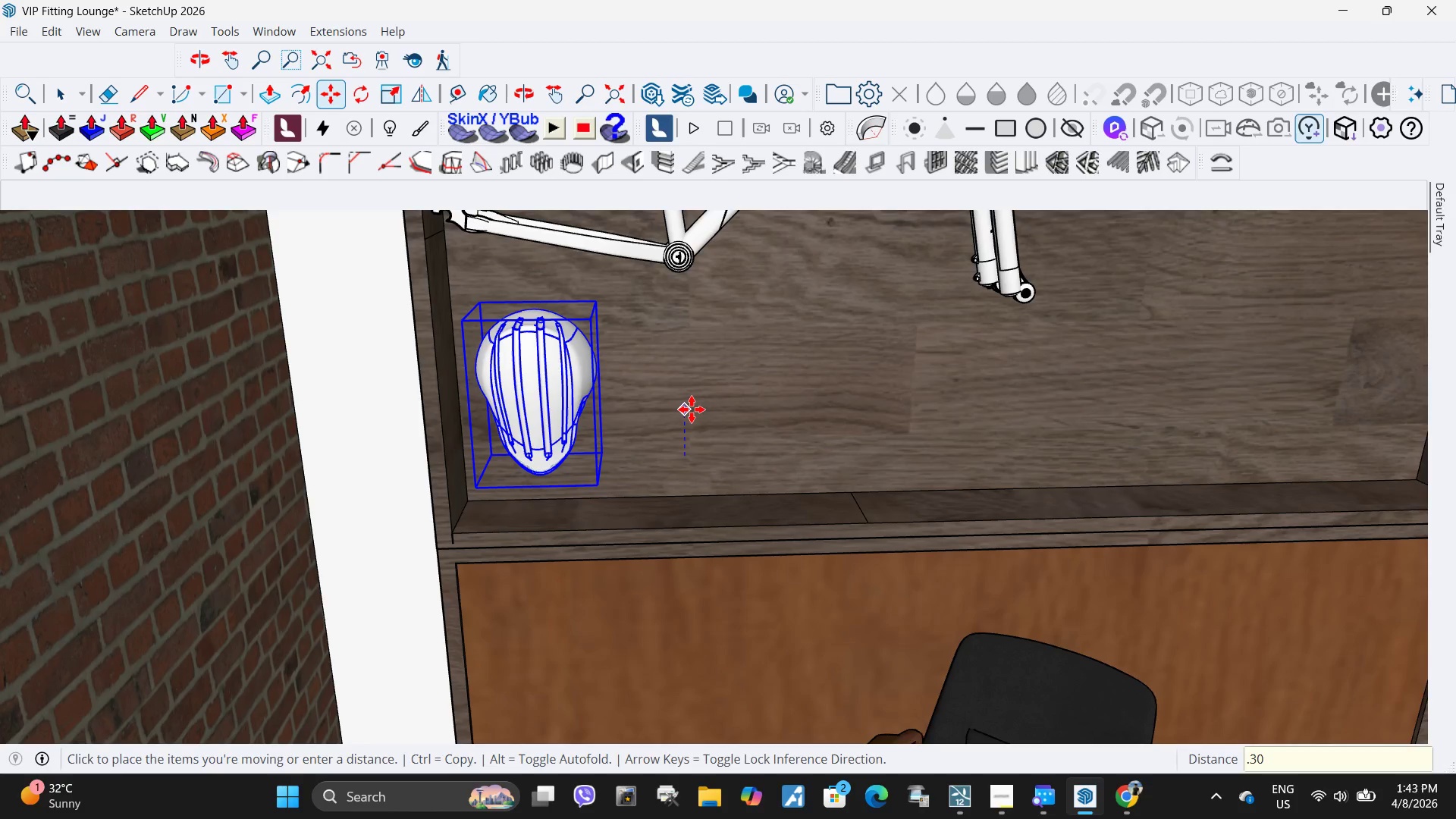 
key(Numpad0)
 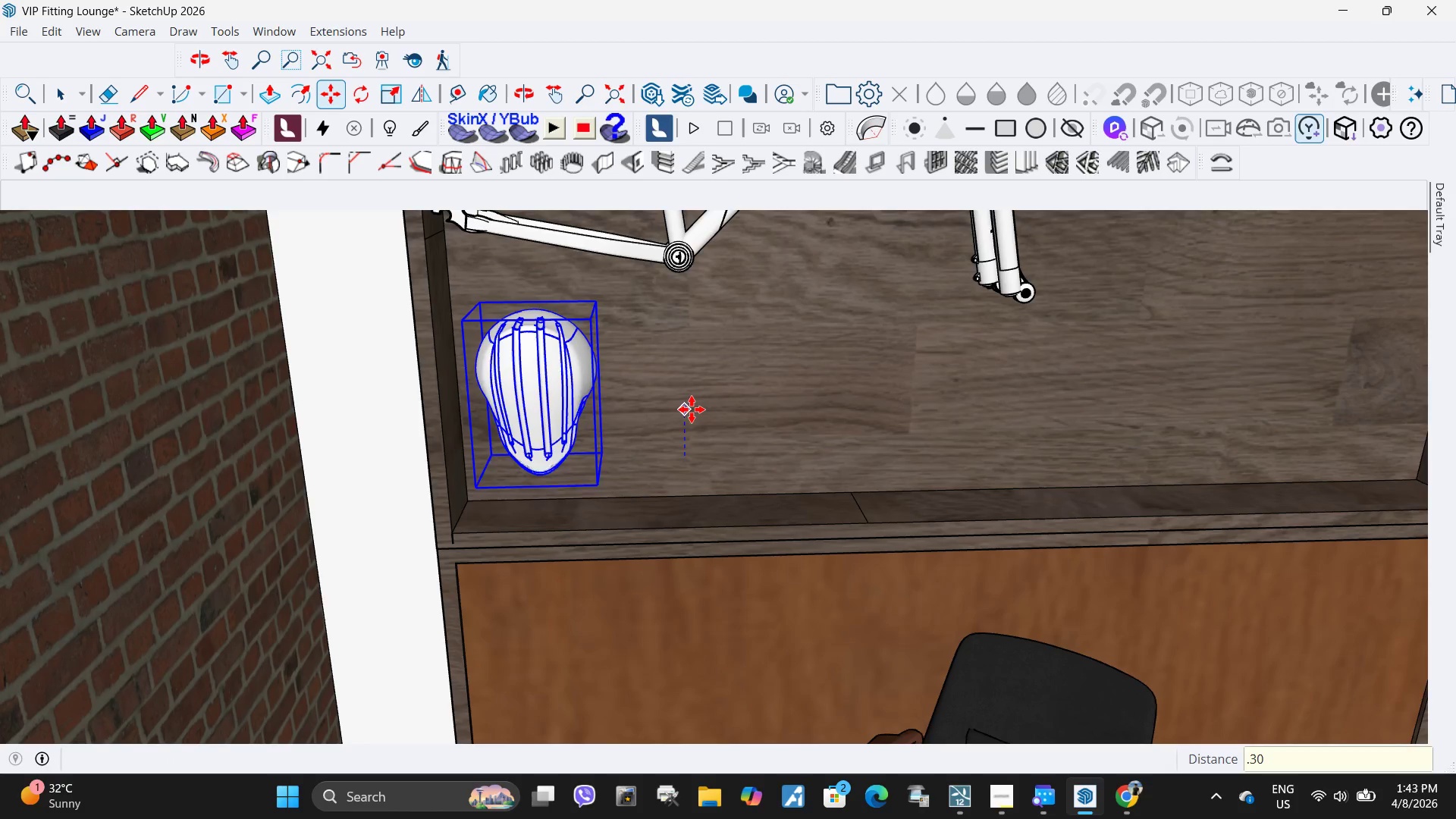 
key(NumpadEnter)
 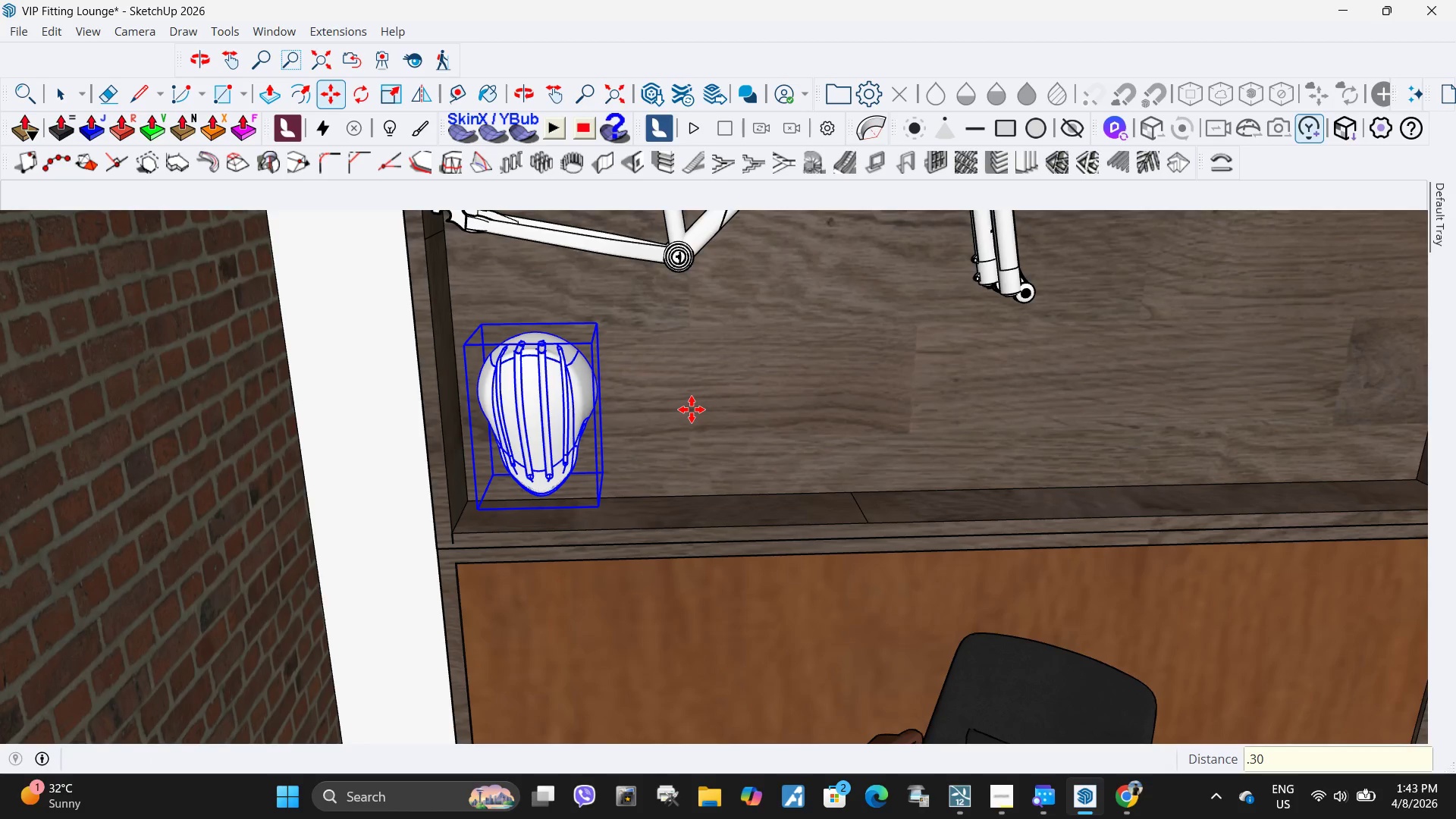 
key(Space)
 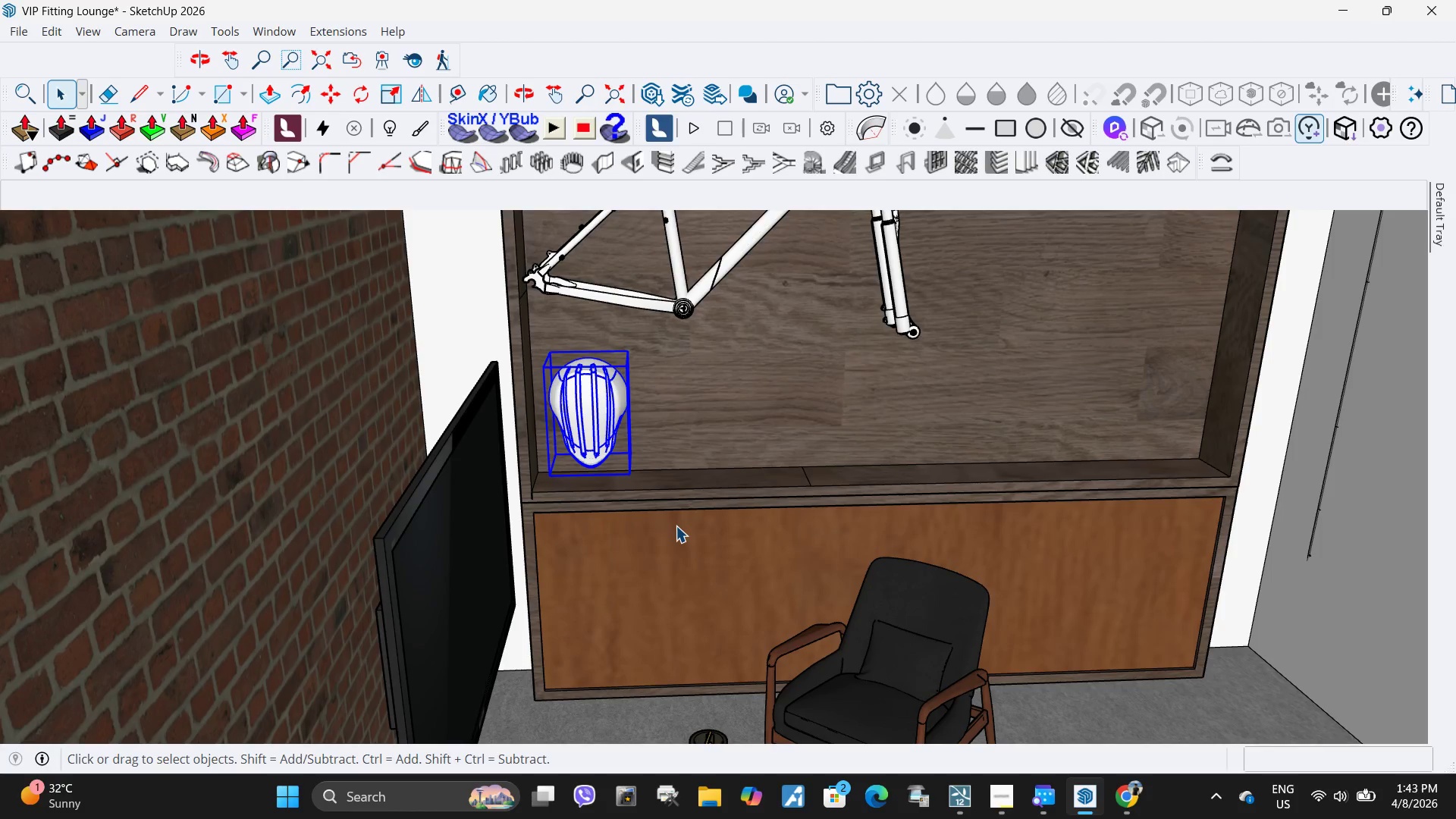 
left_click([676, 526])
 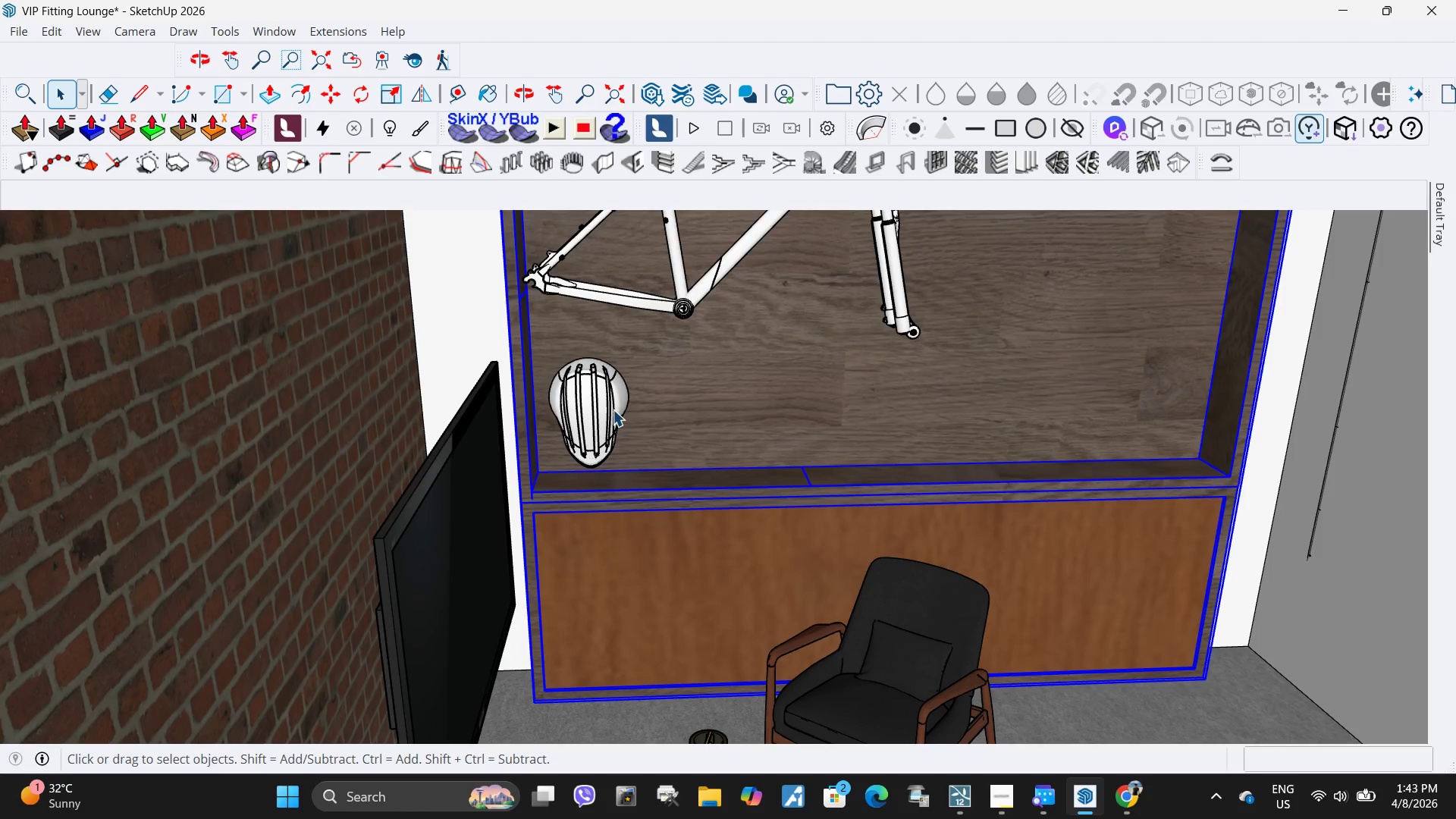 
scroll: coordinate [692, 410], scroll_direction: down, amount: 4.0
 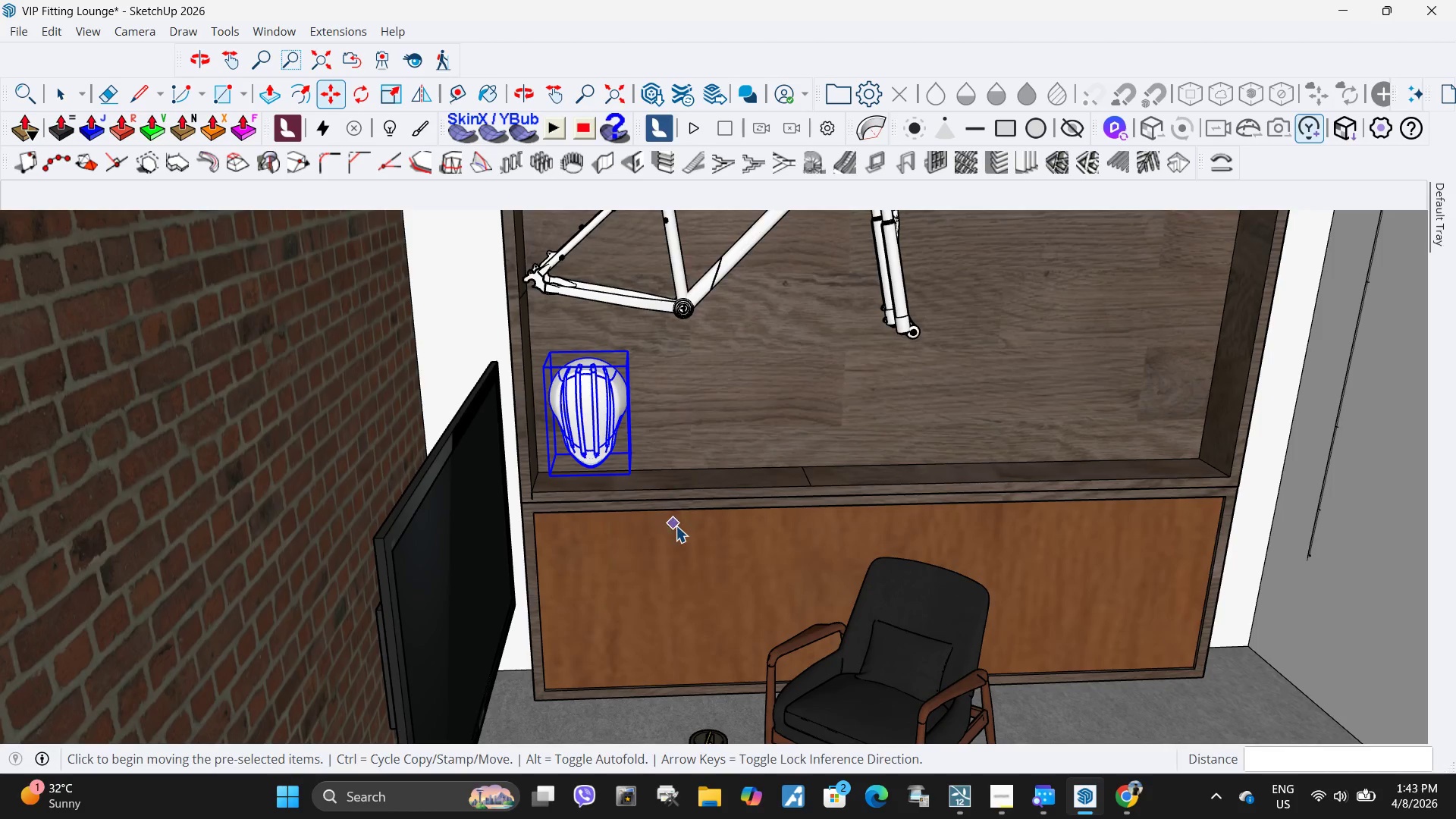 
left_click([613, 410])
 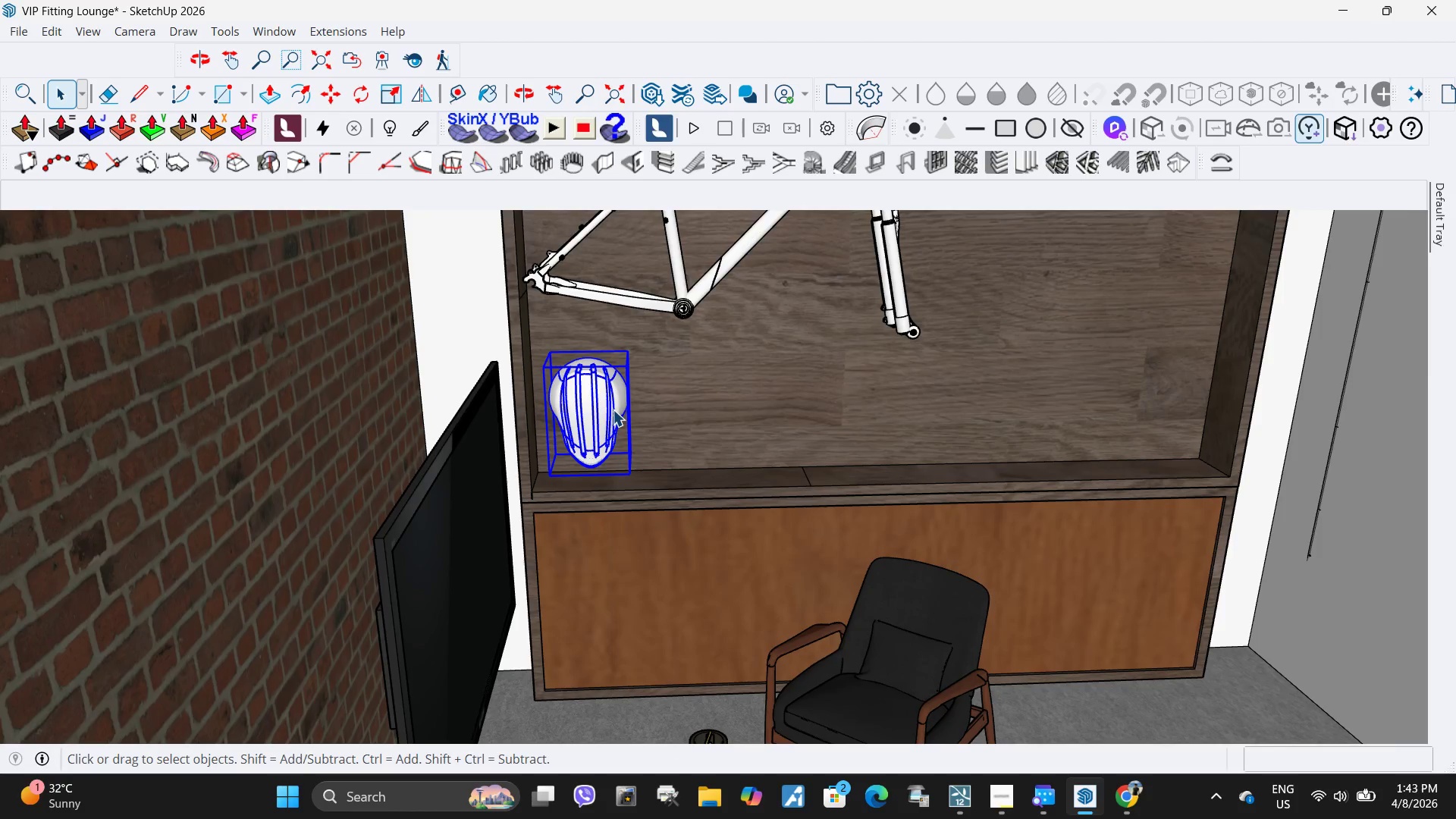 
key(M)
 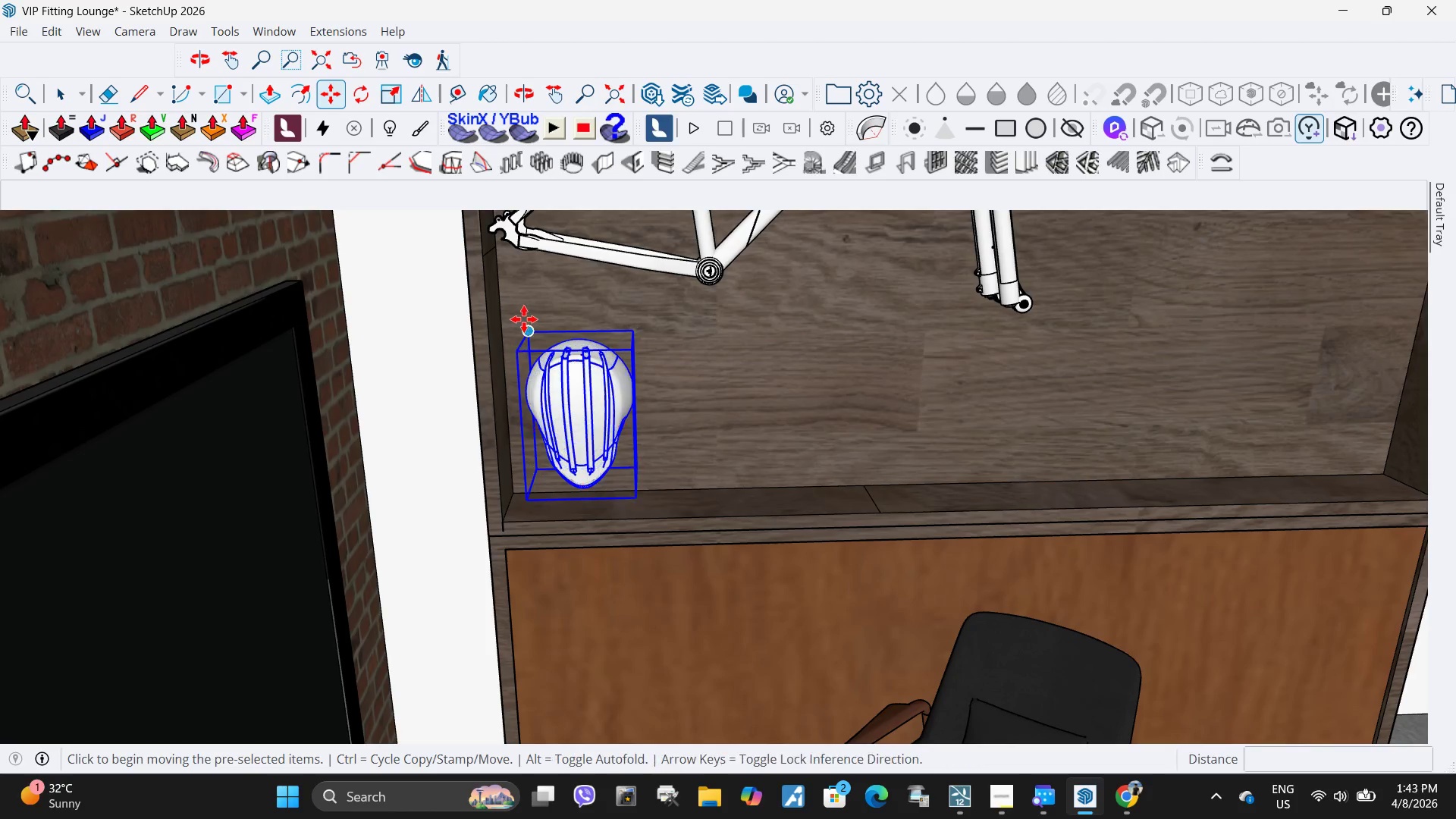 
scroll: coordinate [613, 410], scroll_direction: up, amount: 4.0
 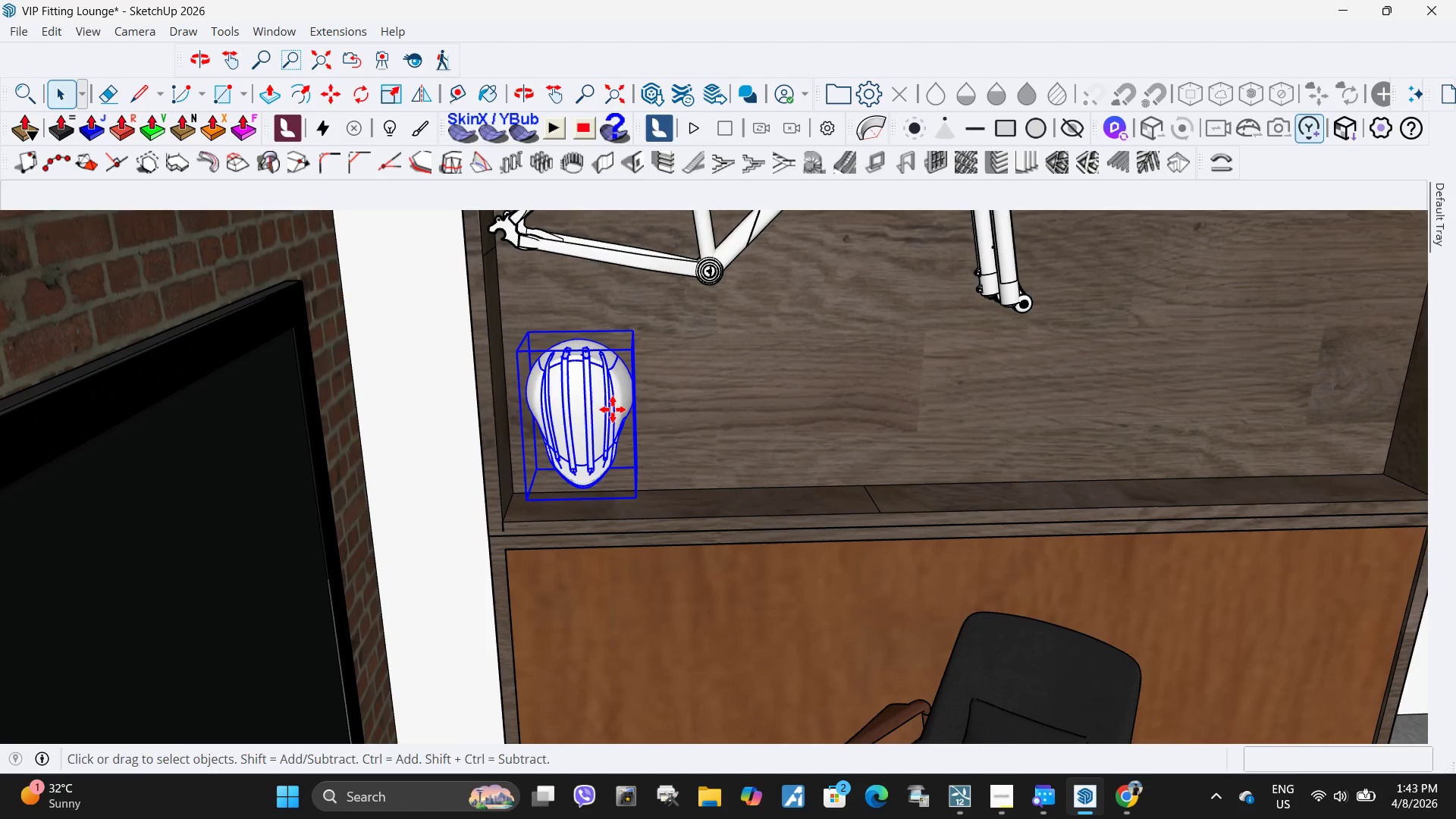 
key(Control+ControlLeft)
 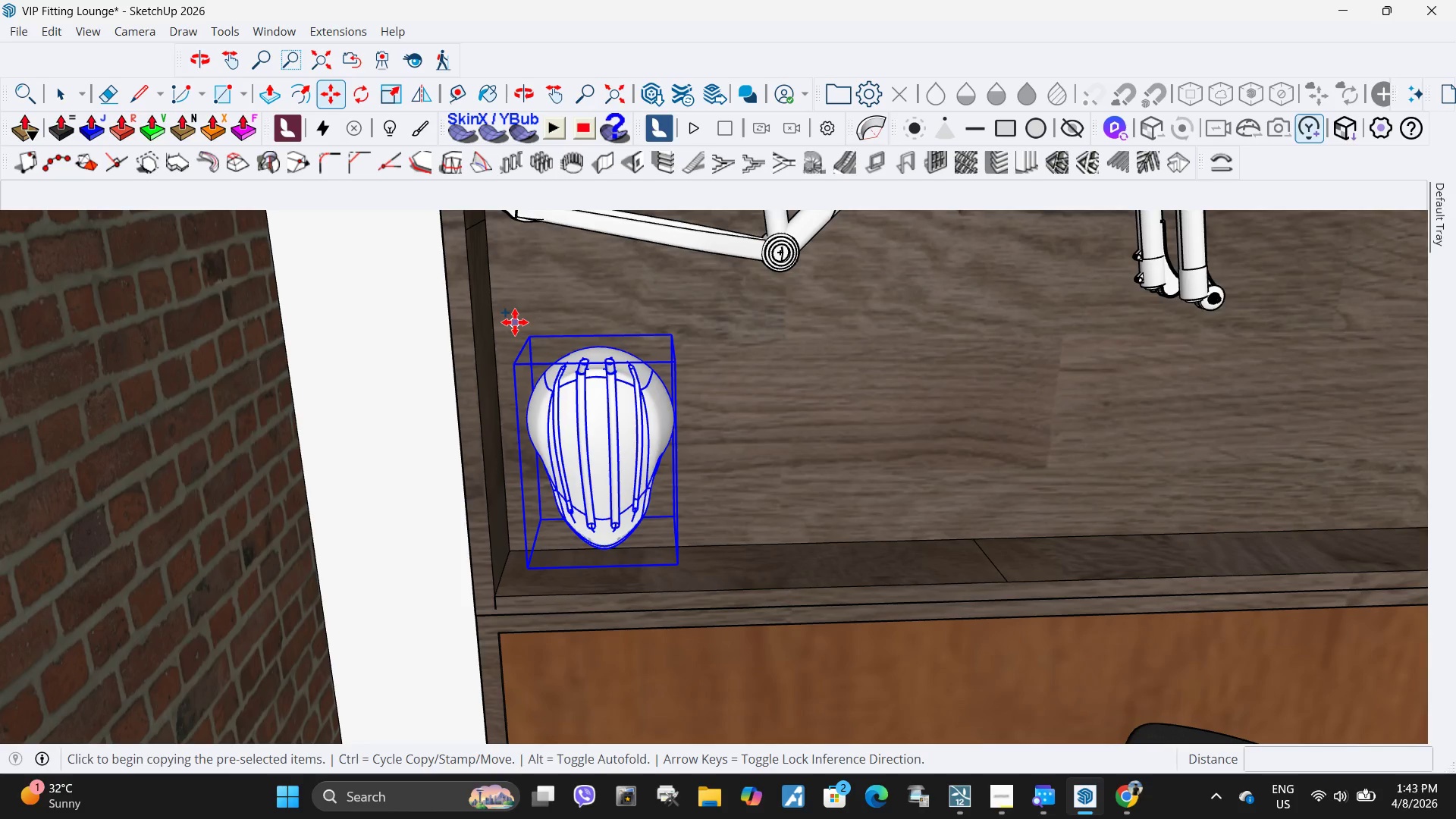 
scroll: coordinate [524, 319], scroll_direction: up, amount: 3.0
 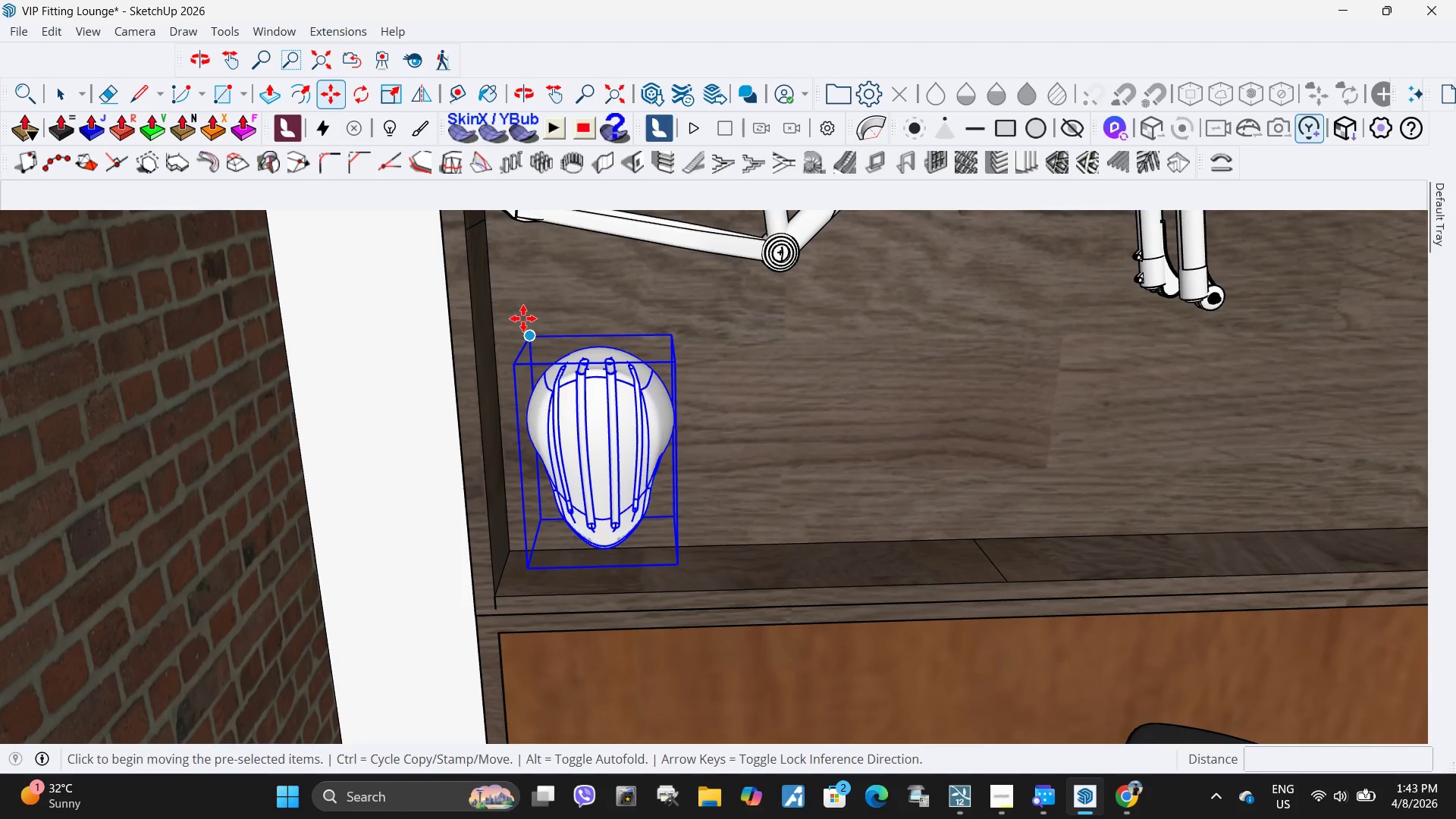 
mouse_move([540, 319])
 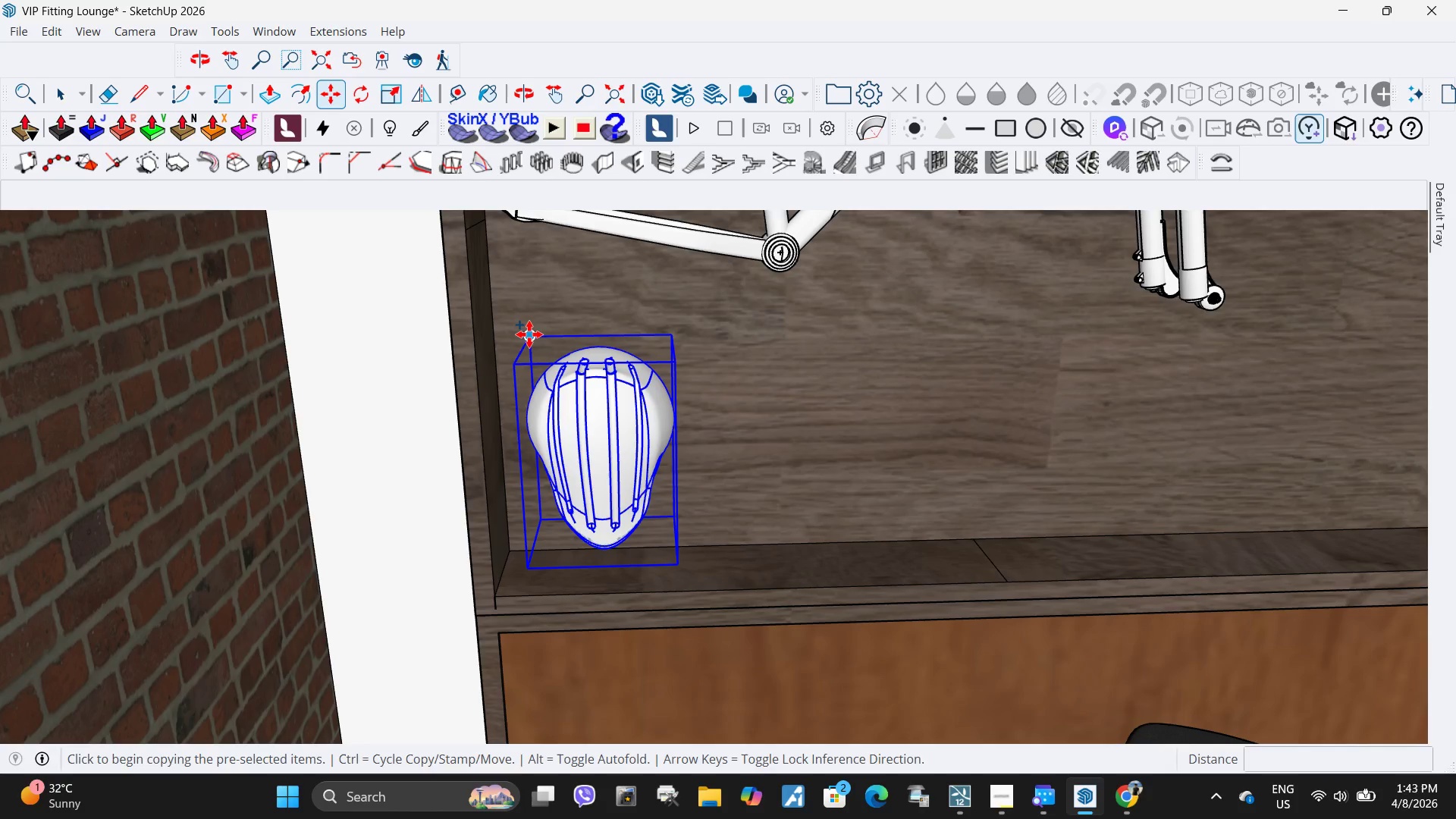 
left_click([529, 336])
 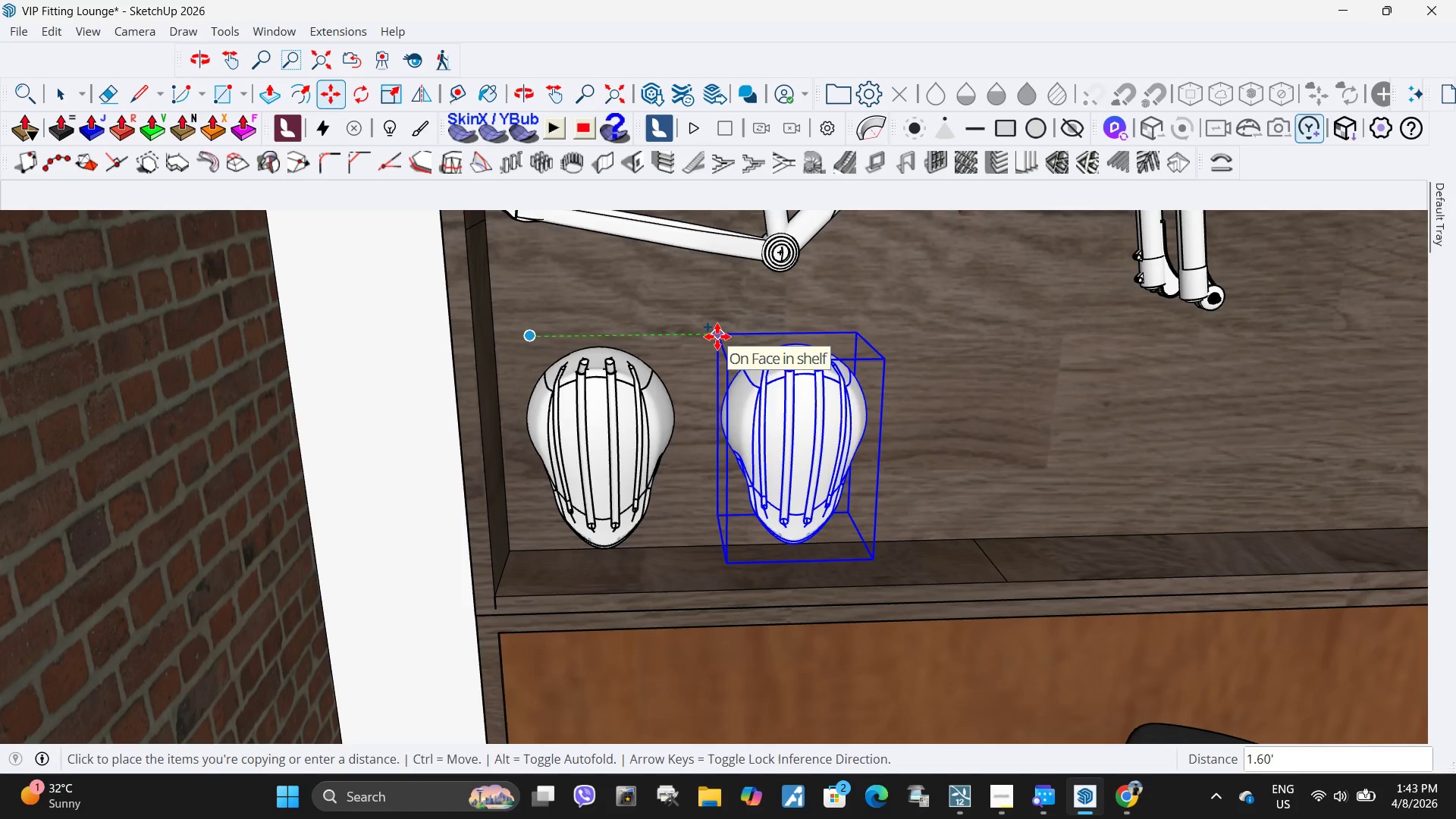 
left_click([717, 337])
 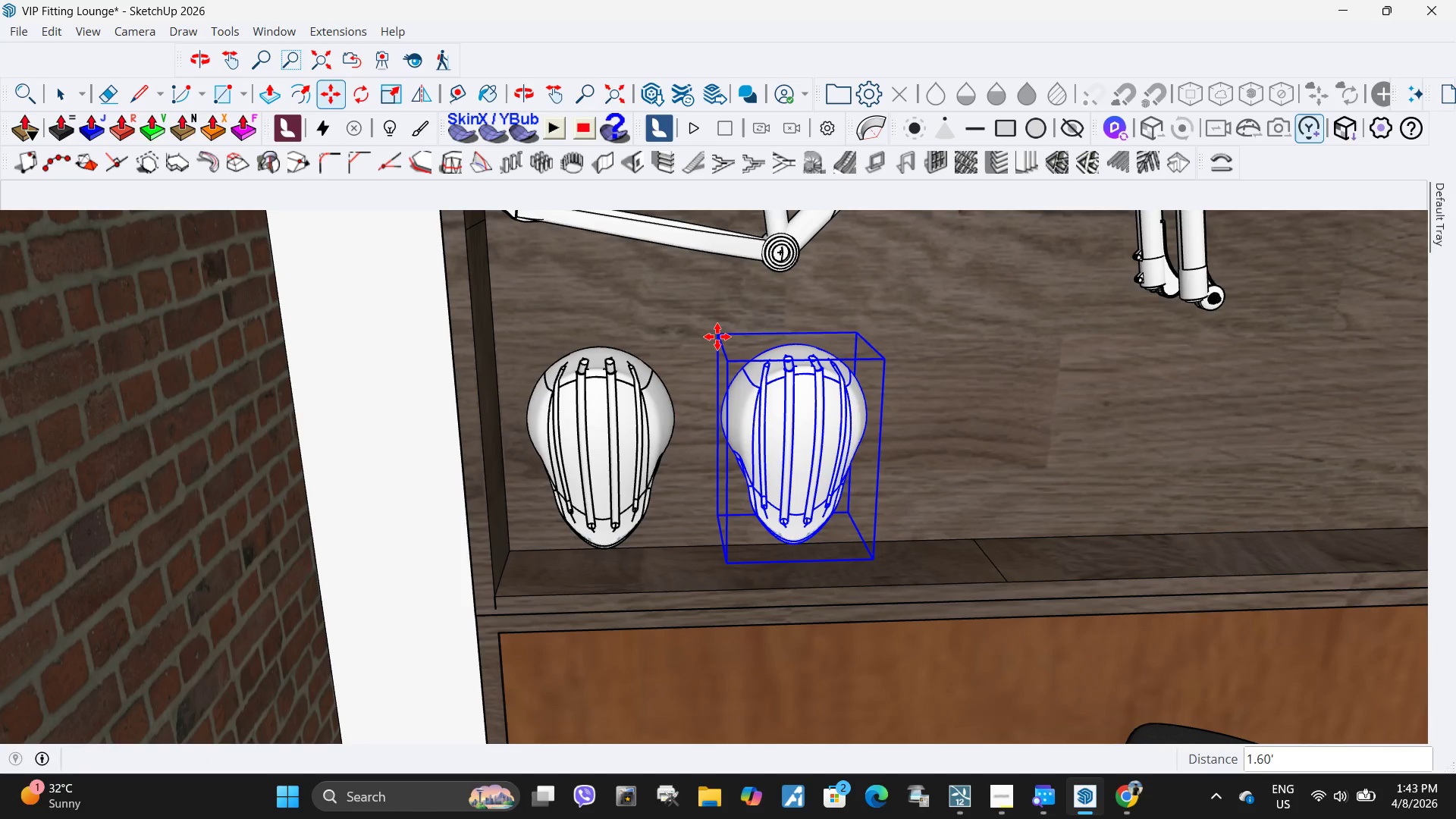 
type(x3)
 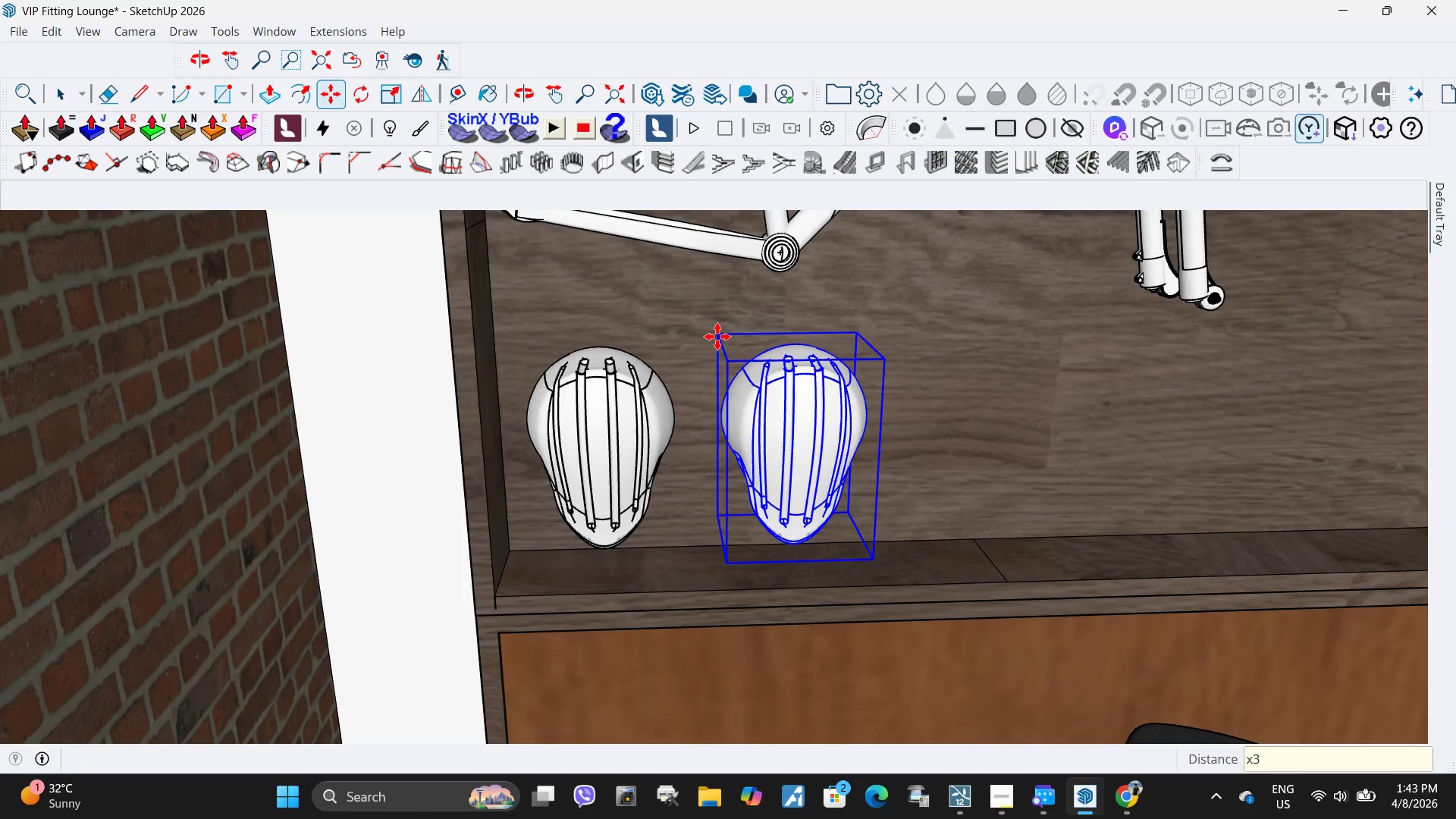 
key(Enter)
 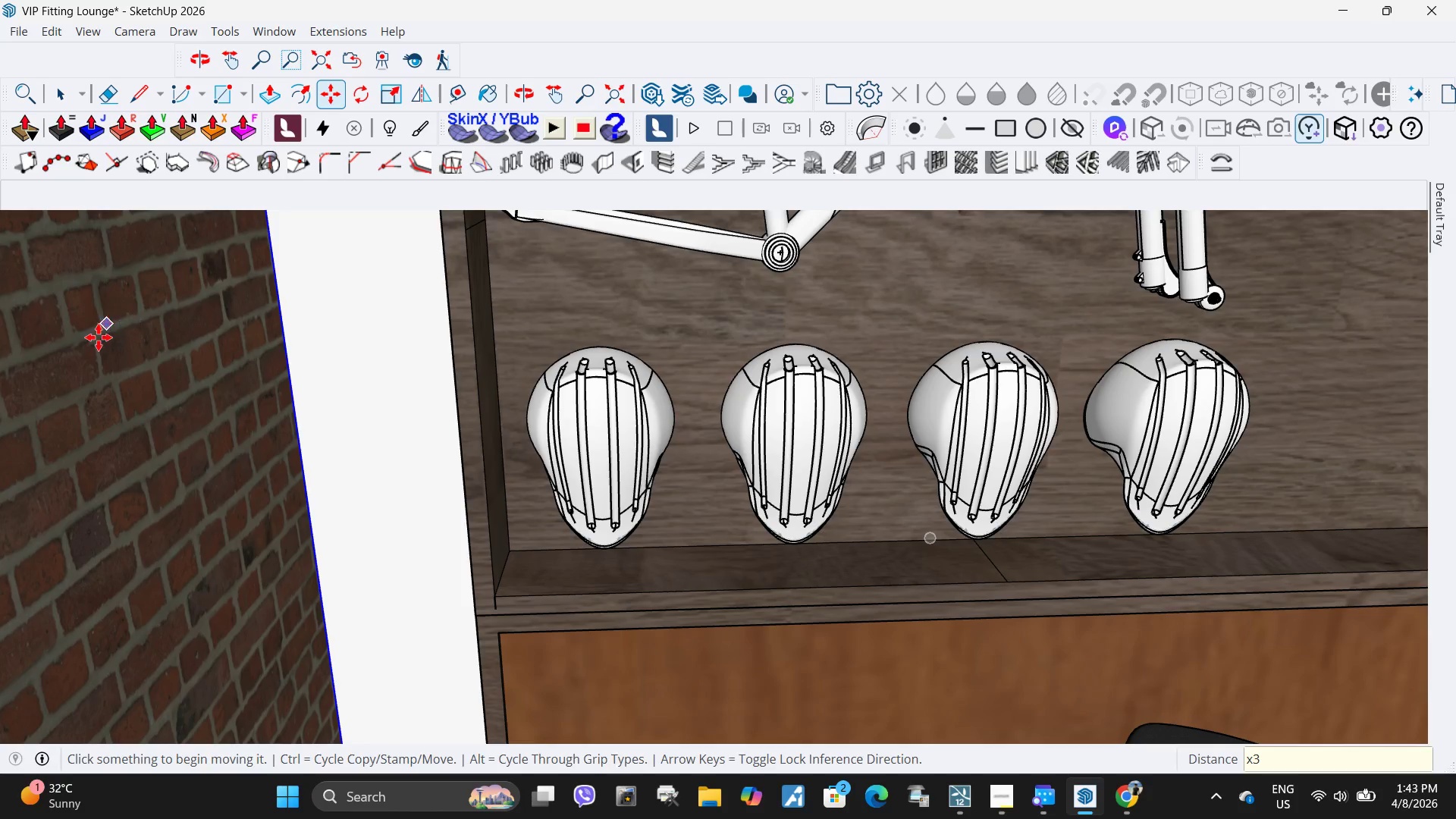 
scroll: coordinate [103, 347], scroll_direction: down, amount: 4.0
 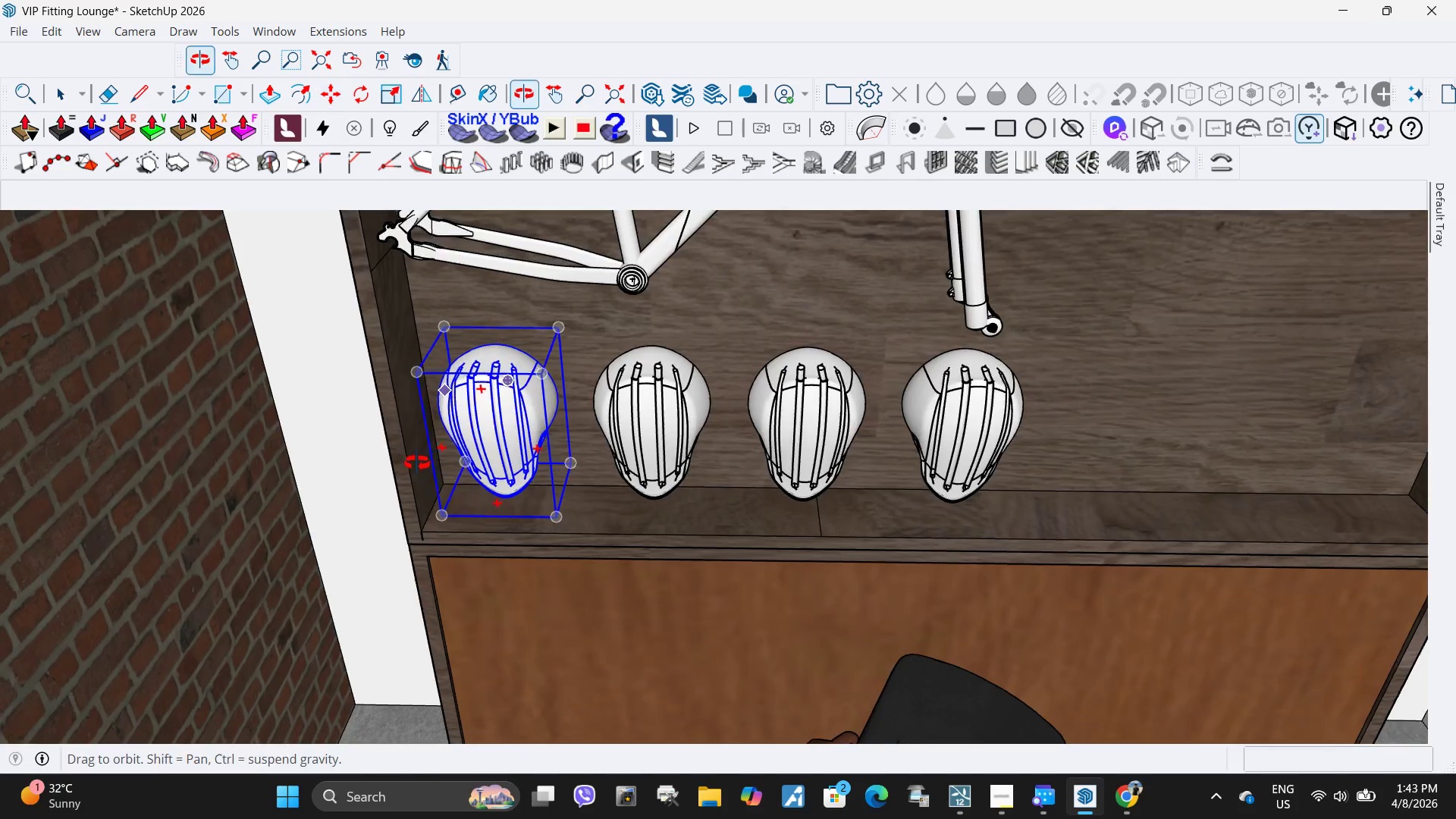 
key(Space)
 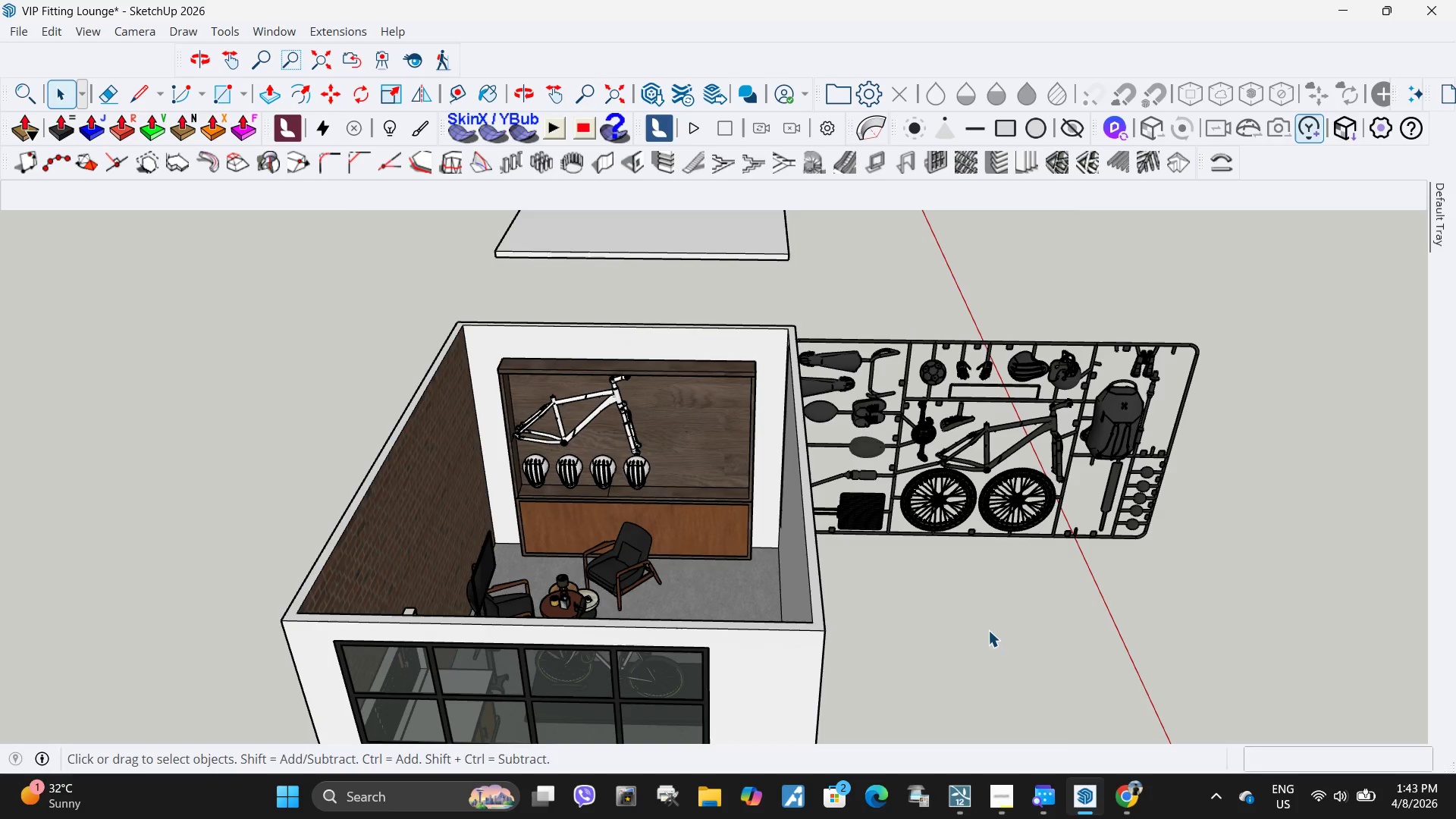 
left_click([988, 630])
 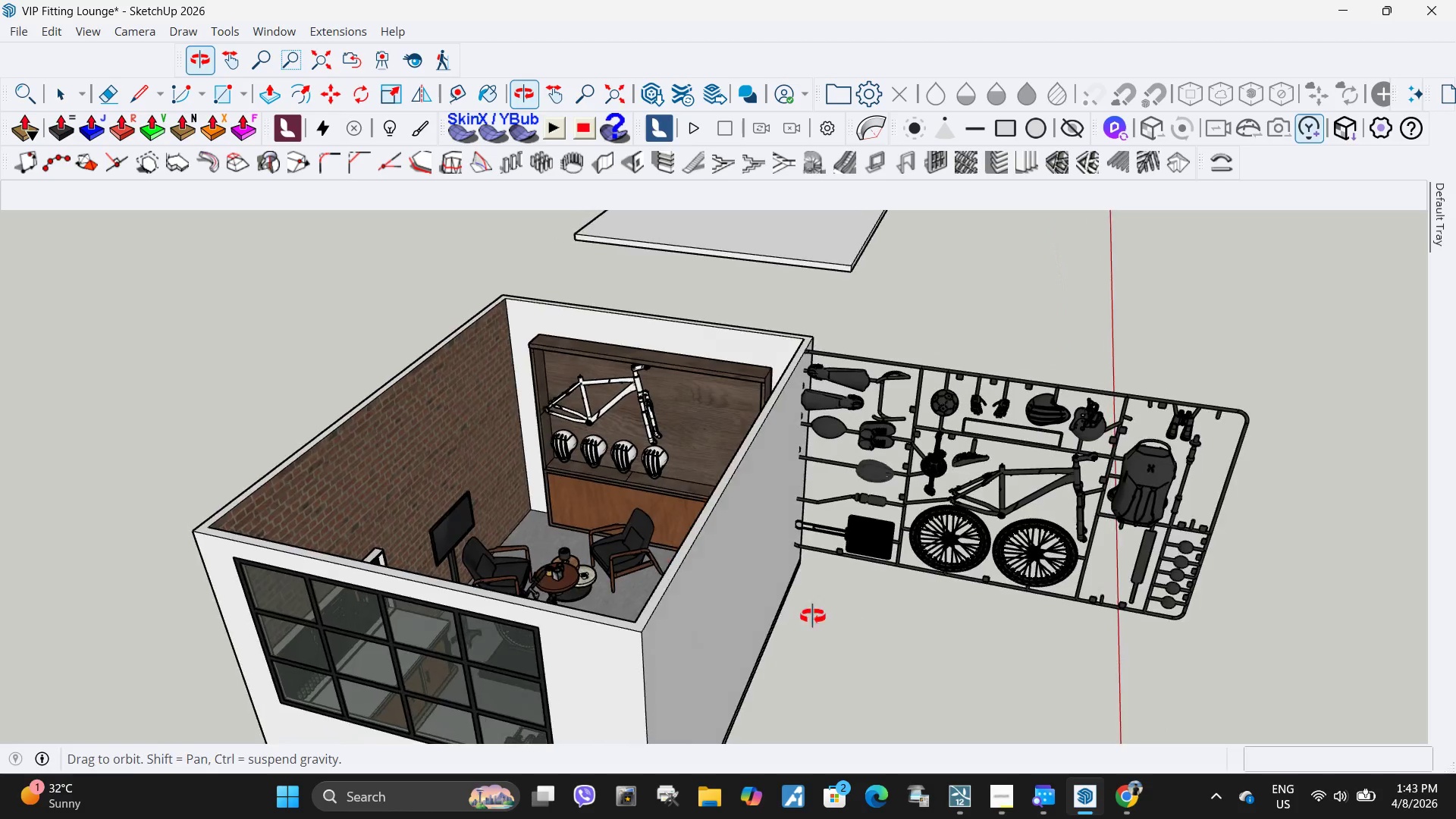 
scroll: coordinate [775, 494], scroll_direction: down, amount: 19.0
 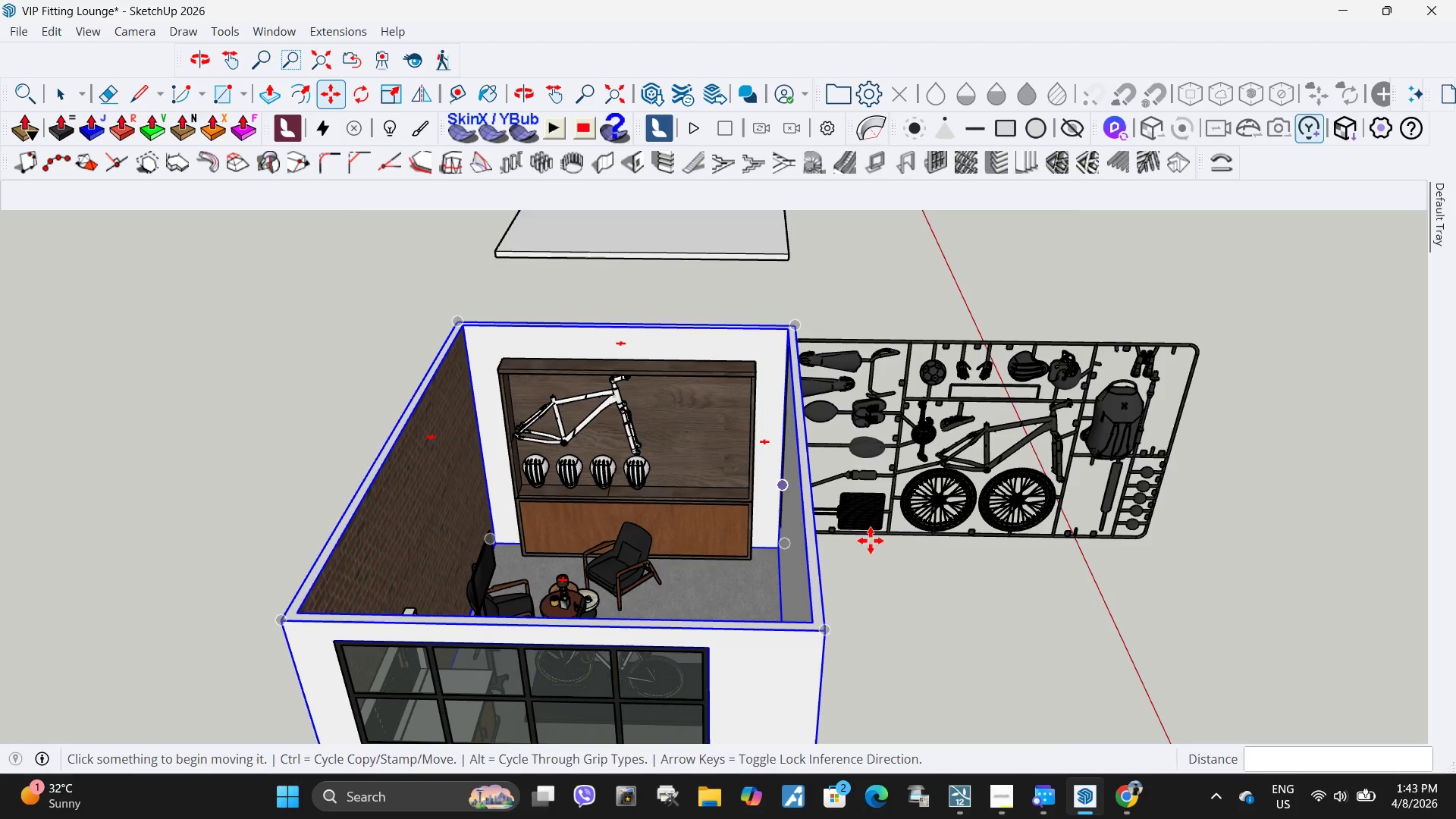 
scroll: coordinate [574, 433], scroll_direction: up, amount: 5.0
 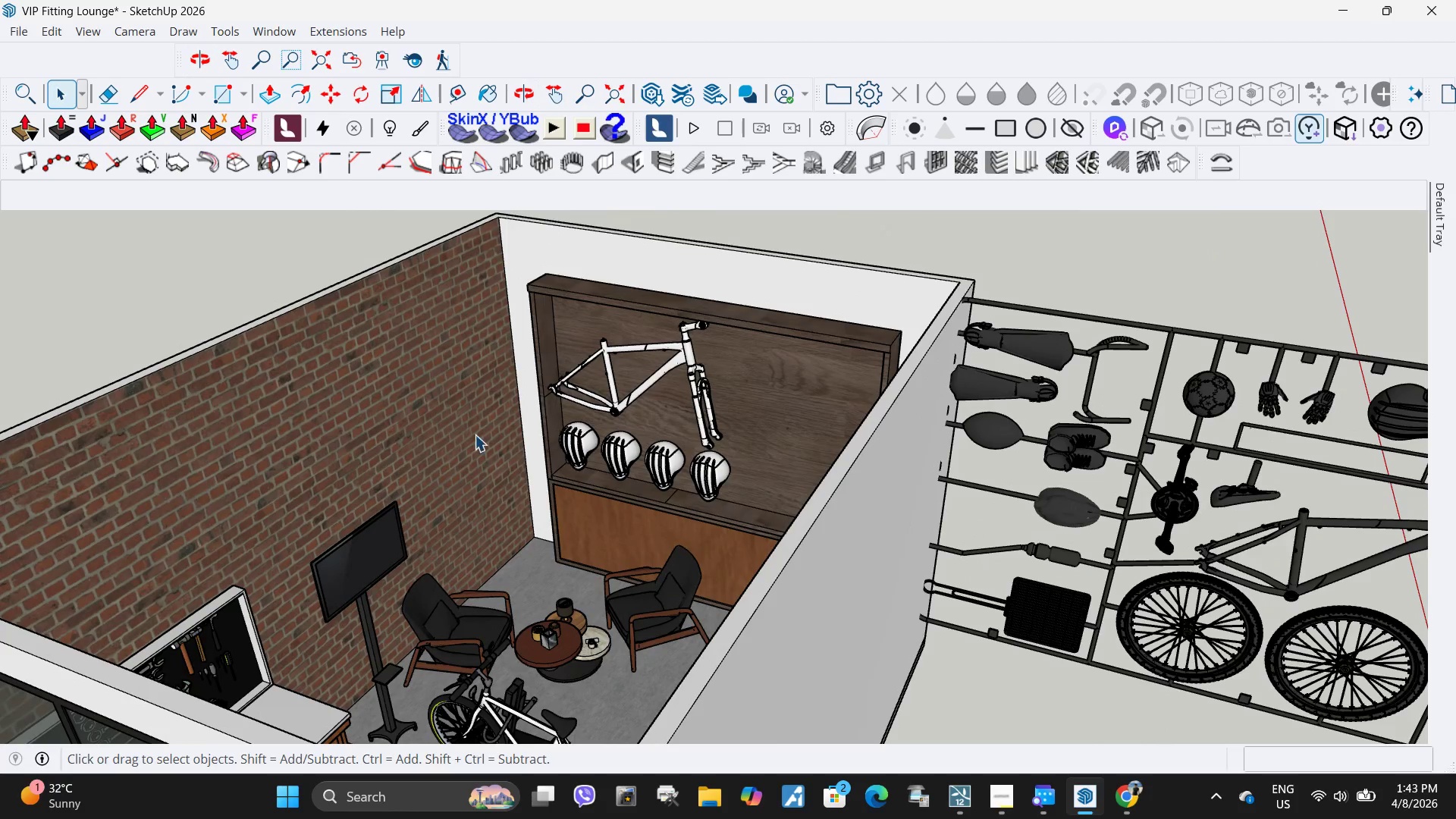 
scroll: coordinate [307, 416], scroll_direction: down, amount: 5.0
 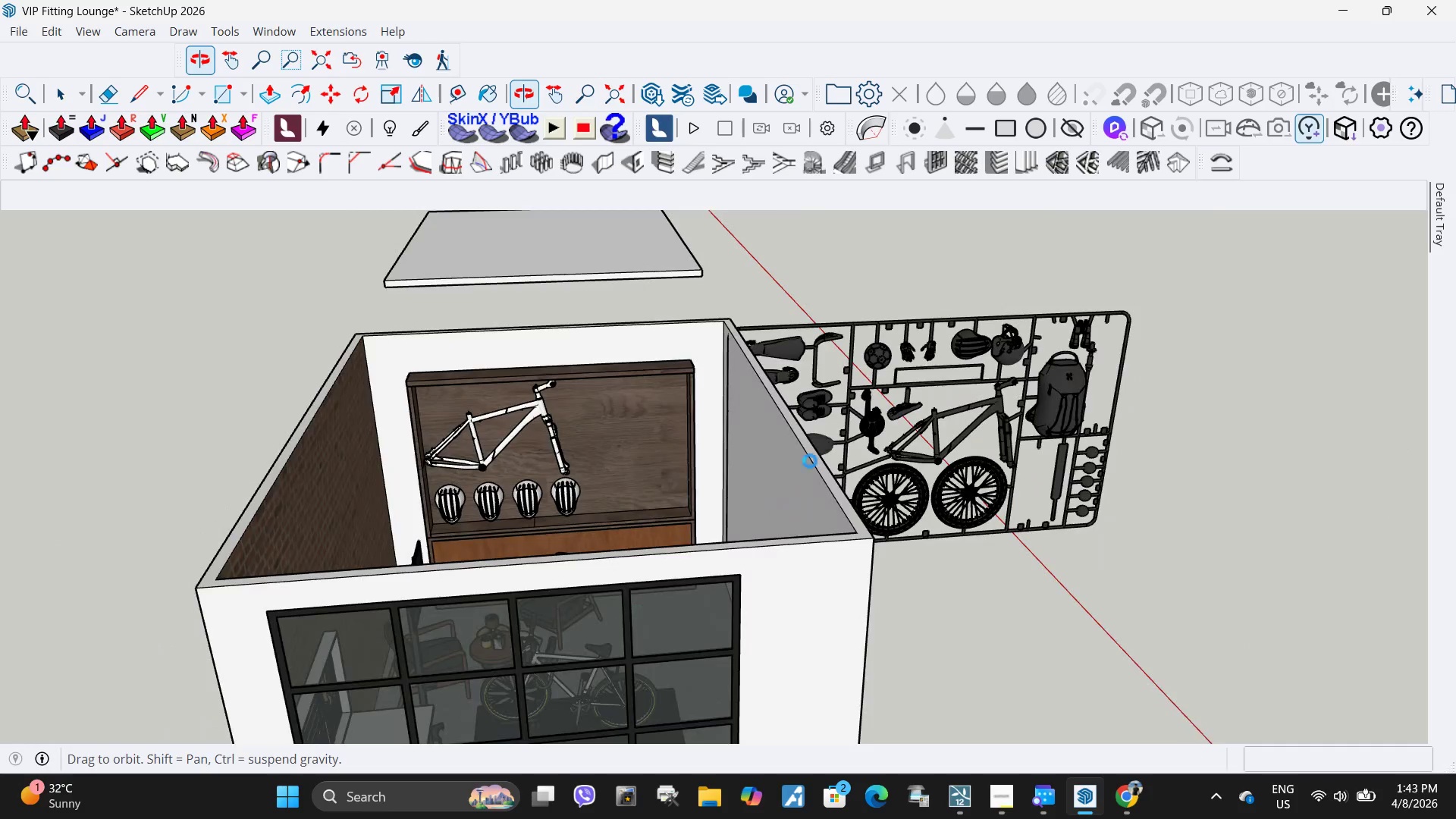 
scroll: coordinate [714, 363], scroll_direction: up, amount: 5.0
 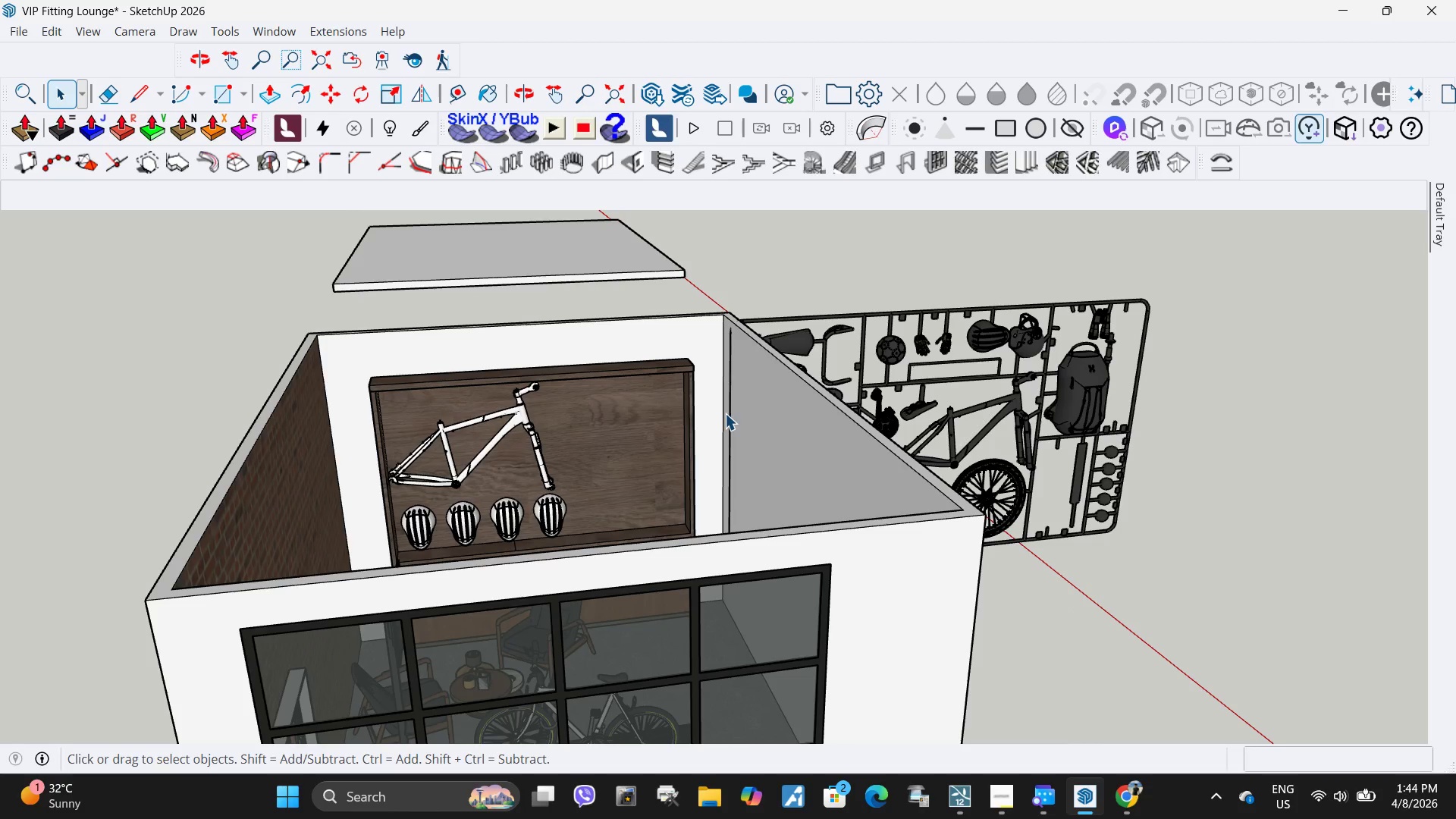 
wait(23.24)
 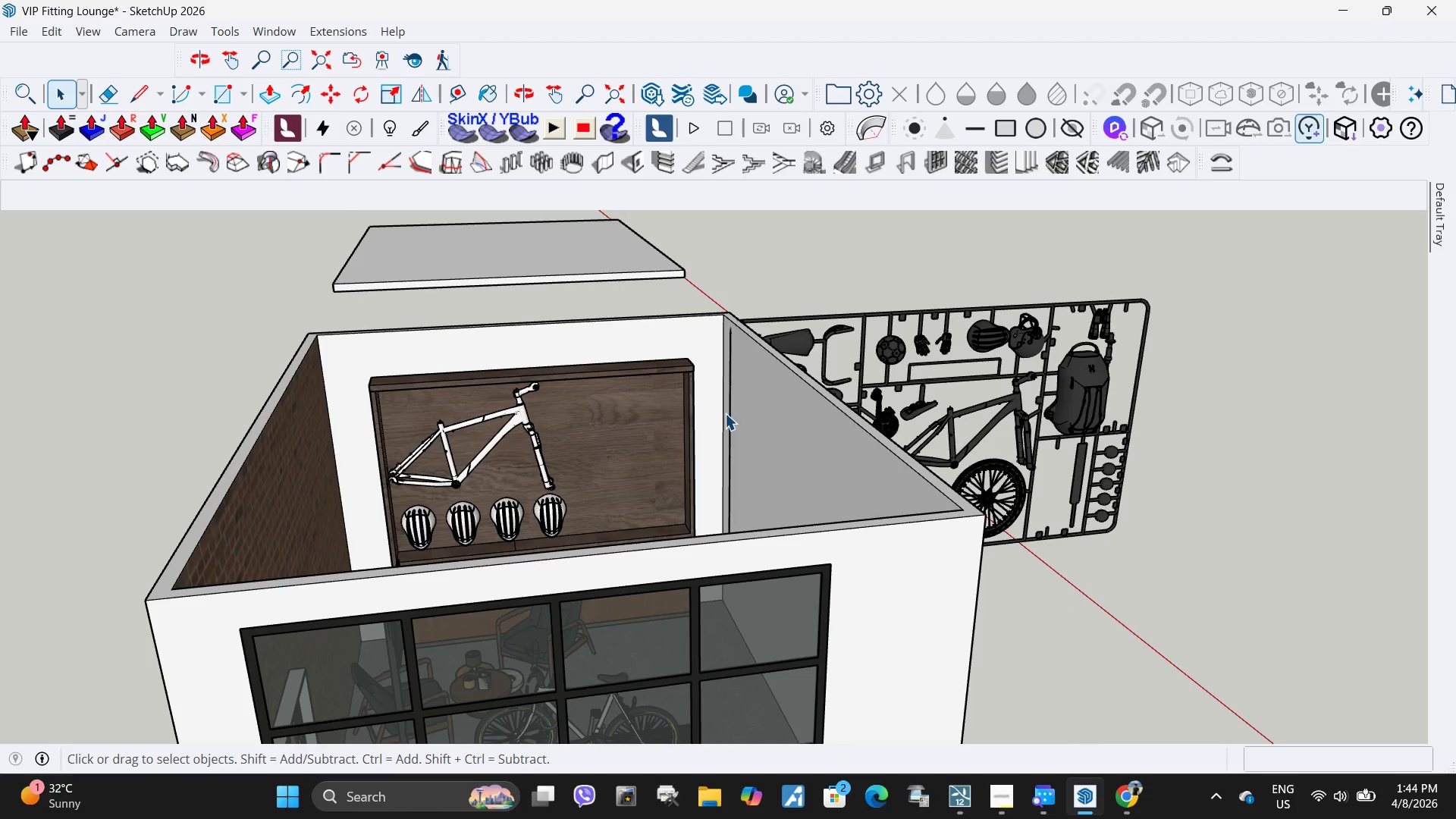 
scroll: coordinate [743, 473], scroll_direction: up, amount: 10.0
 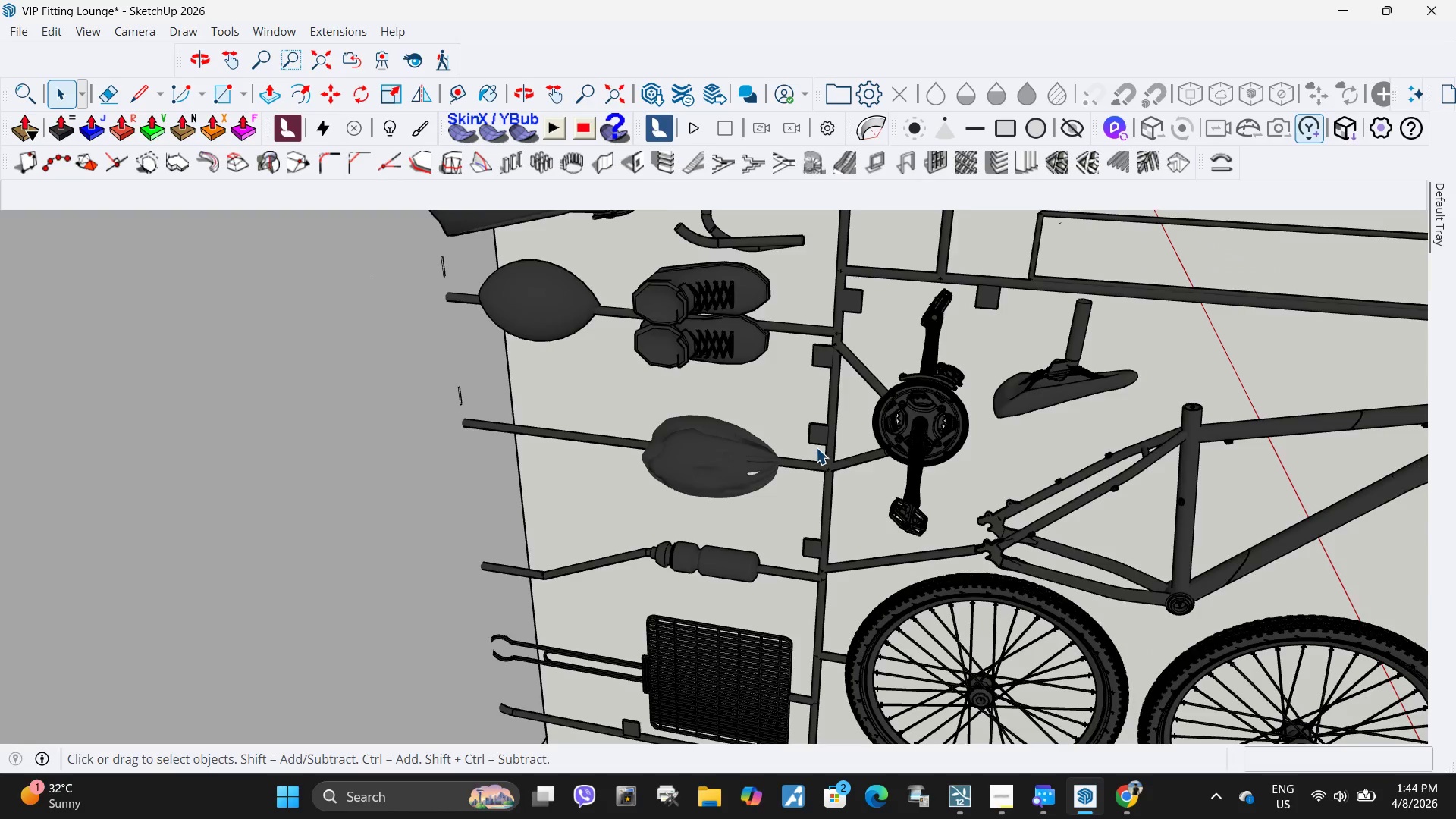 
scroll: coordinate [686, 549], scroll_direction: down, amount: 4.0
 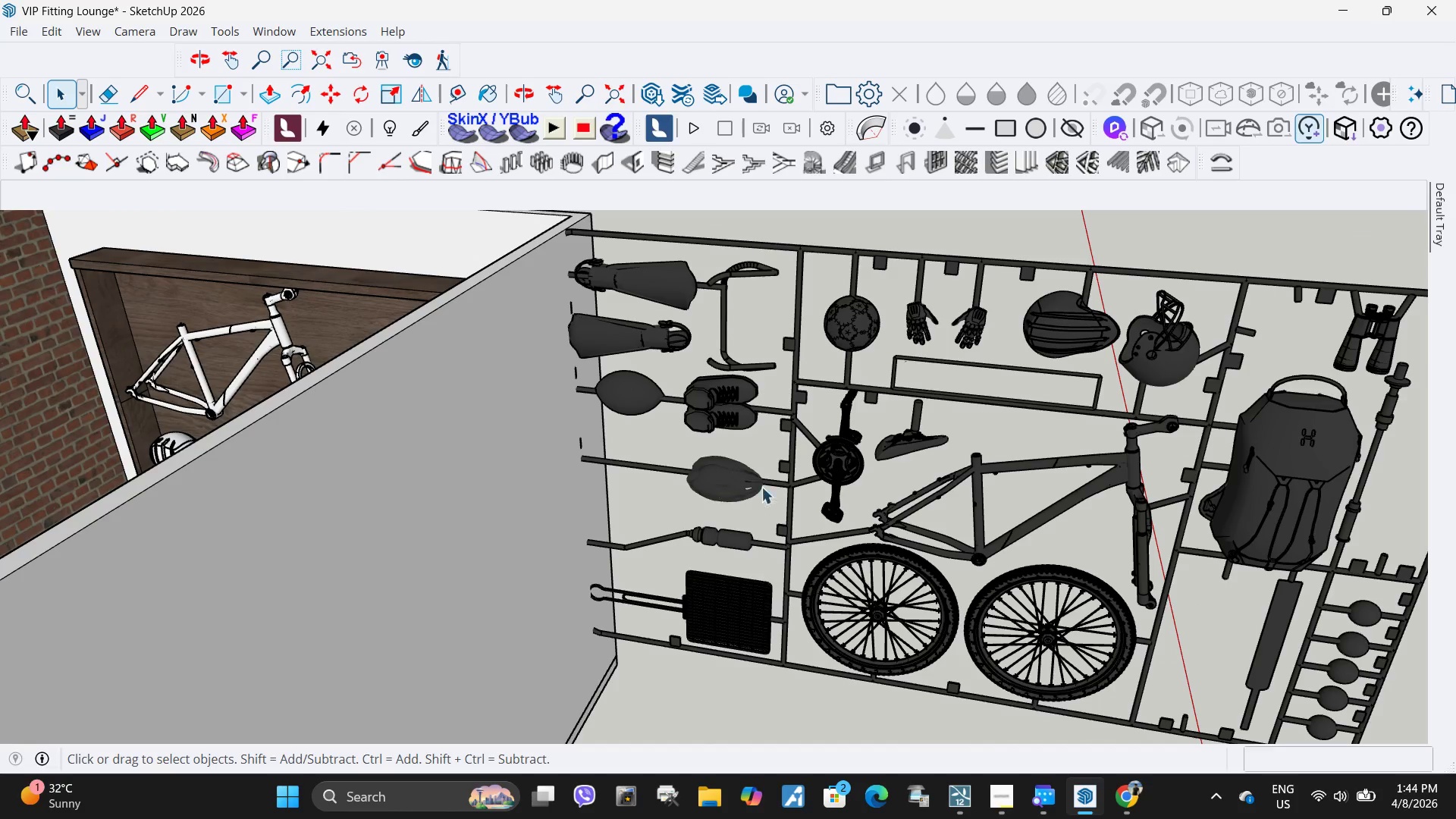 
left_click([833, 437])
 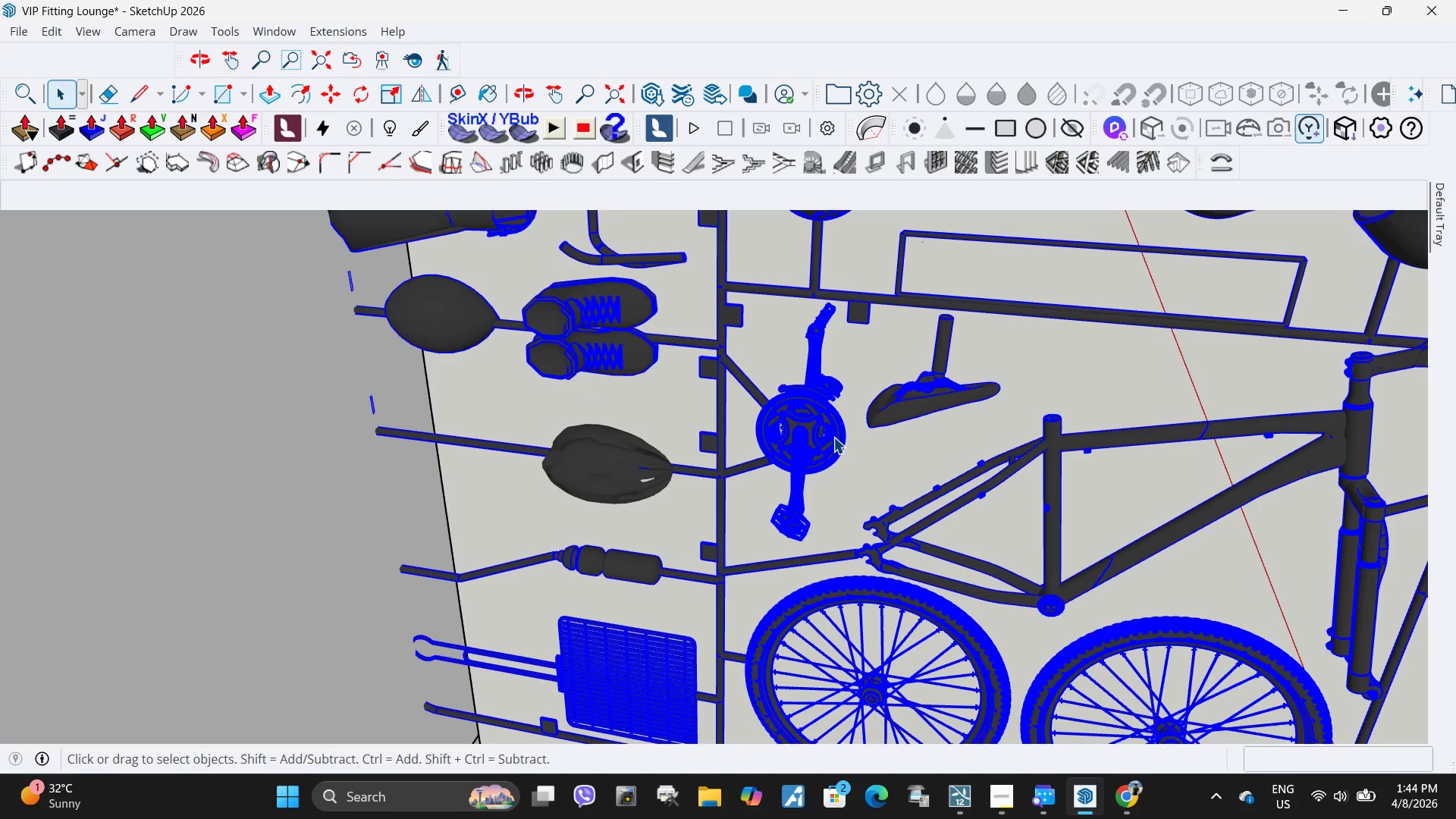 
scroll: coordinate [849, 443], scroll_direction: up, amount: 3.0
 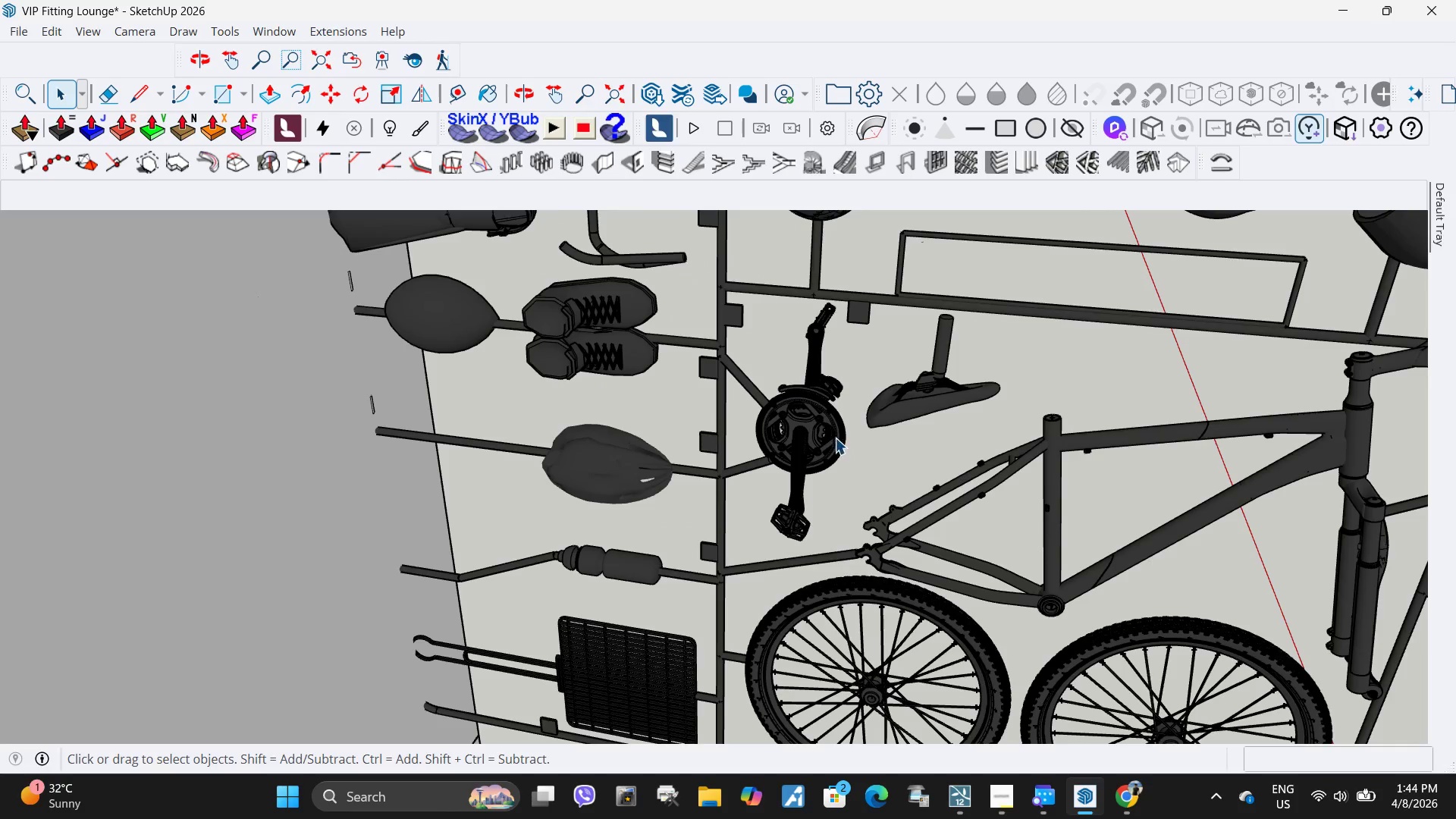 
double_click([833, 437])
 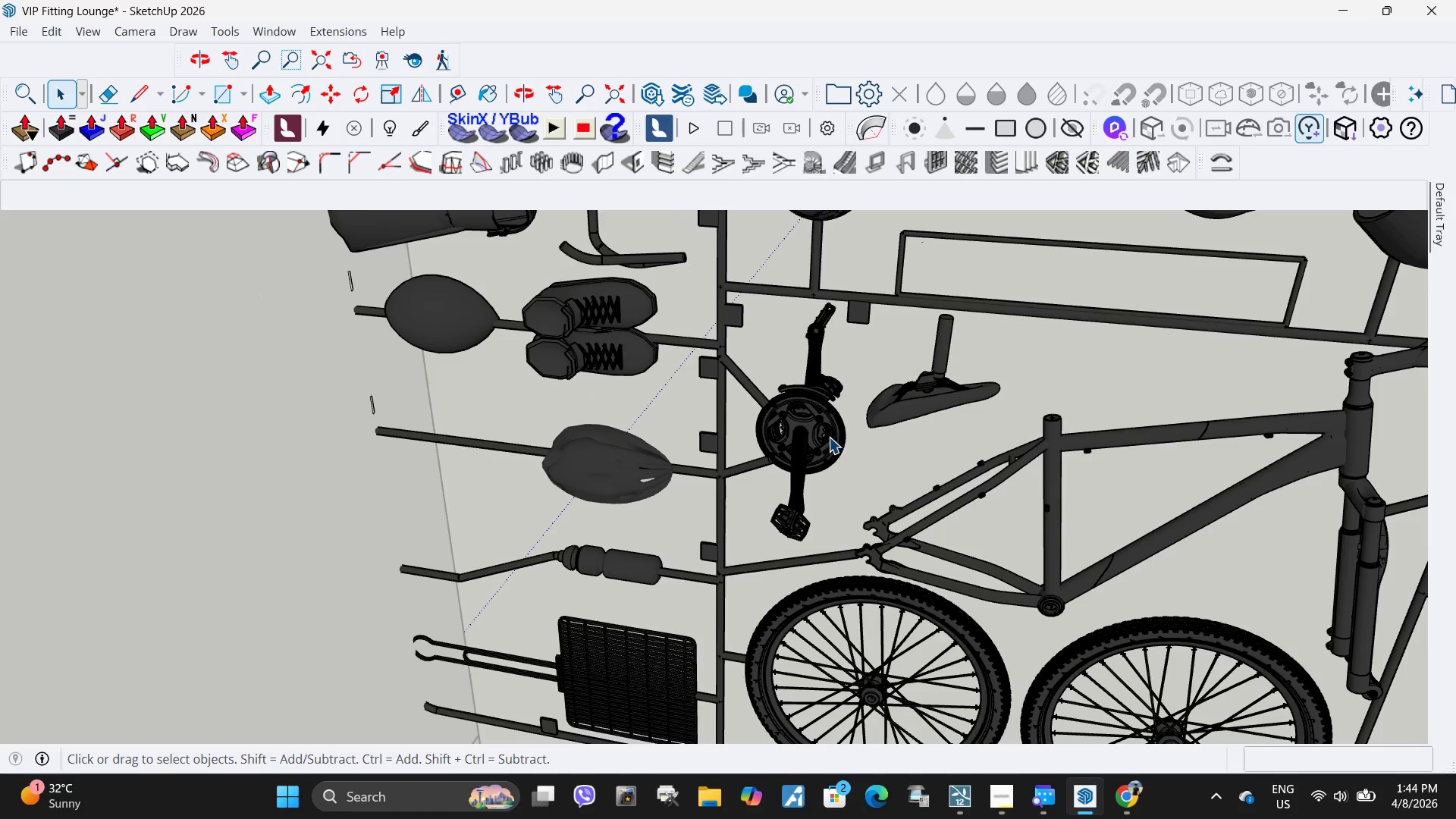 
triple_click([829, 437])
 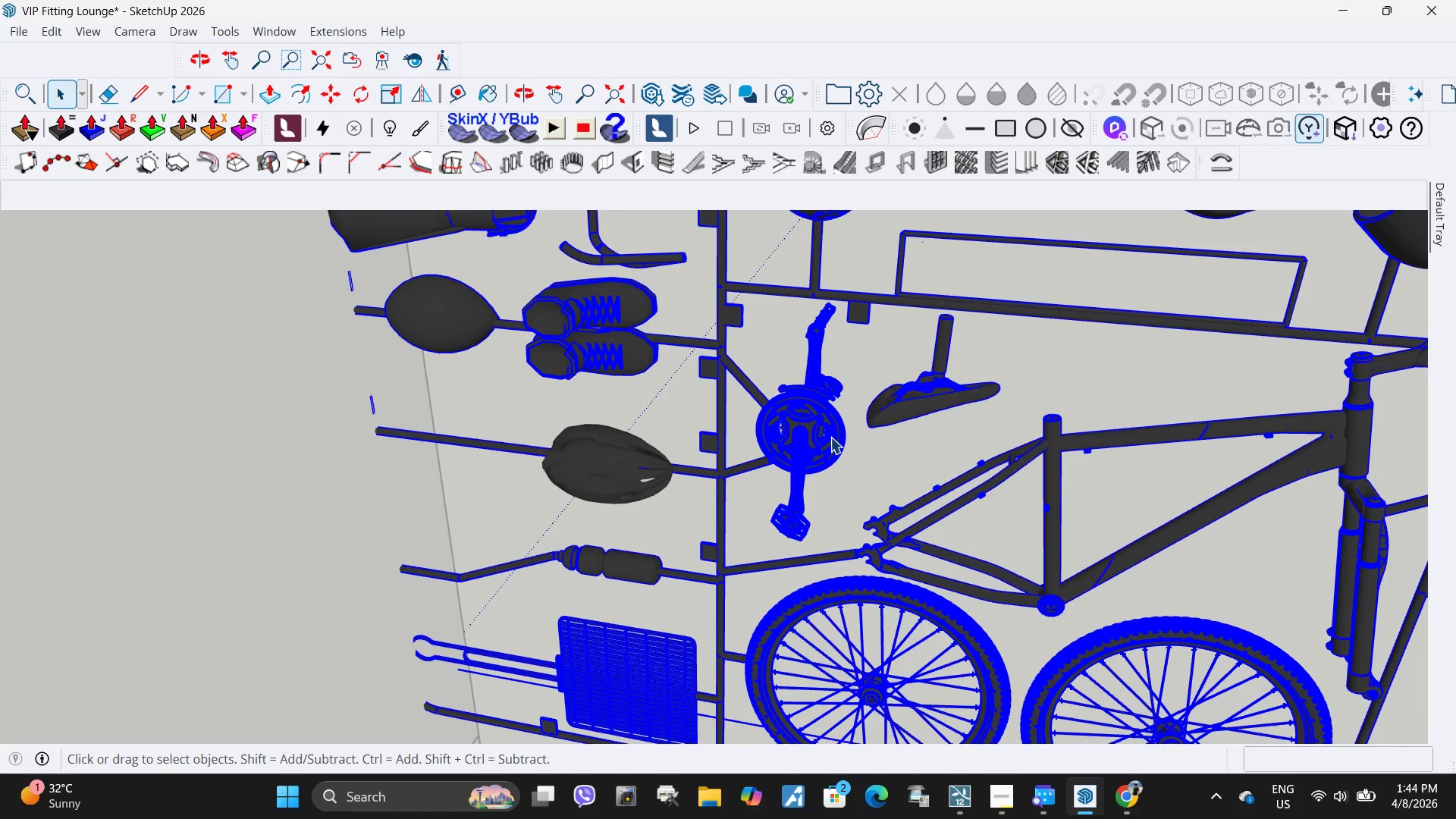 
double_click([830, 437])
 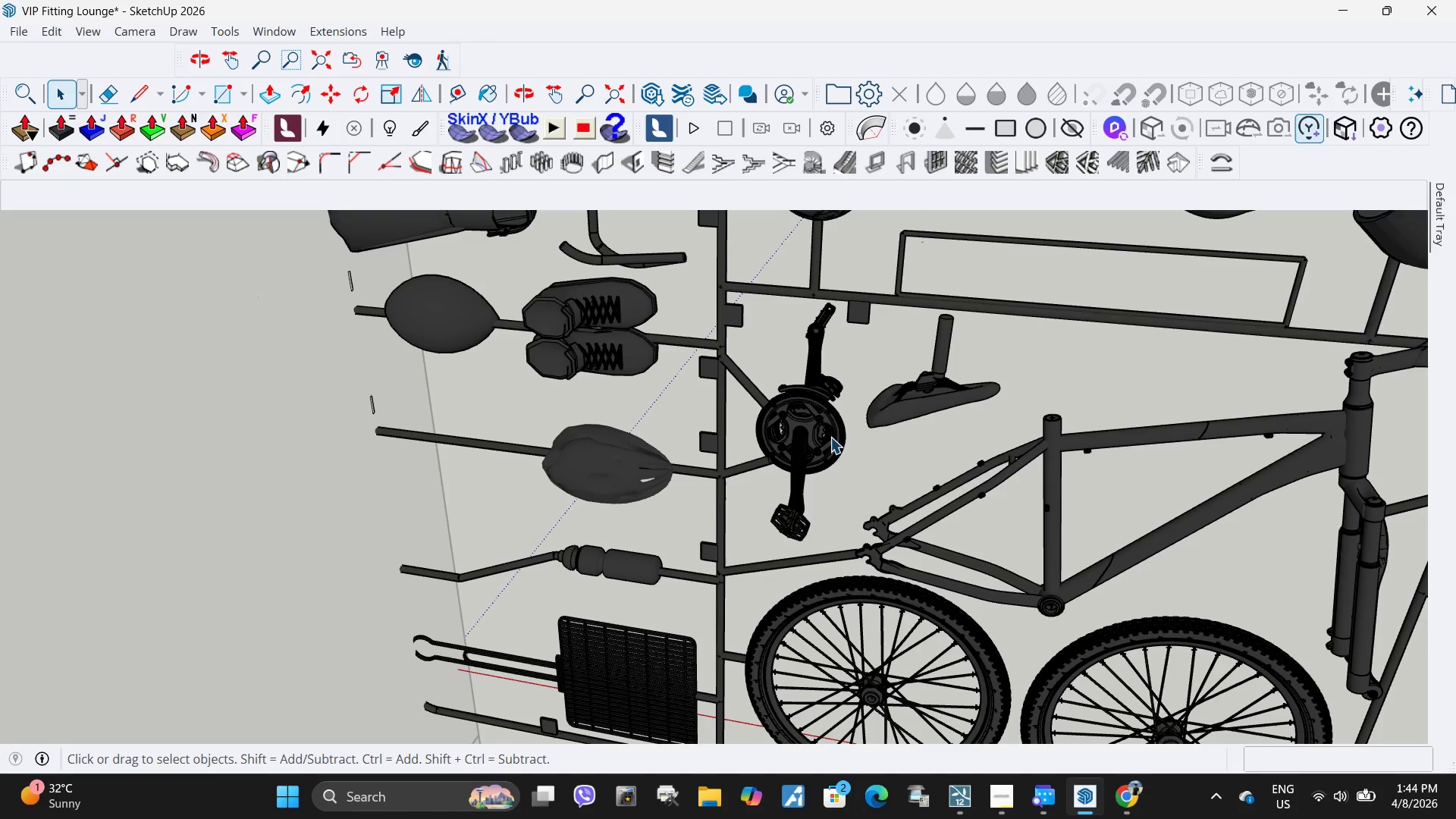 
double_click([830, 437])
 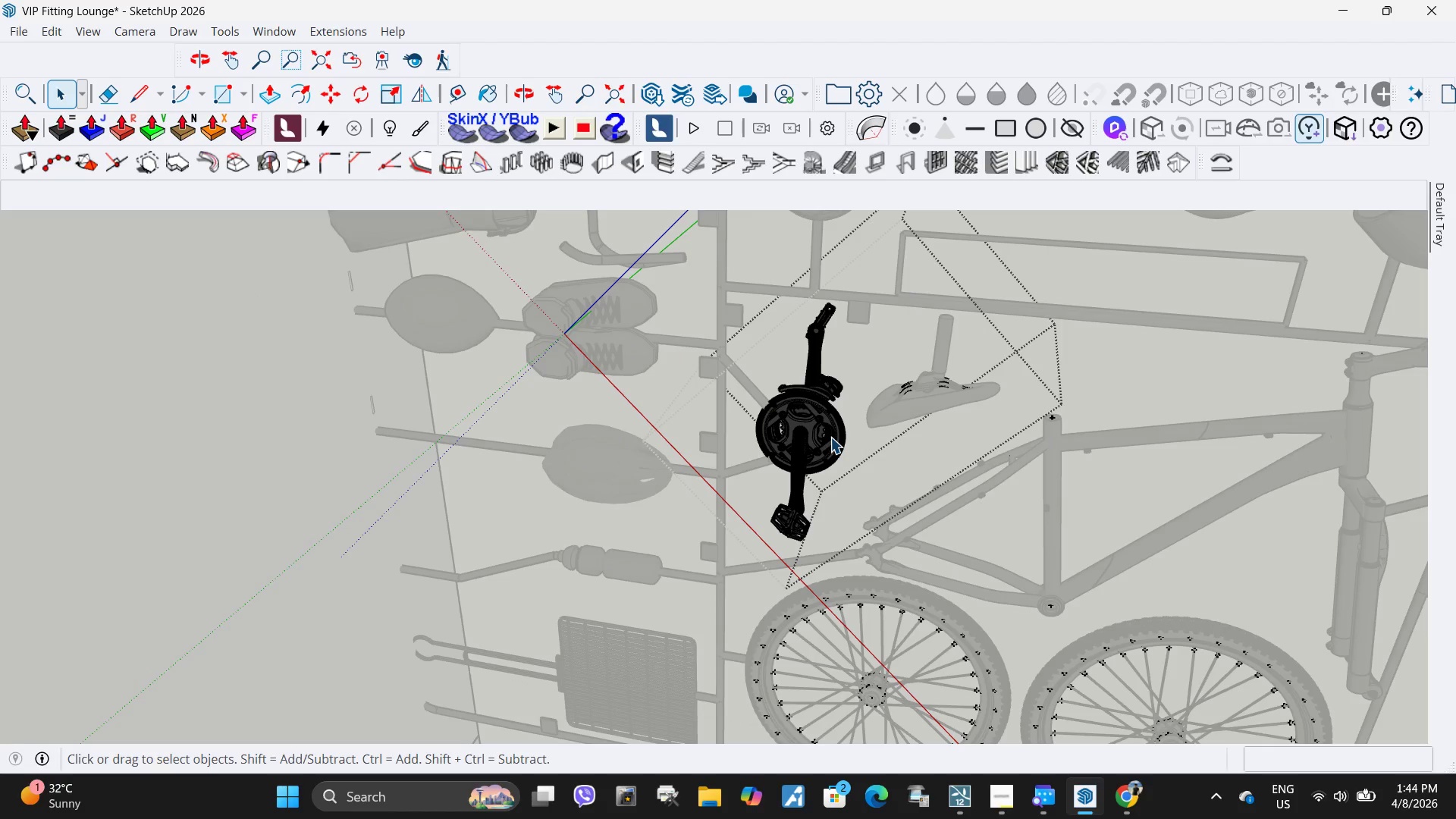 
key(Escape)
 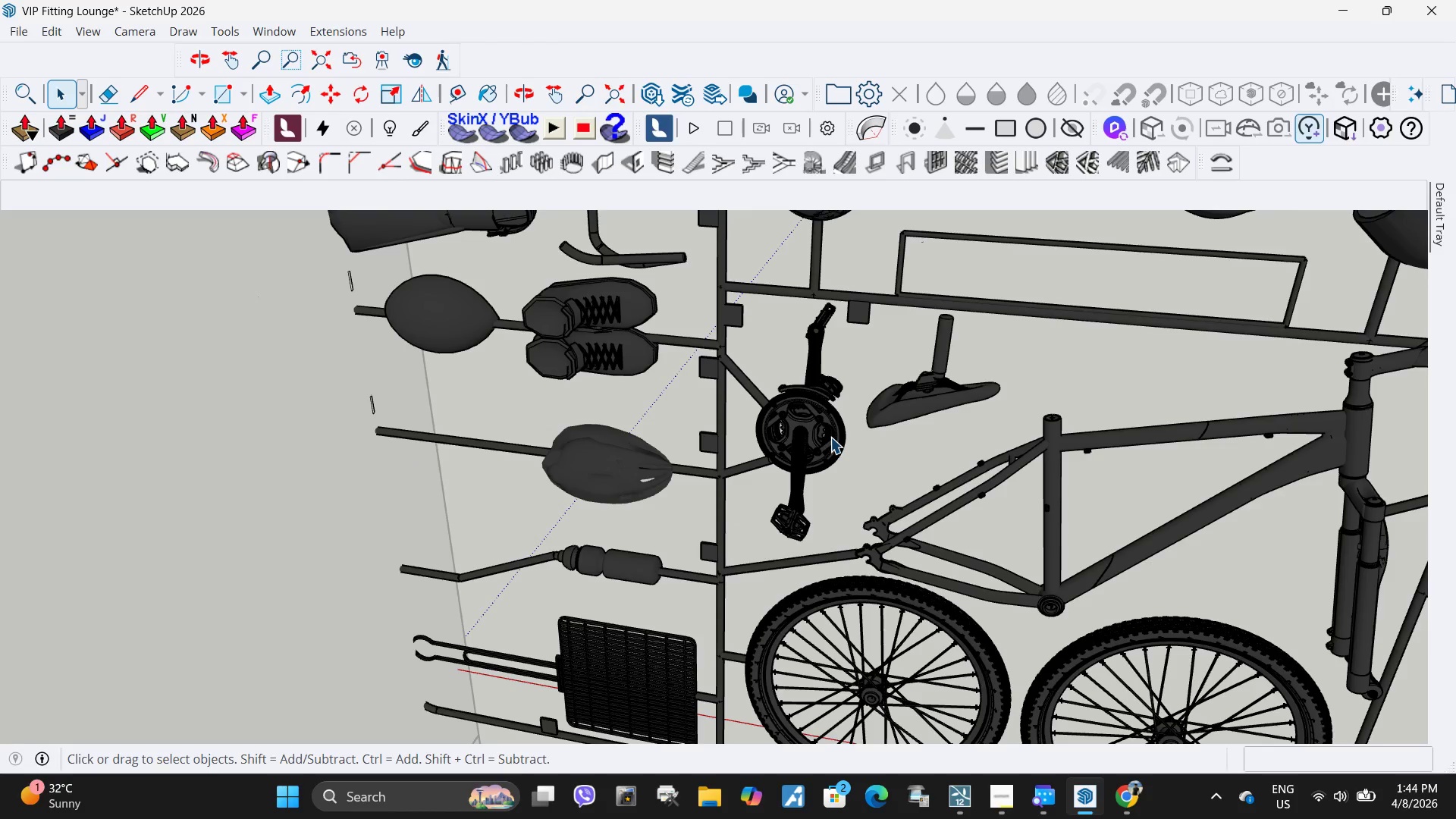 
left_click([830, 437])
 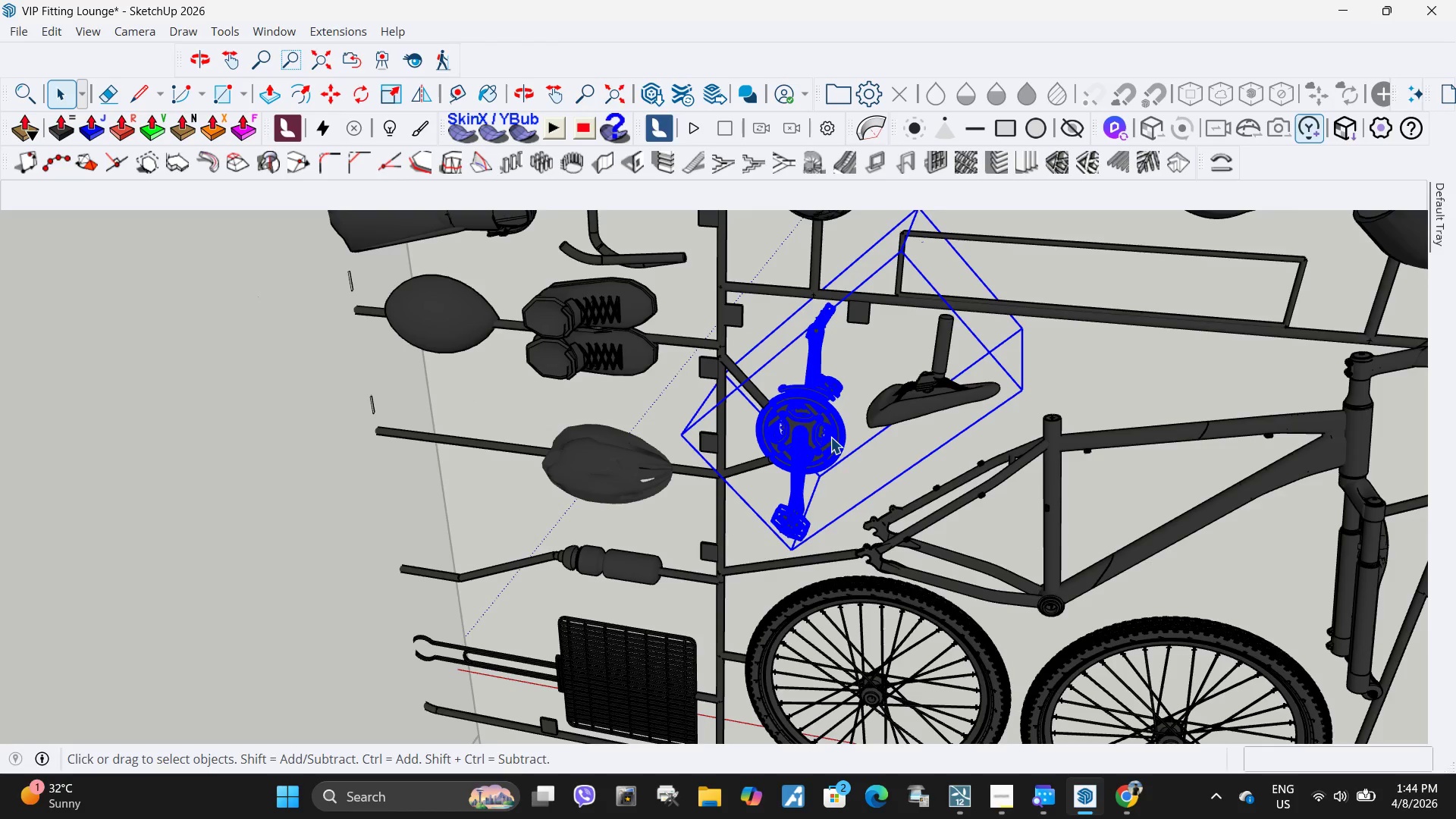 
key(Control+ControlLeft)
 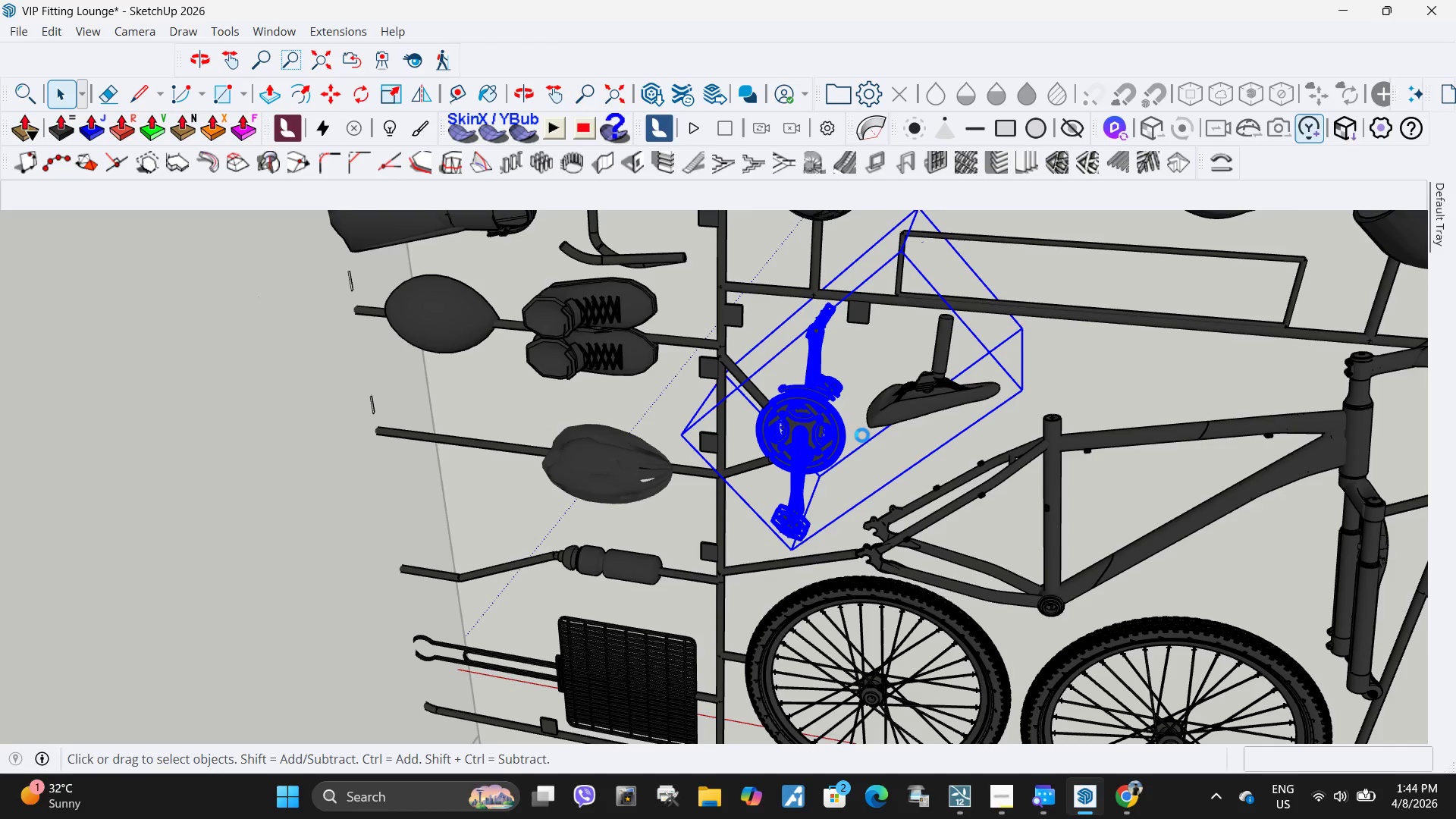 
key(Control+C)
 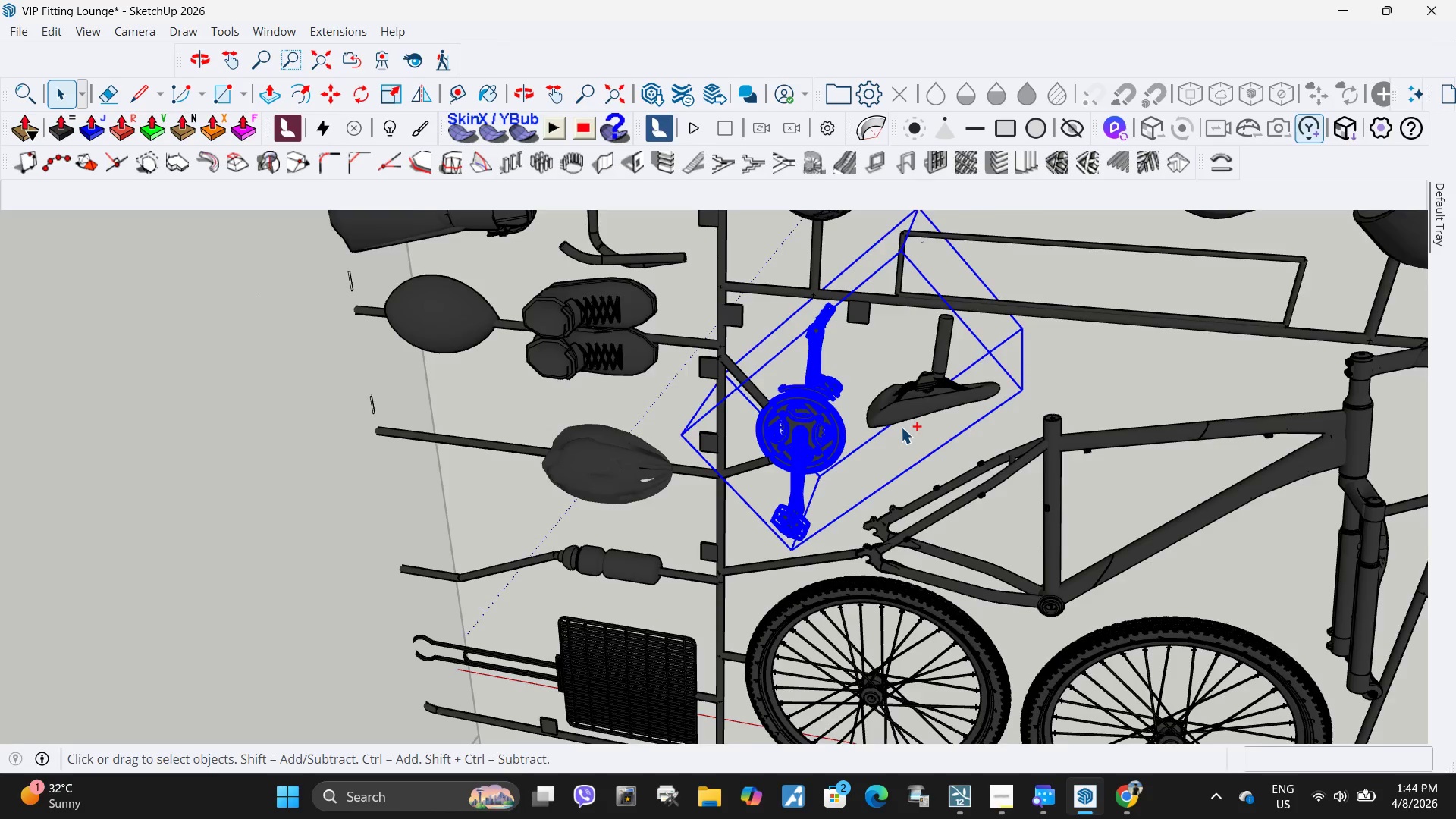 
scroll: coordinate [908, 426], scroll_direction: down, amount: 19.0
 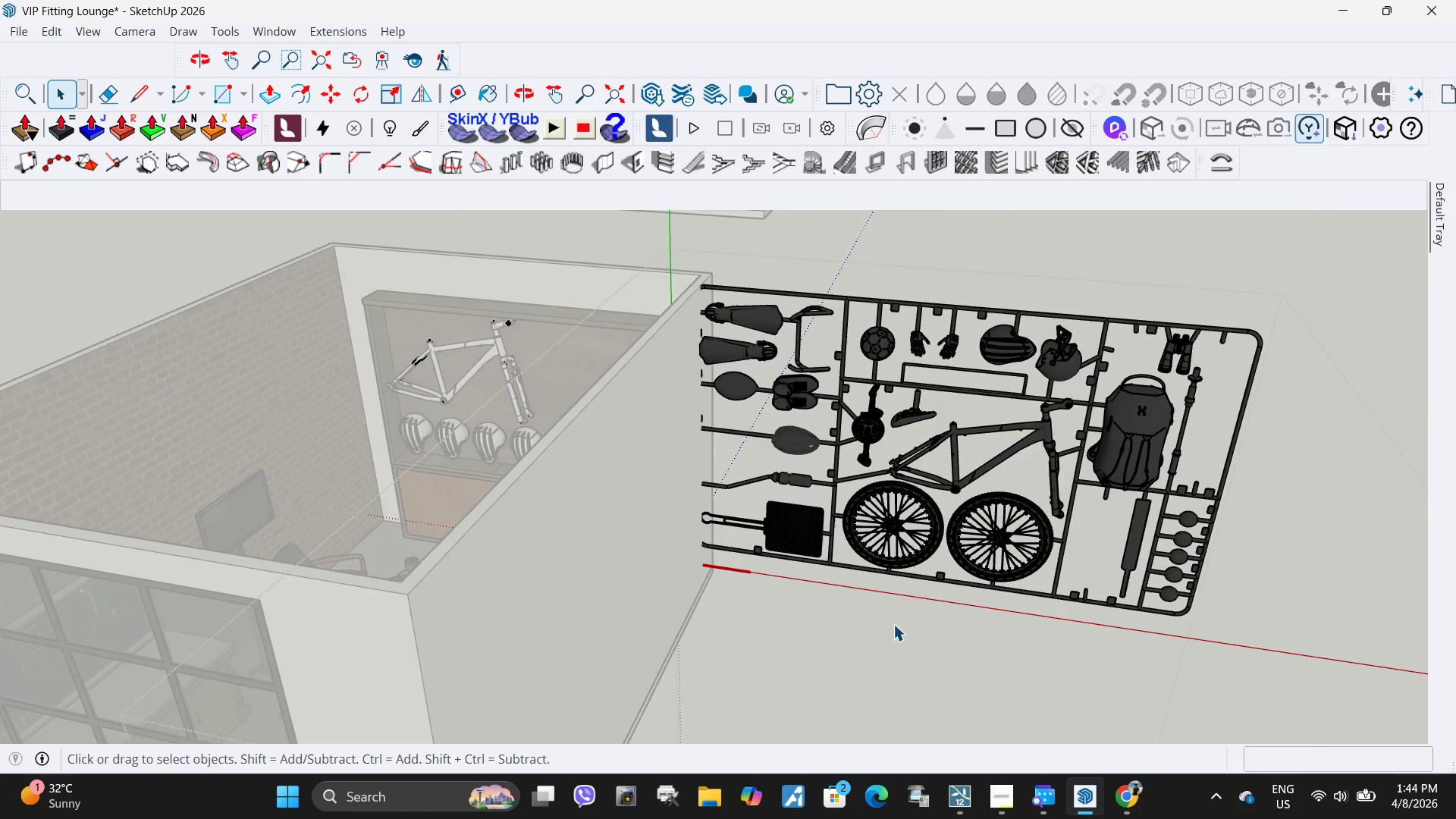 
key(Escape)
 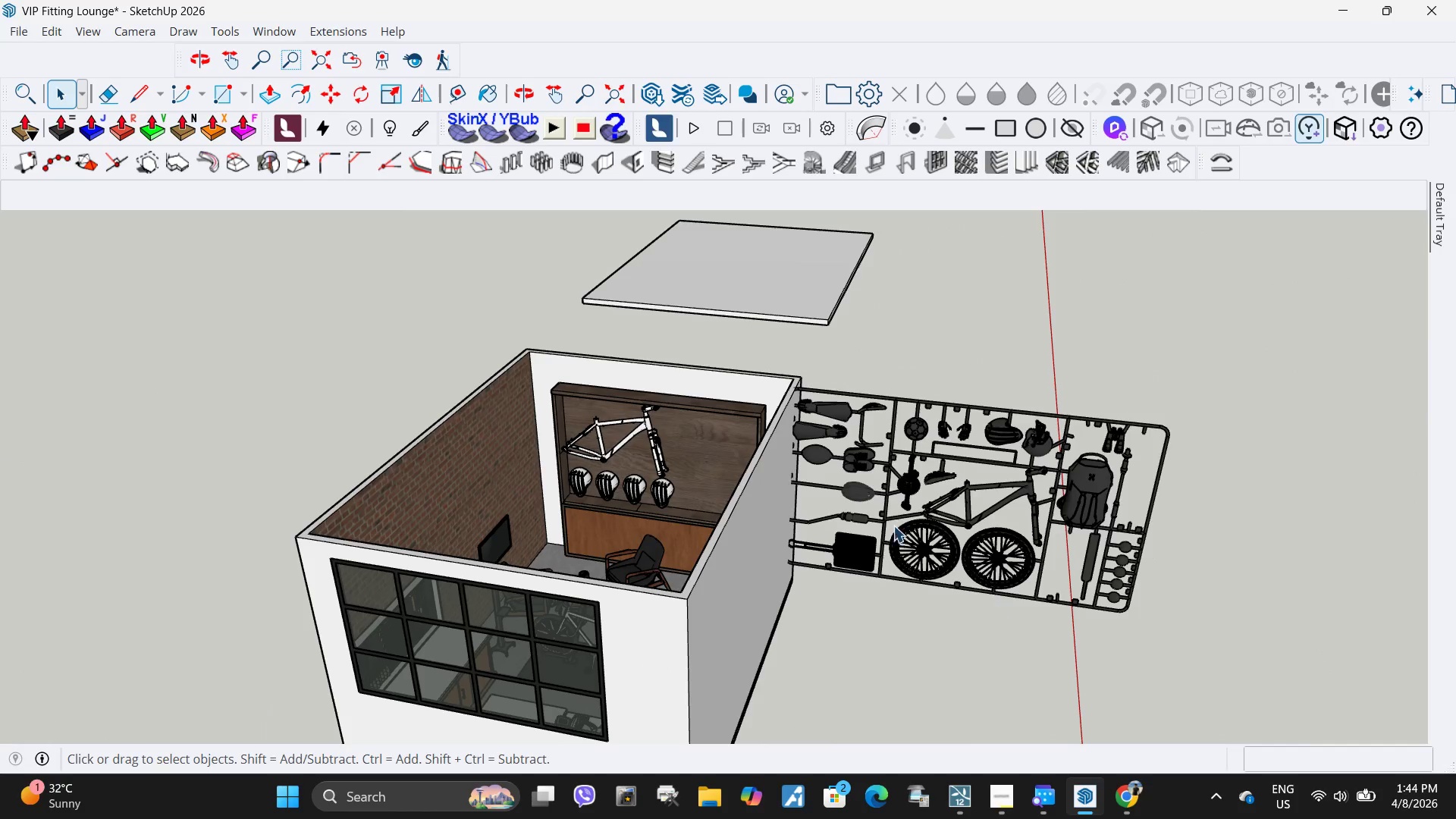 
key(Escape)
 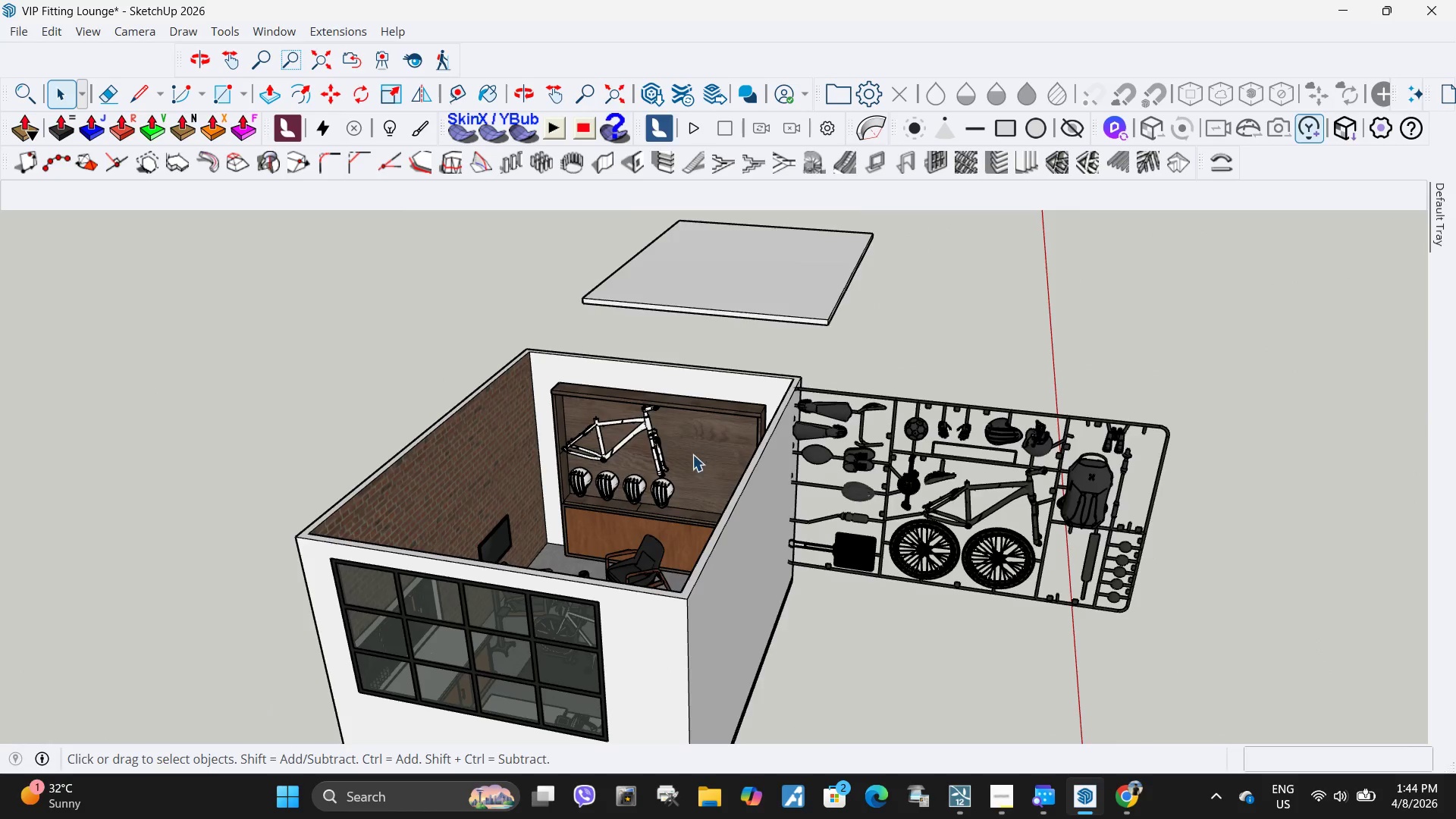 
key(Escape)
 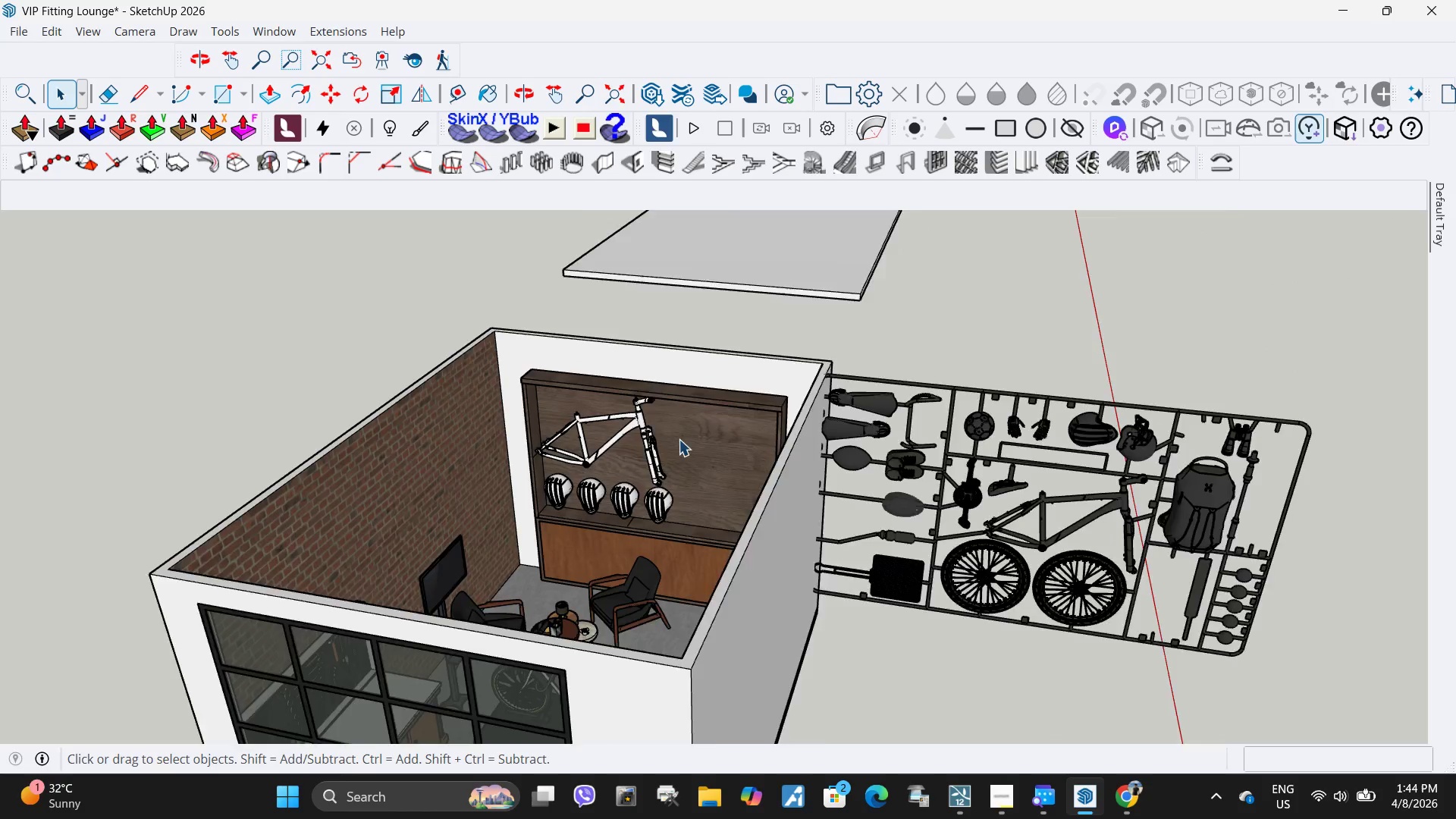 
scroll: coordinate [996, 604], scroll_direction: down, amount: 5.0
 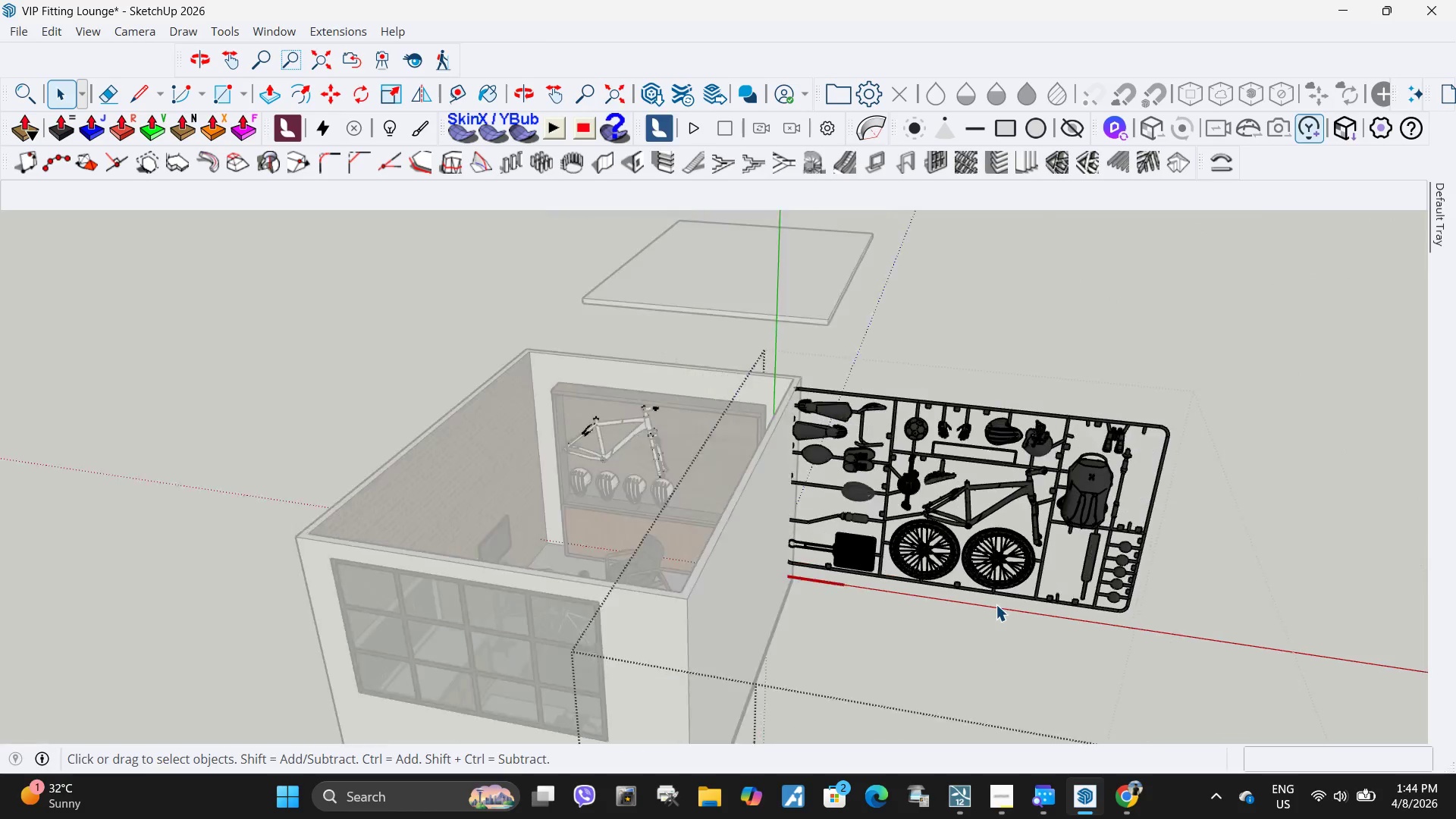 
key(Control+ControlLeft)
 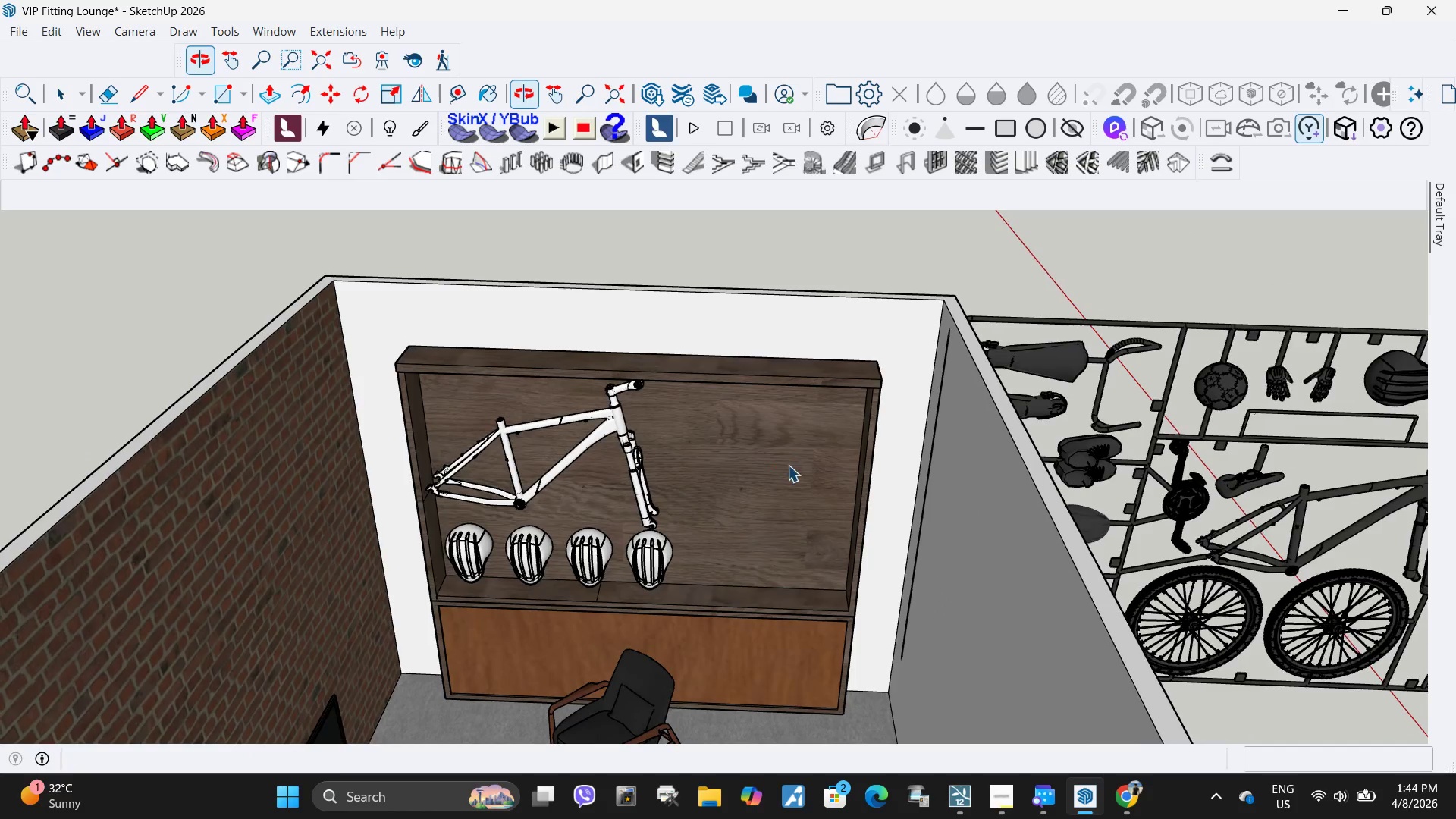 
scroll: coordinate [683, 426], scroll_direction: up, amount: 7.0
 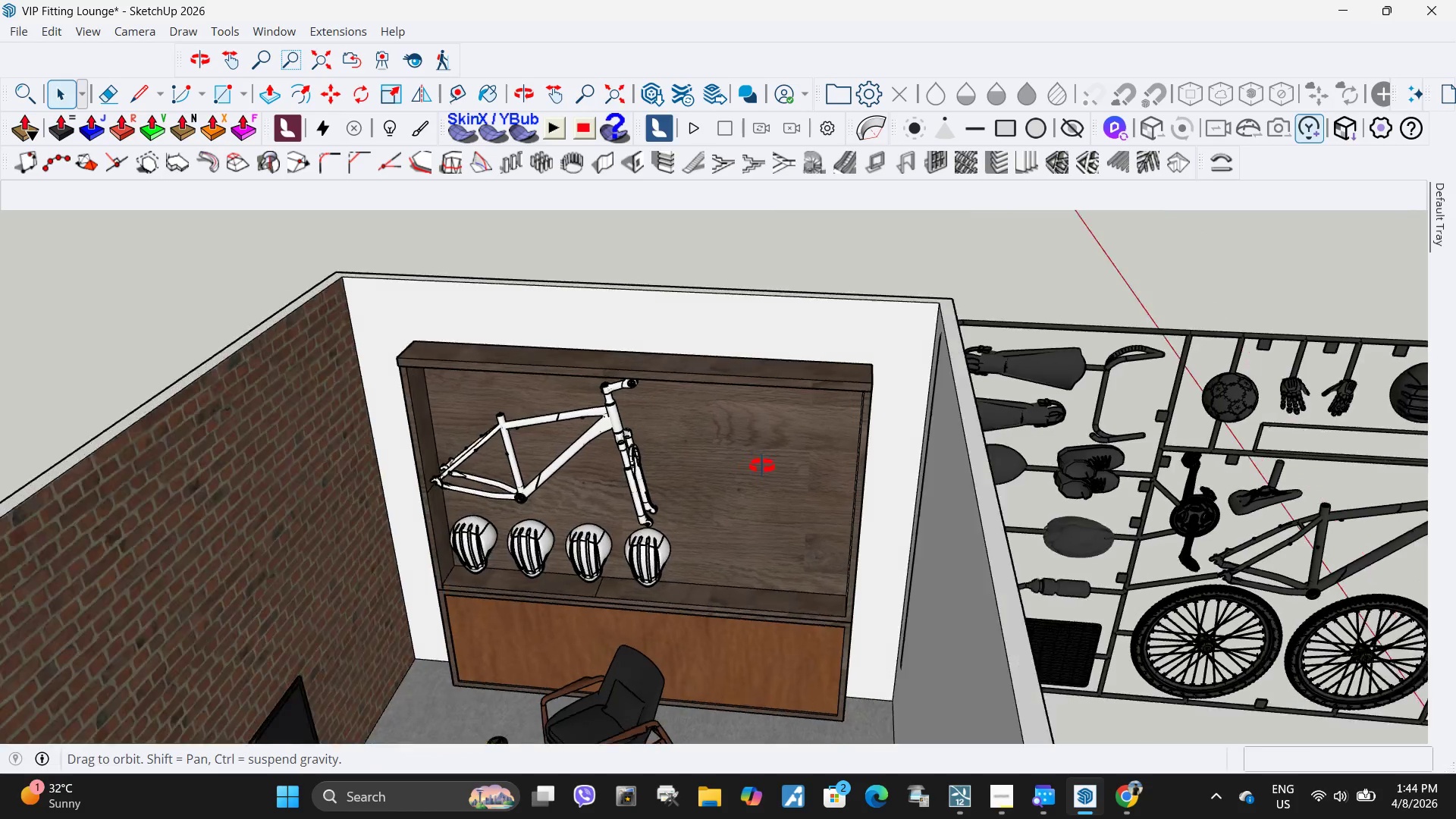 
key(Control+V)
 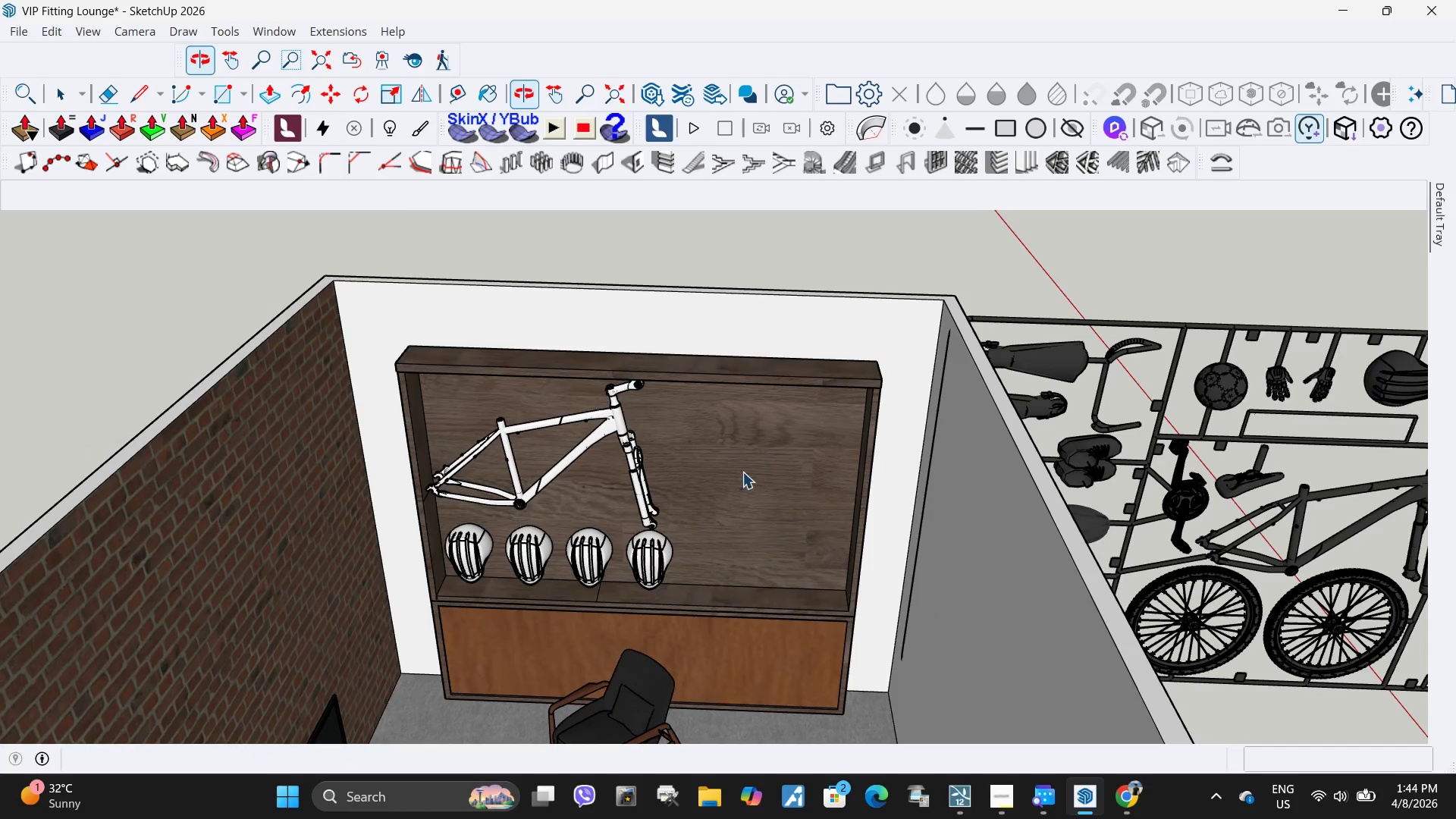 
scroll: coordinate [739, 472], scroll_direction: up, amount: 5.0
 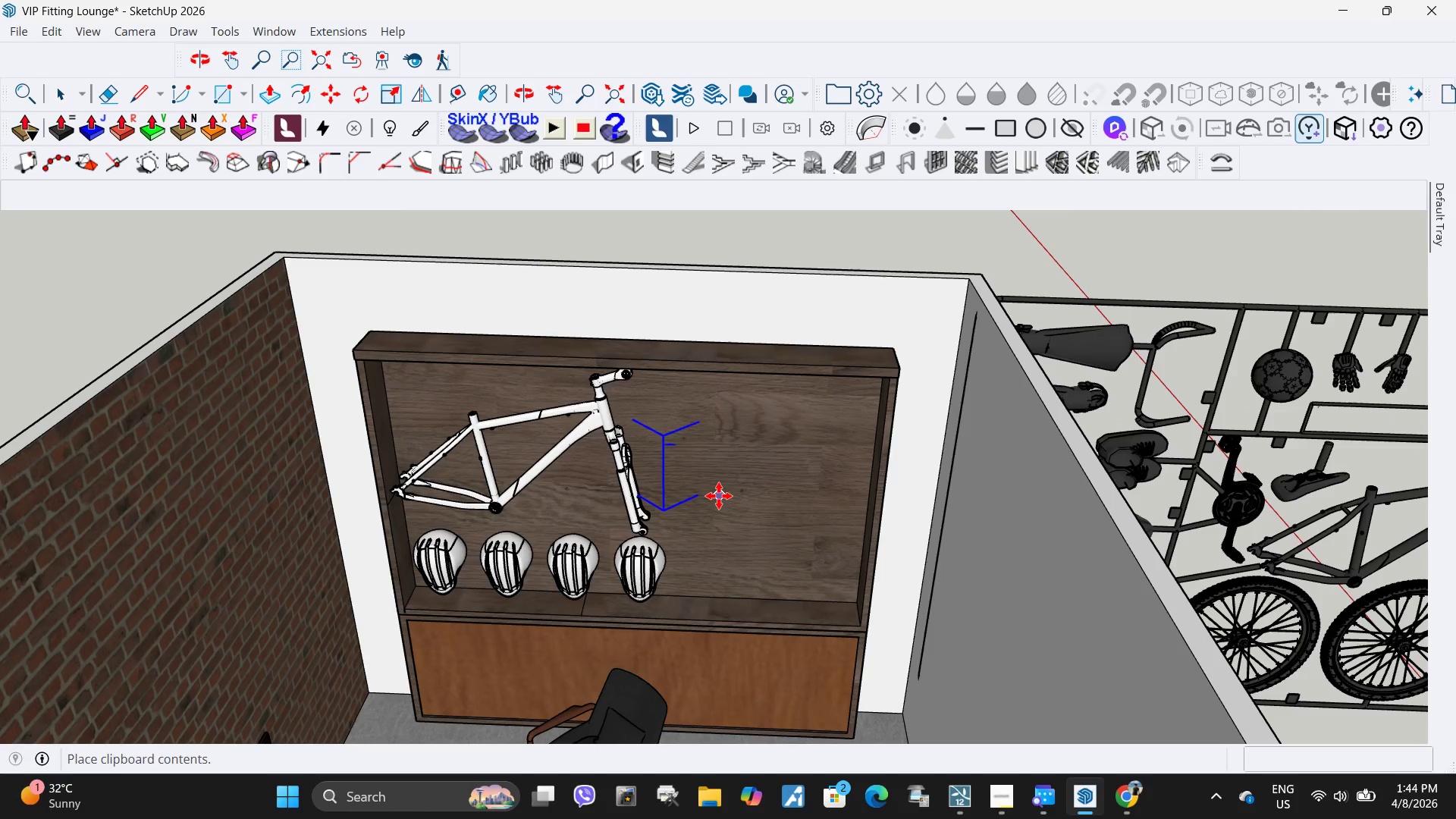 
scroll: coordinate [718, 504], scroll_direction: down, amount: 4.0
 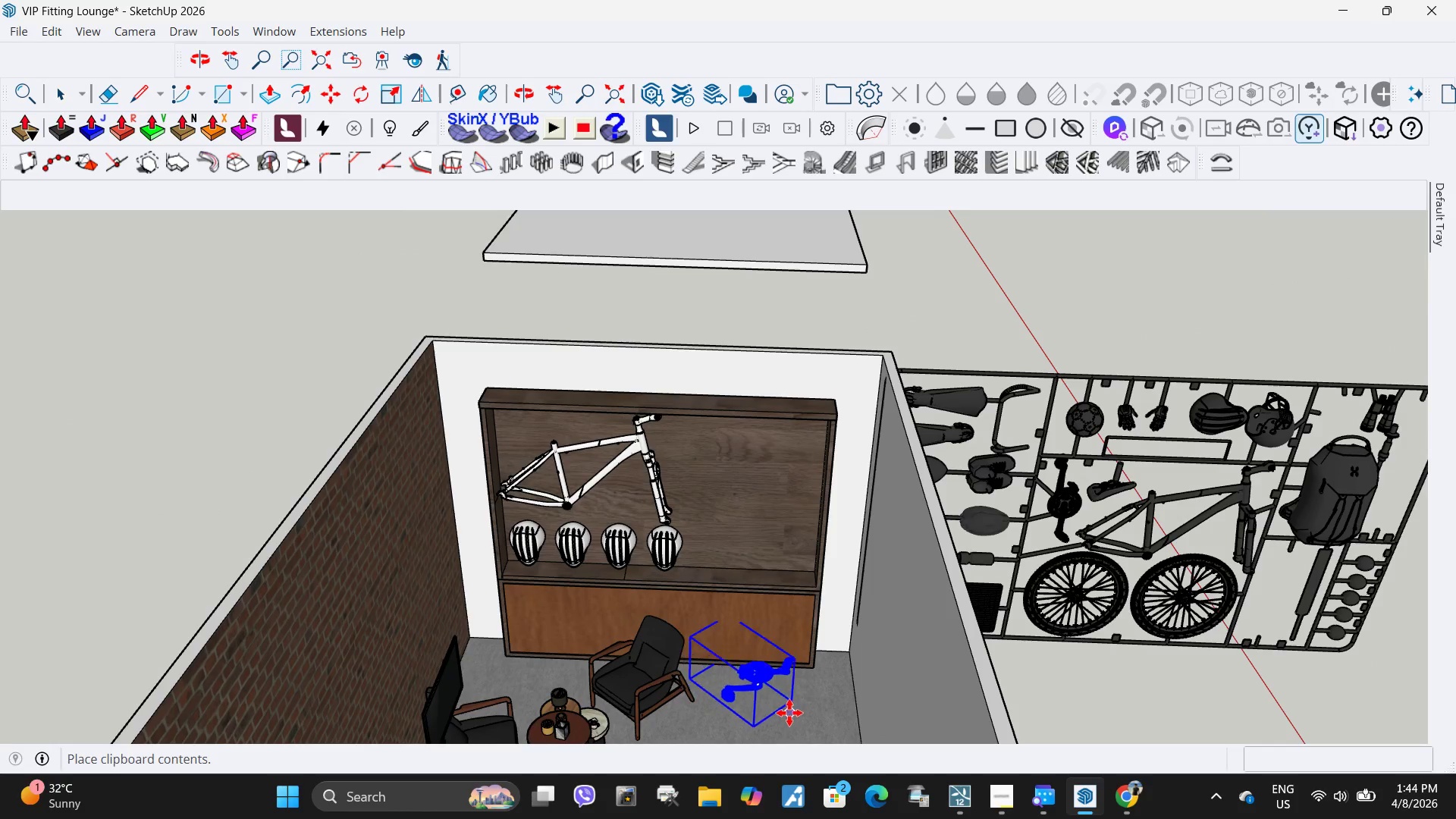 
left_click([771, 707])
 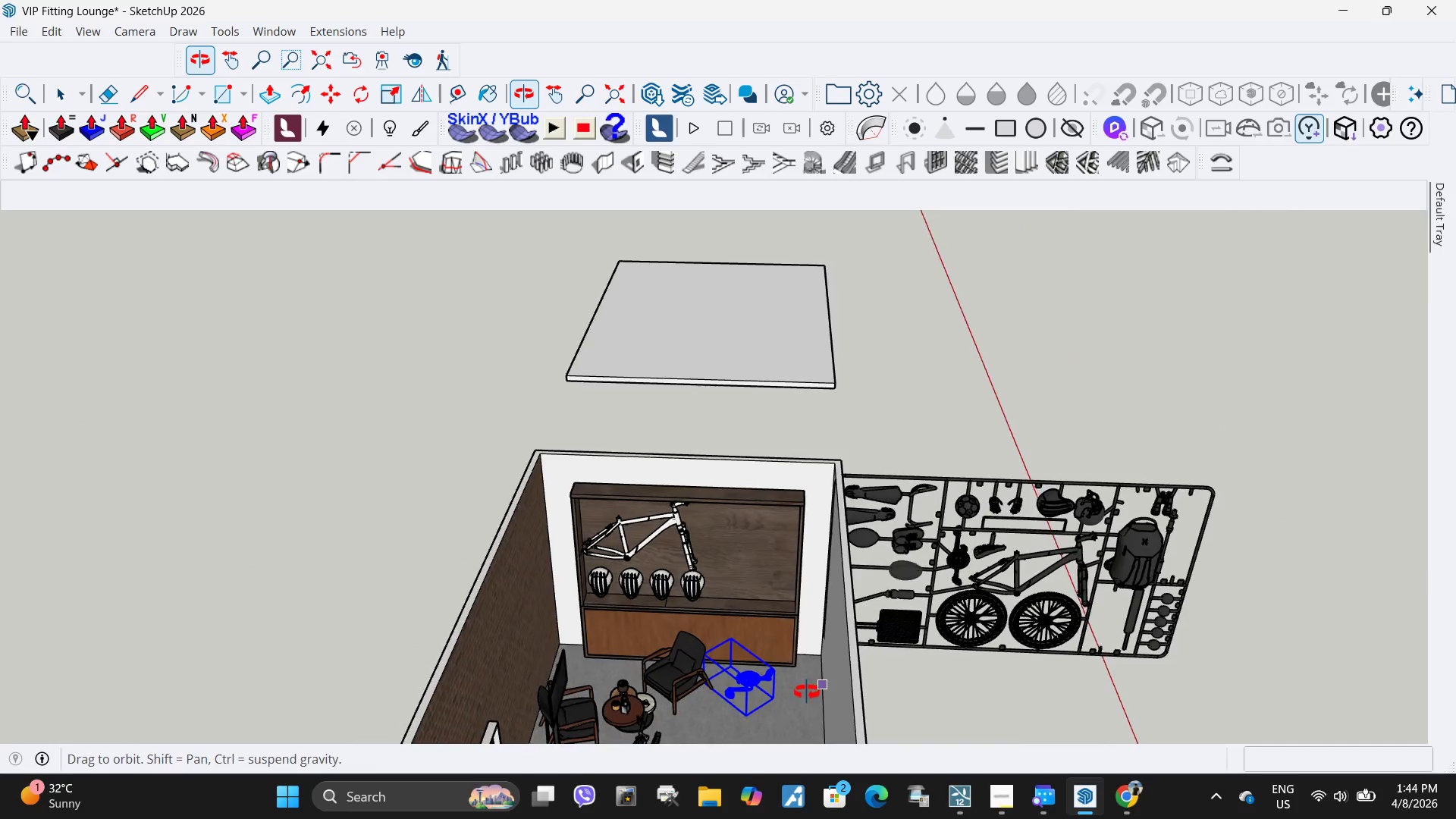 
scroll: coordinate [748, 669], scroll_direction: down, amount: 4.0
 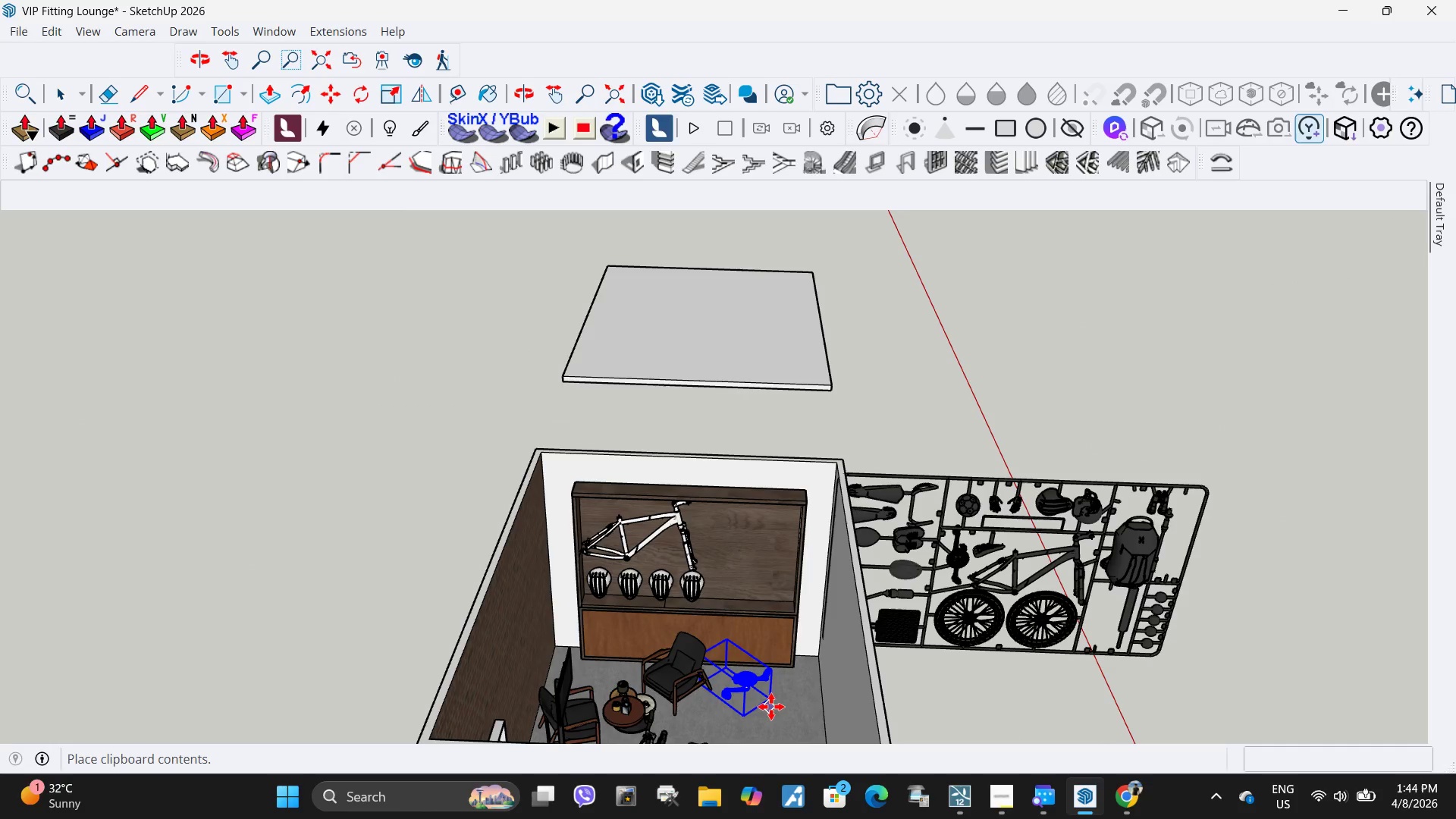 
scroll: coordinate [767, 705], scroll_direction: up, amount: 4.0
 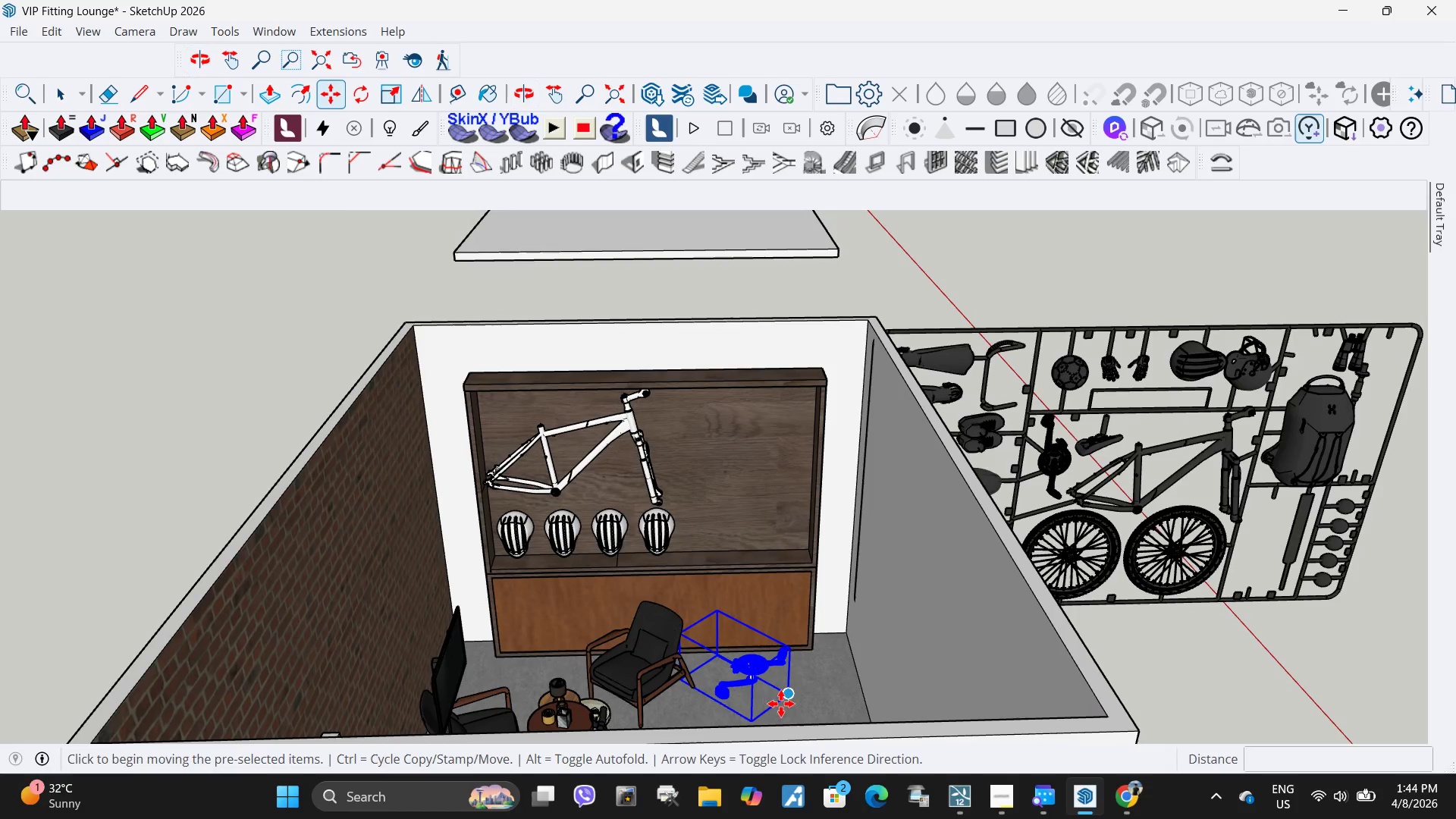 
left_click([787, 701])
 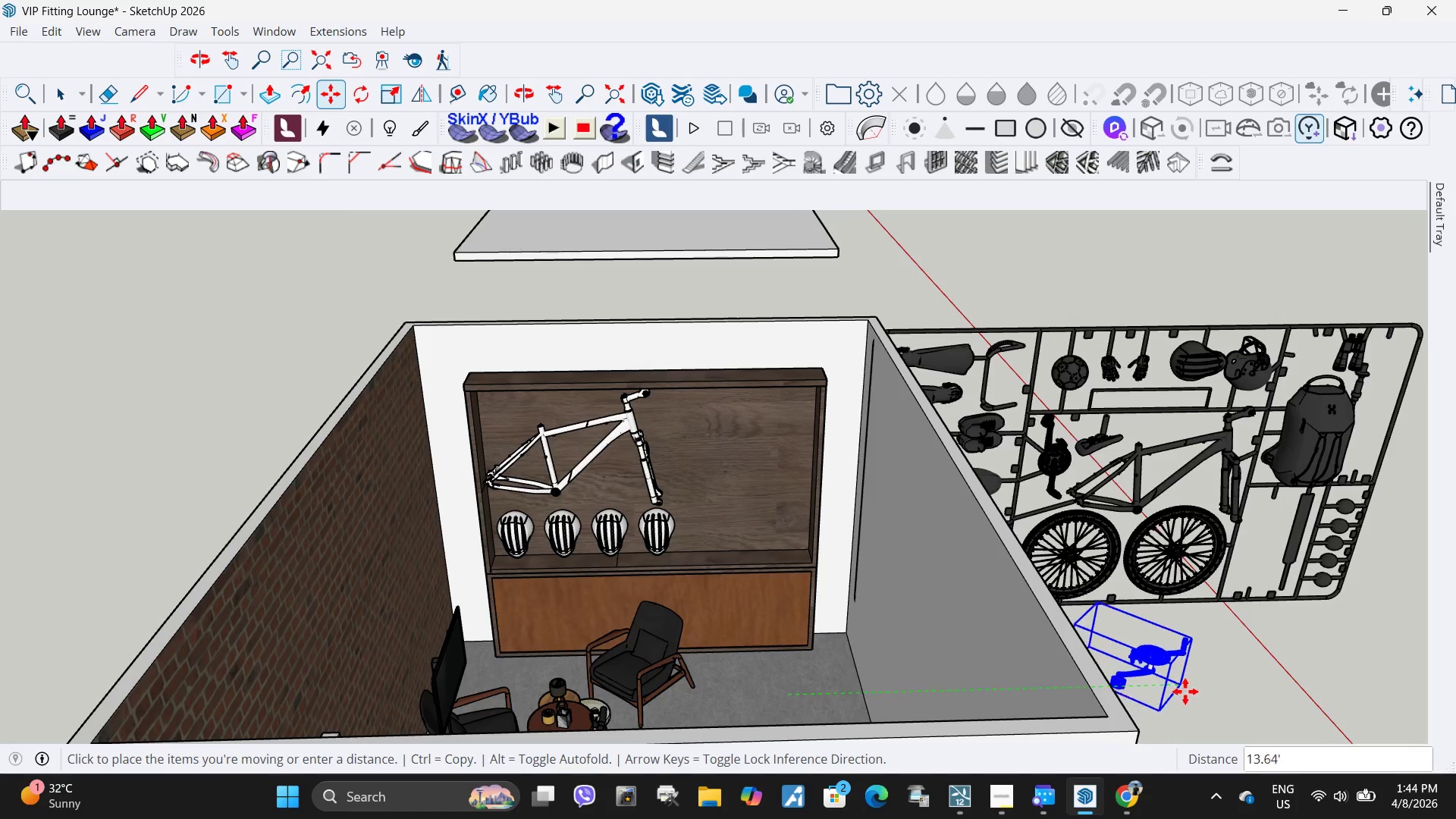 
left_click([1201, 694])
 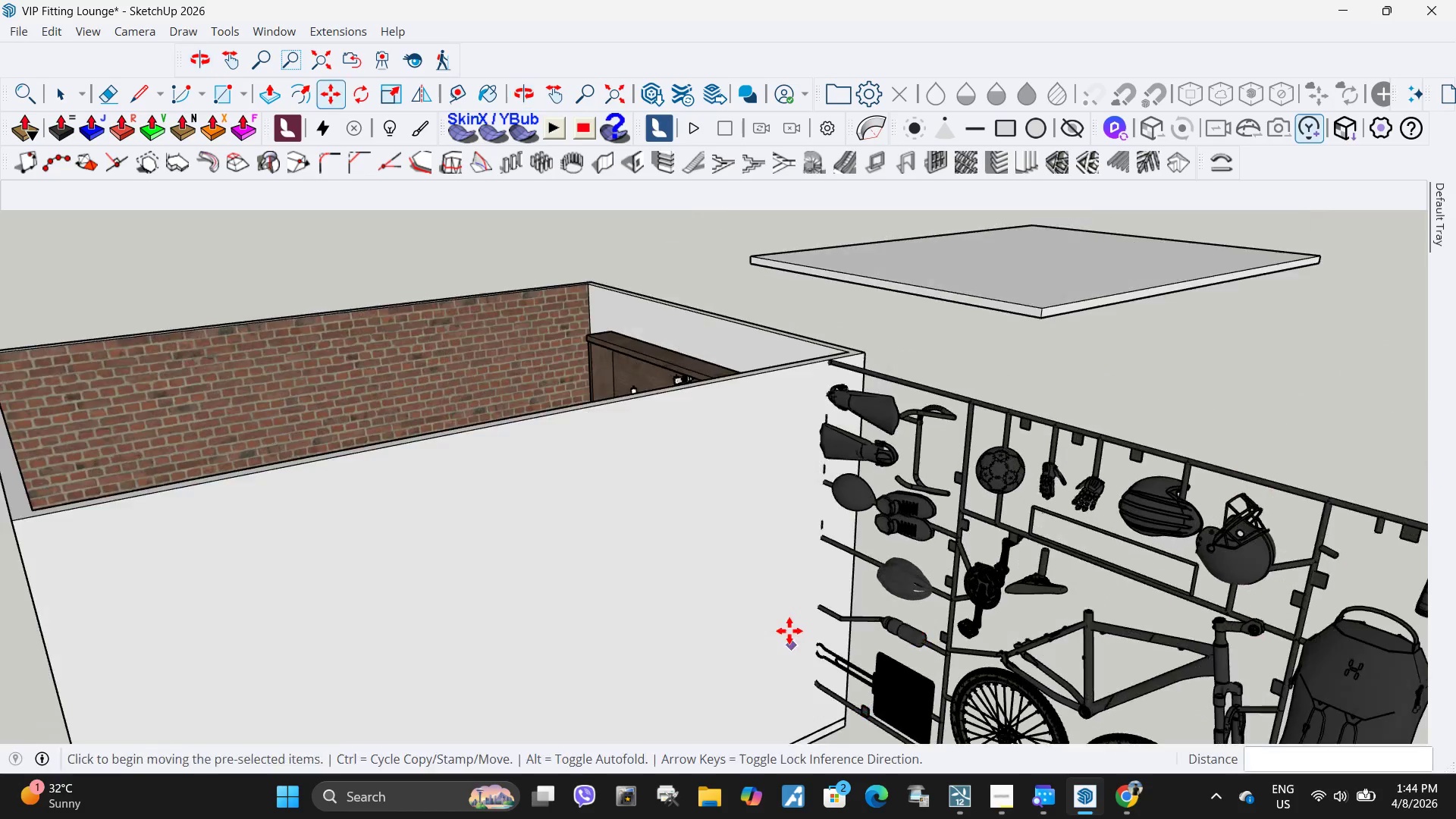 
scroll: coordinate [874, 574], scroll_direction: down, amount: 12.0
 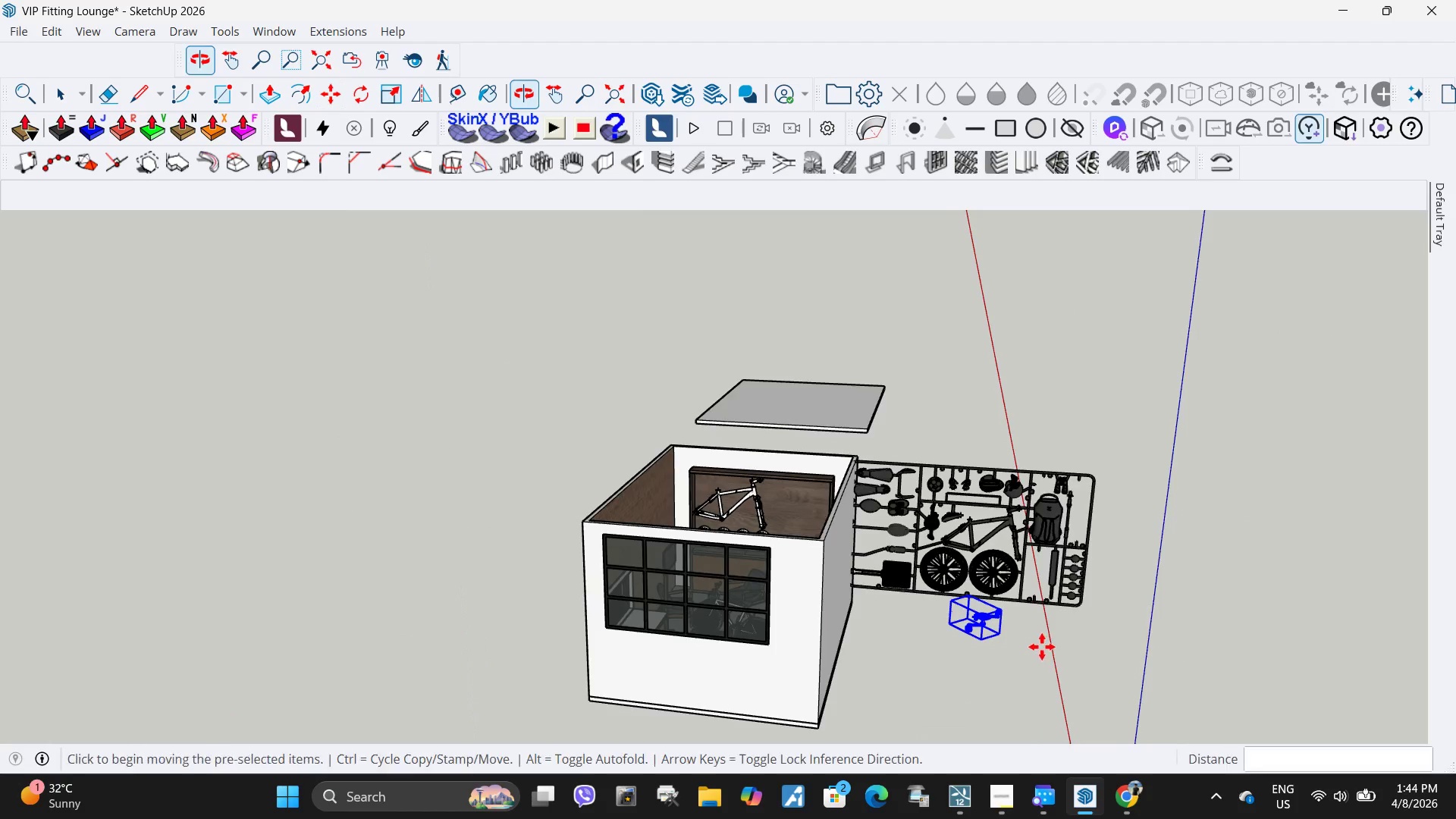 
scroll: coordinate [885, 668], scroll_direction: up, amount: 4.0
 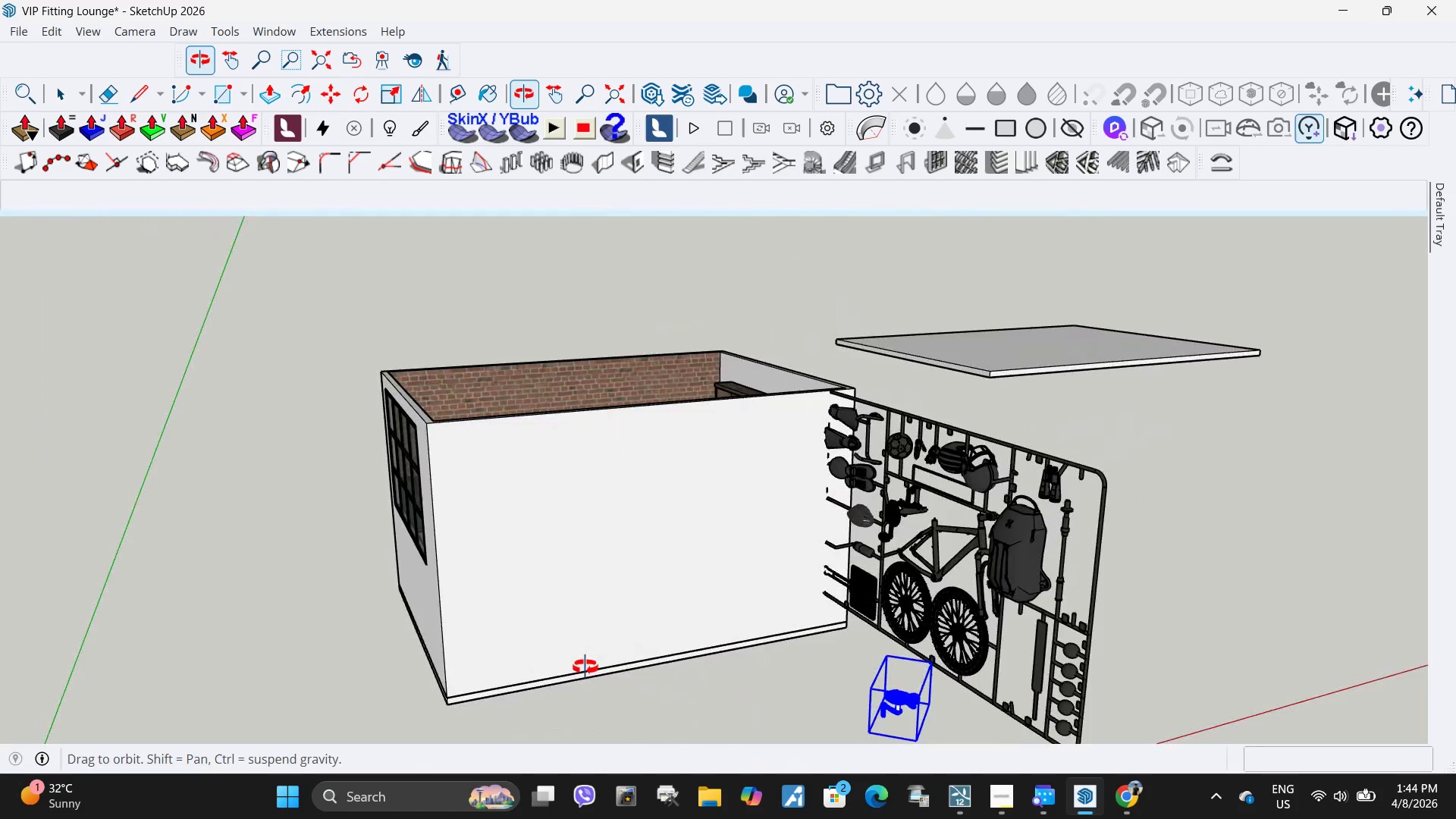 
key(Q)
 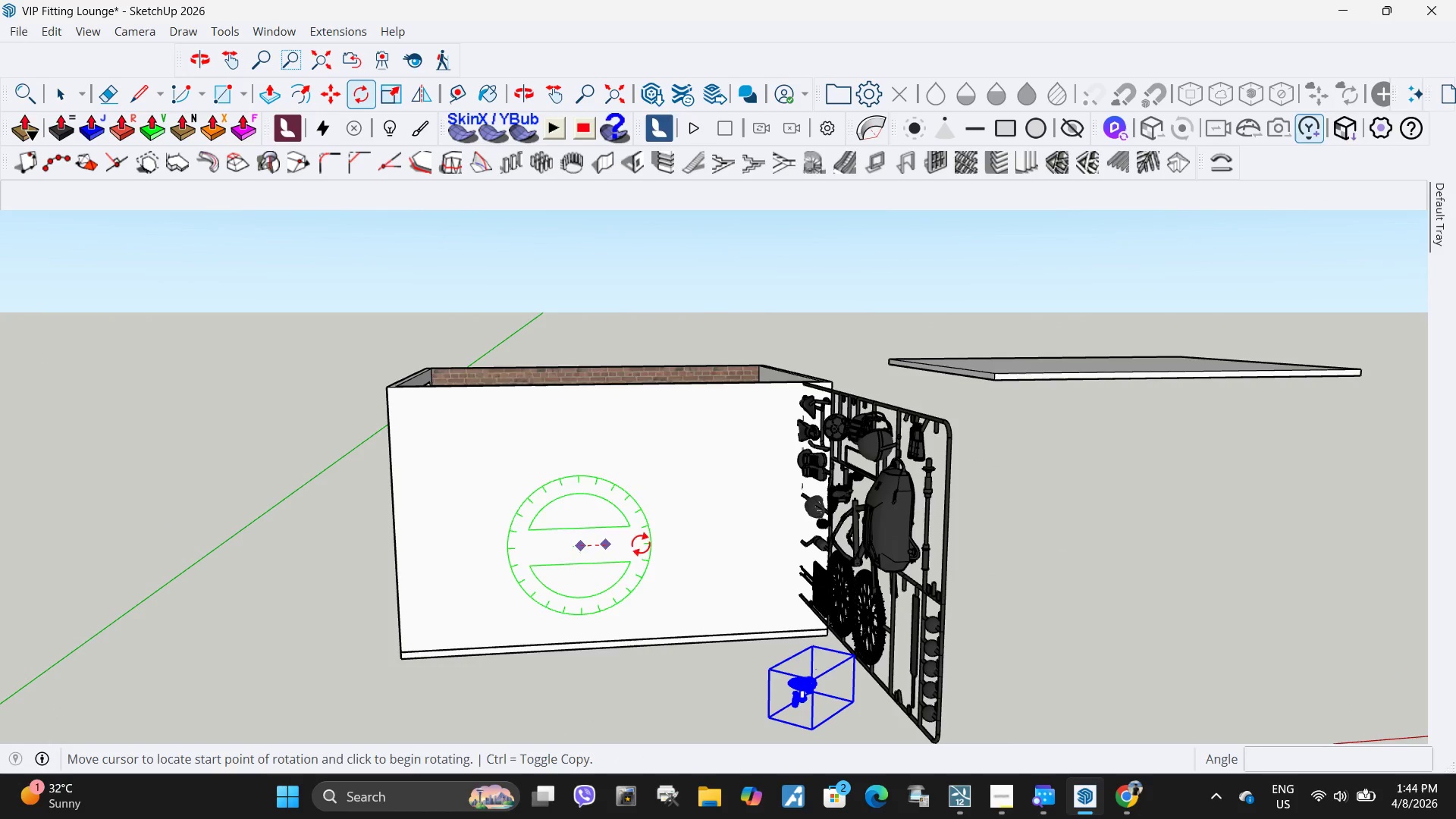 
double_click([653, 542])
 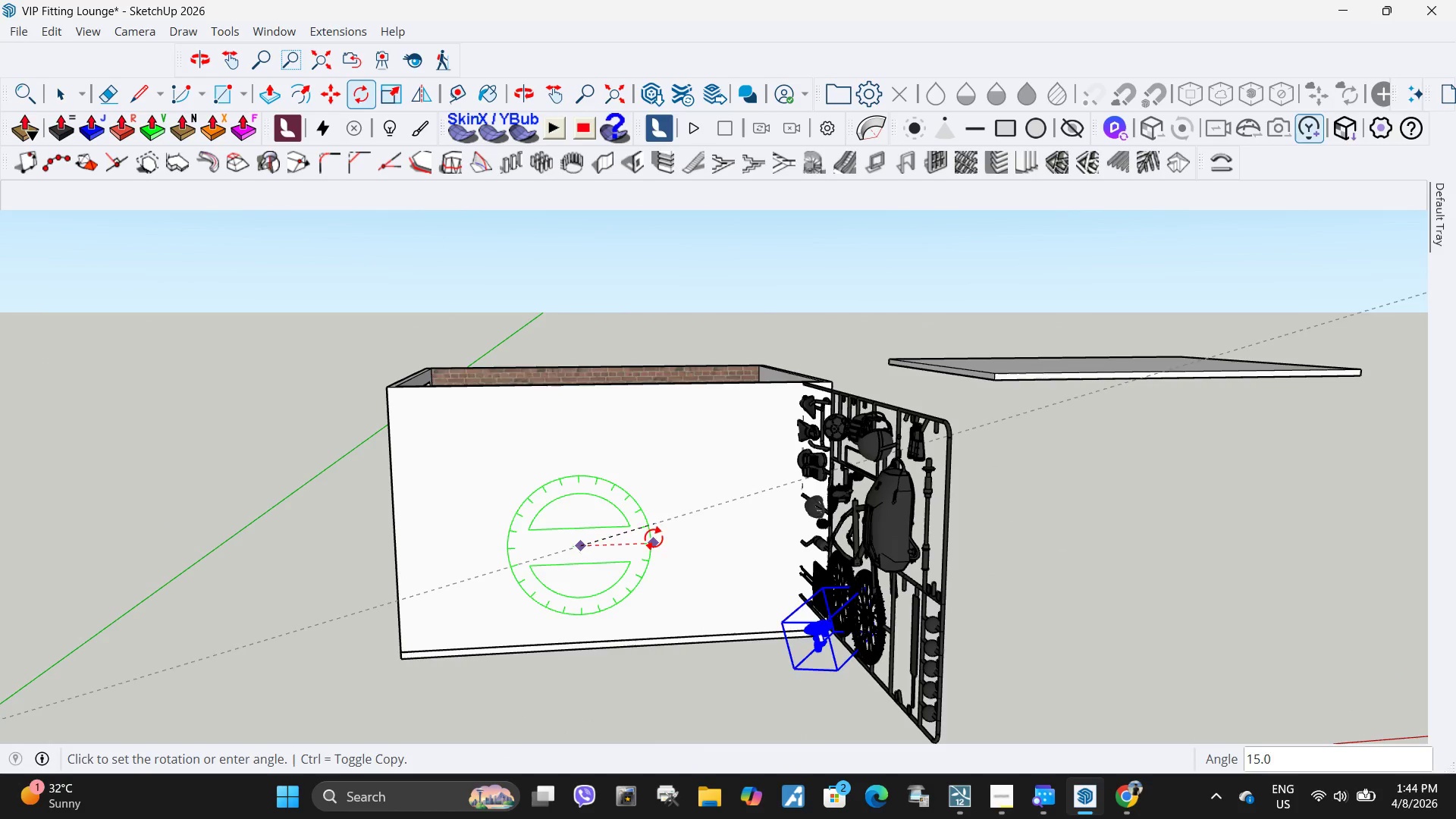 
key(Escape)
 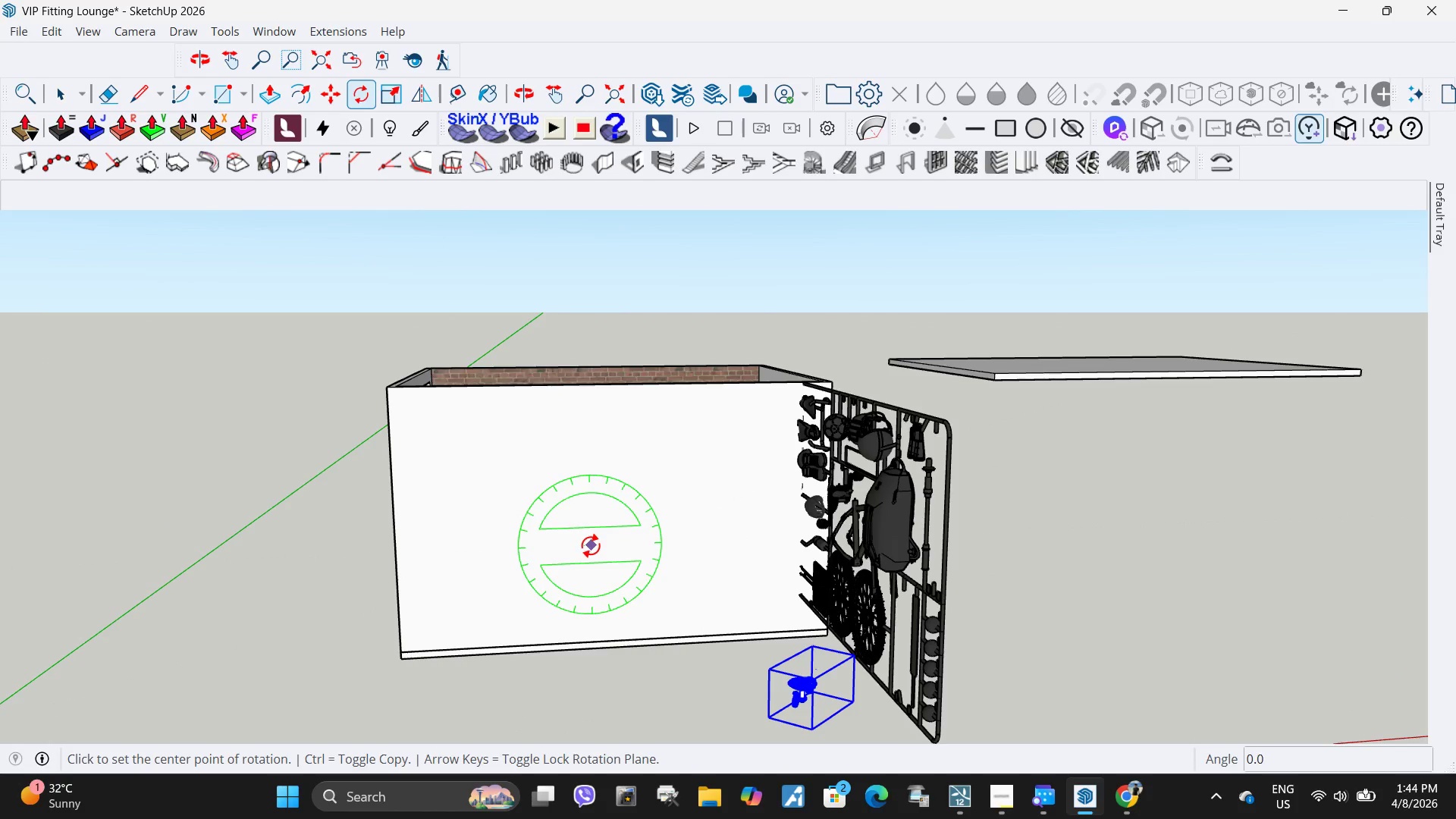 
left_click([591, 545])
 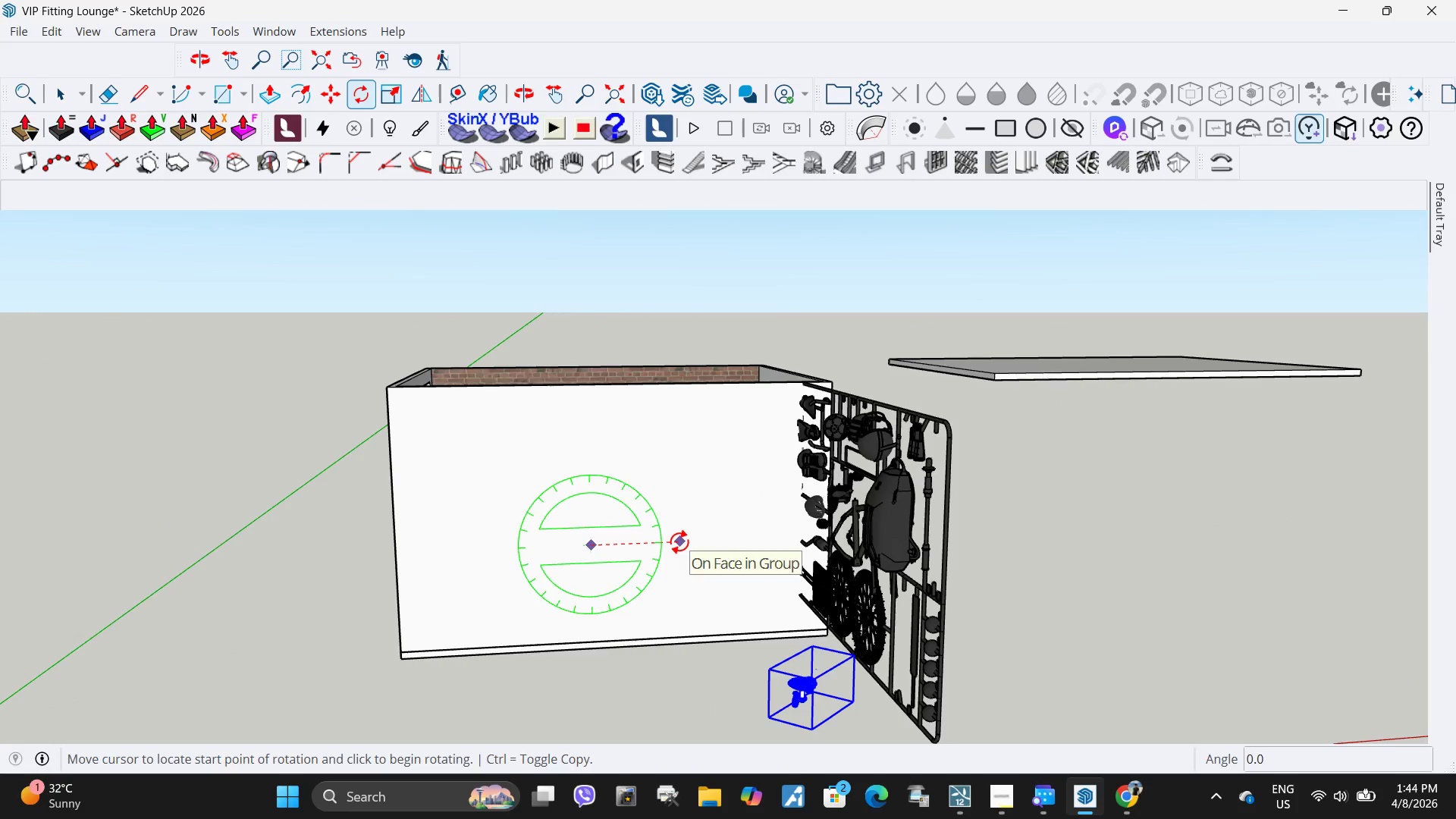 
left_click([679, 541])
 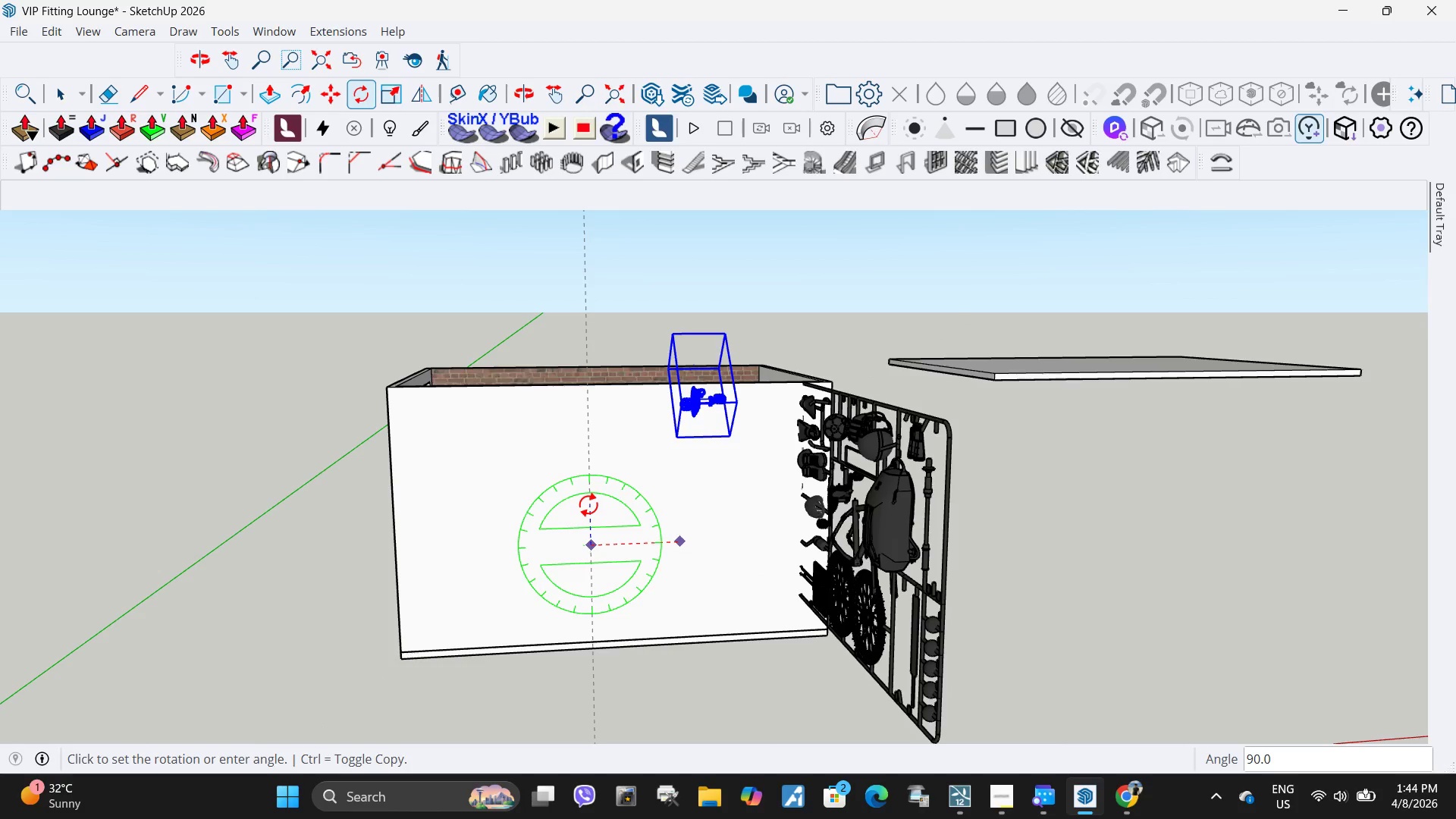 
left_click([588, 504])
 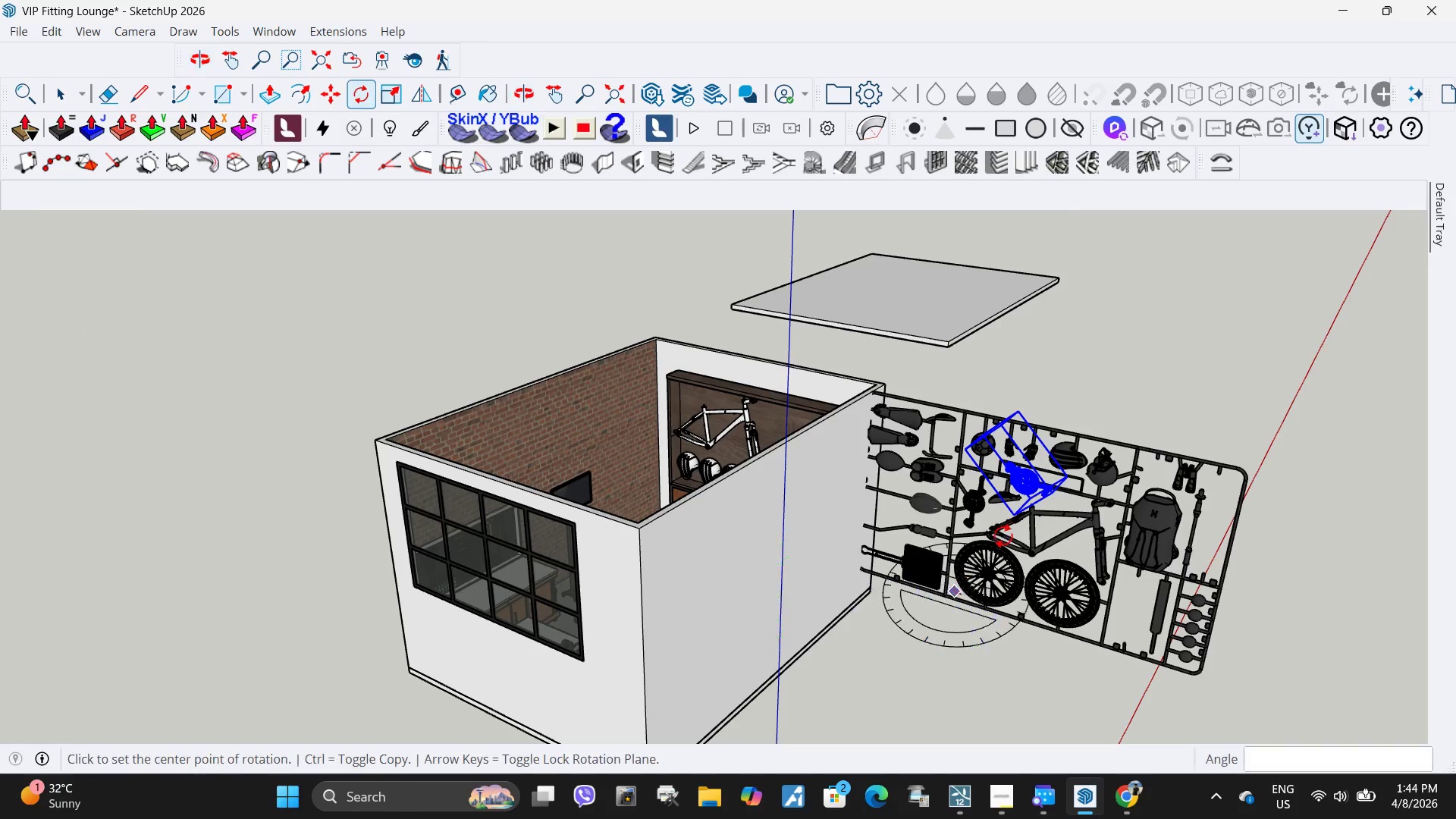 
scroll: coordinate [1045, 453], scroll_direction: up, amount: 5.0
 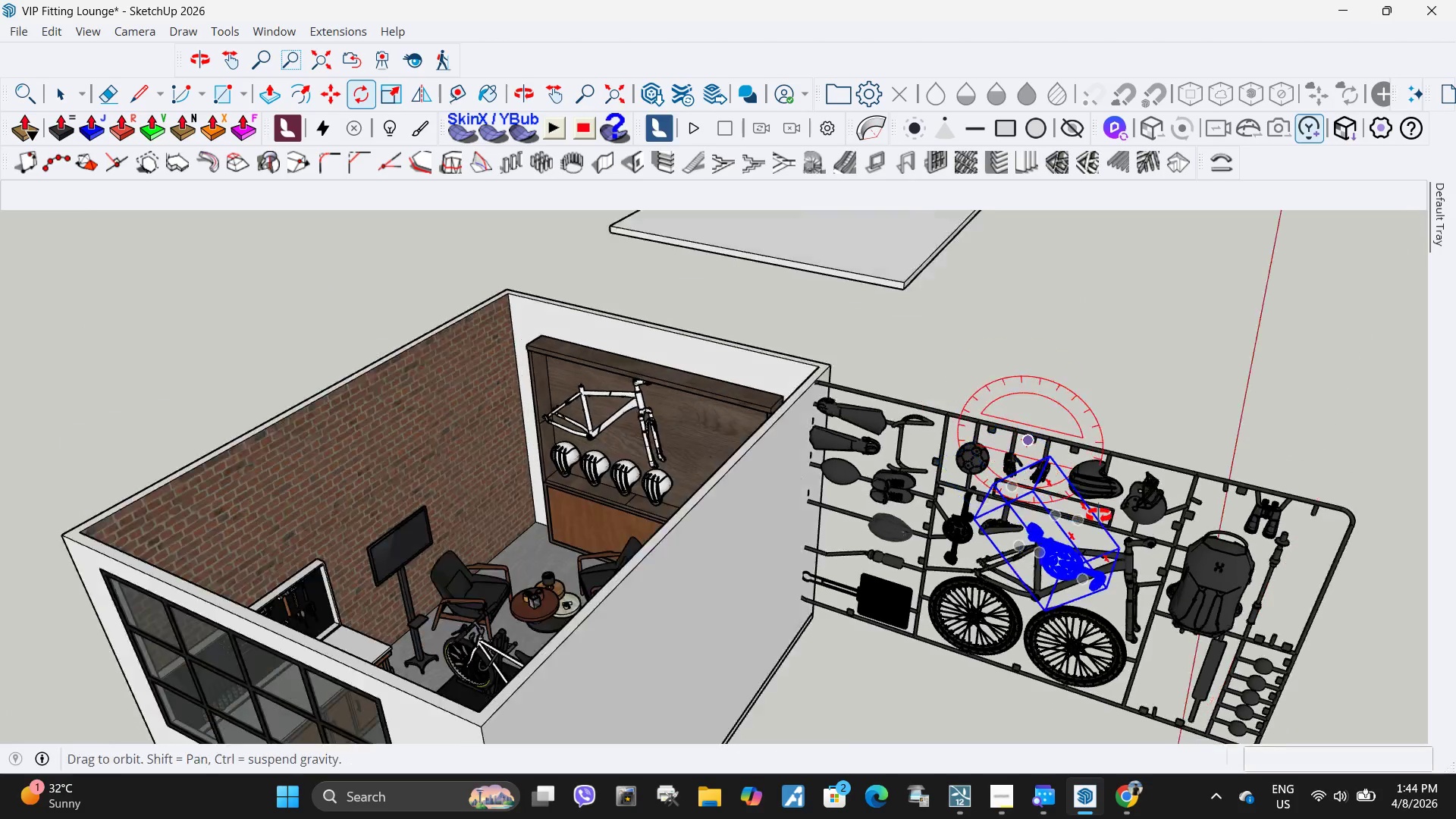 
key(M)
 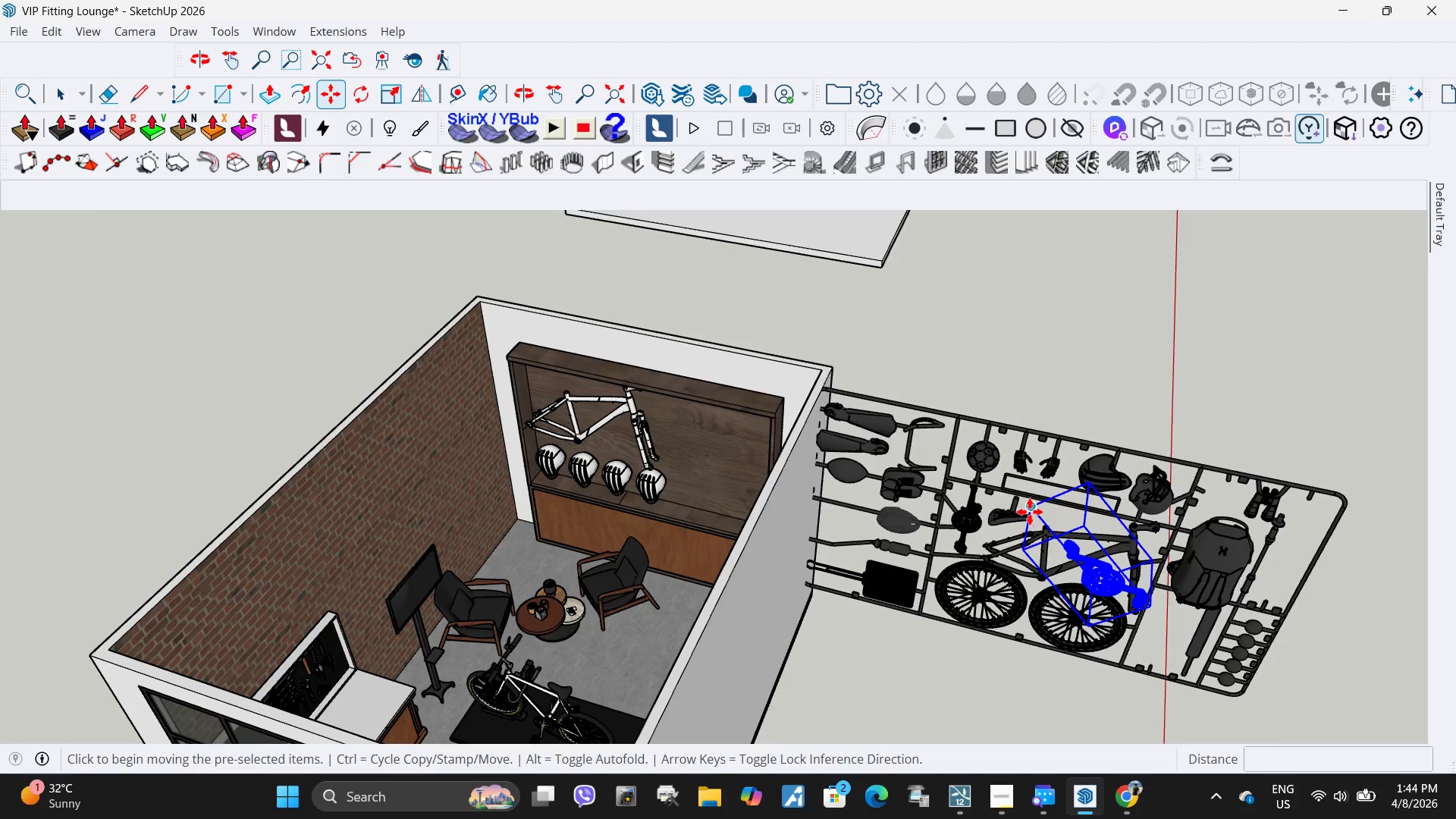 
left_click([1030, 512])
 